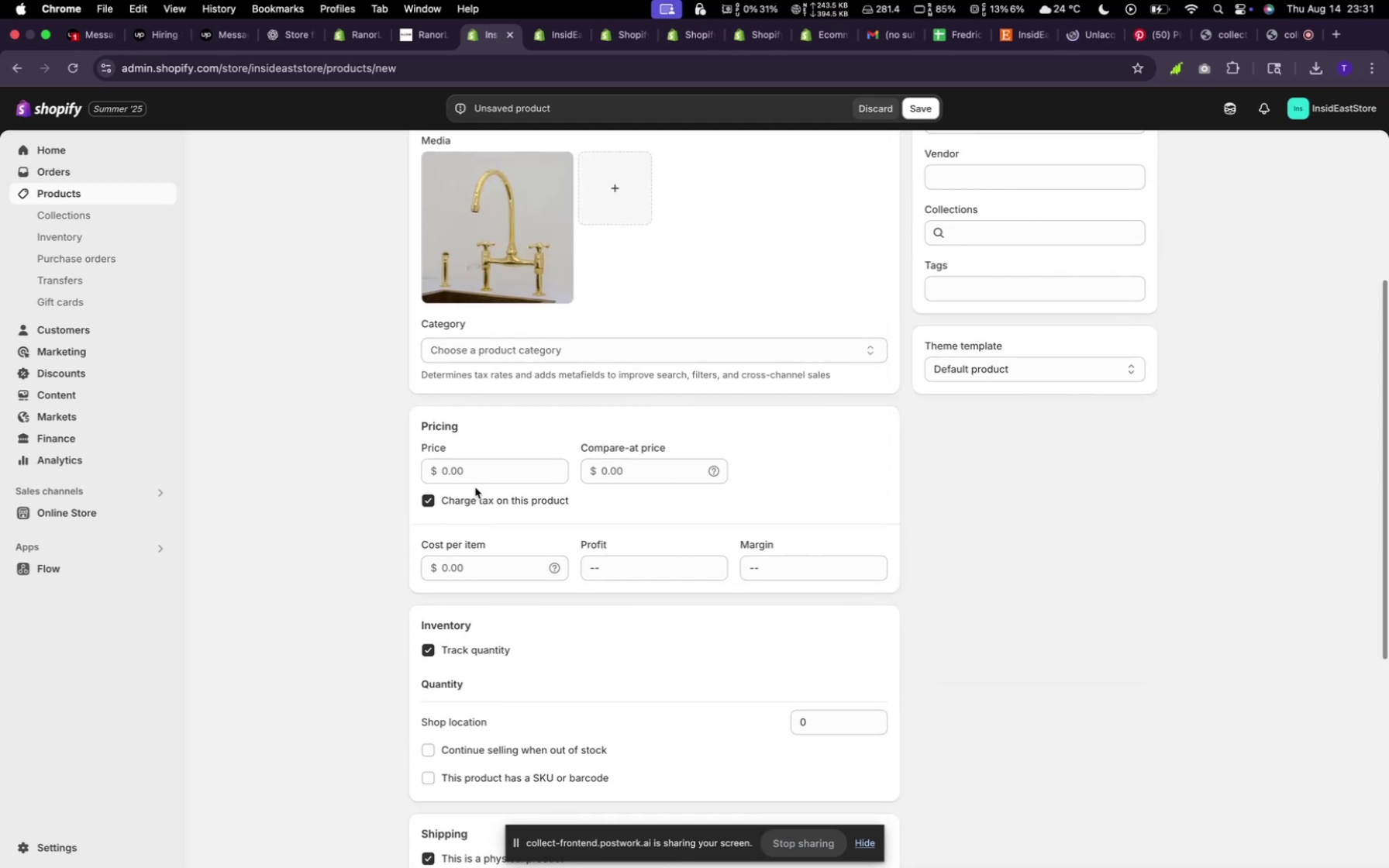 
left_click([474, 476])
 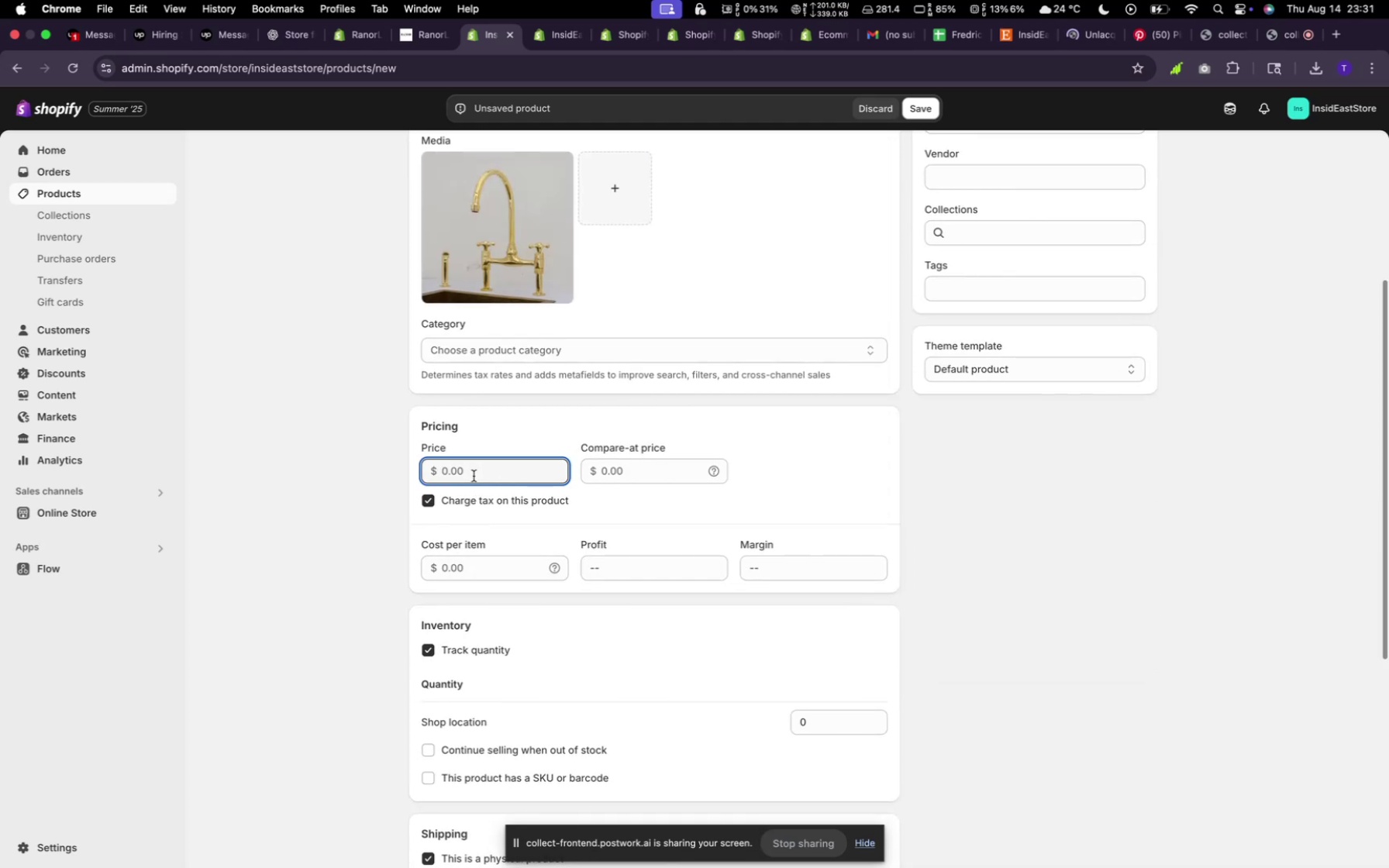 
type(590)
 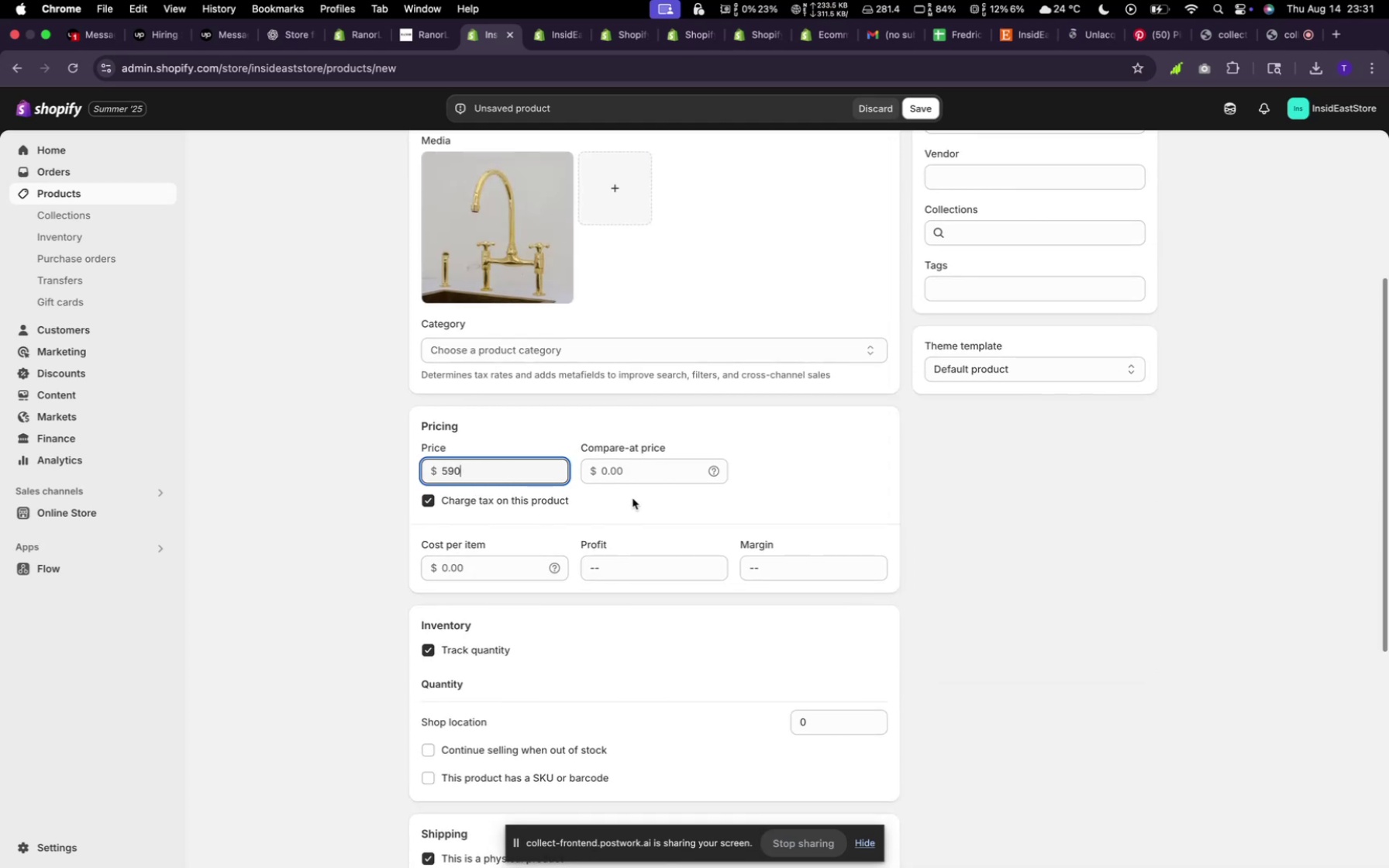 
left_click([636, 466])
 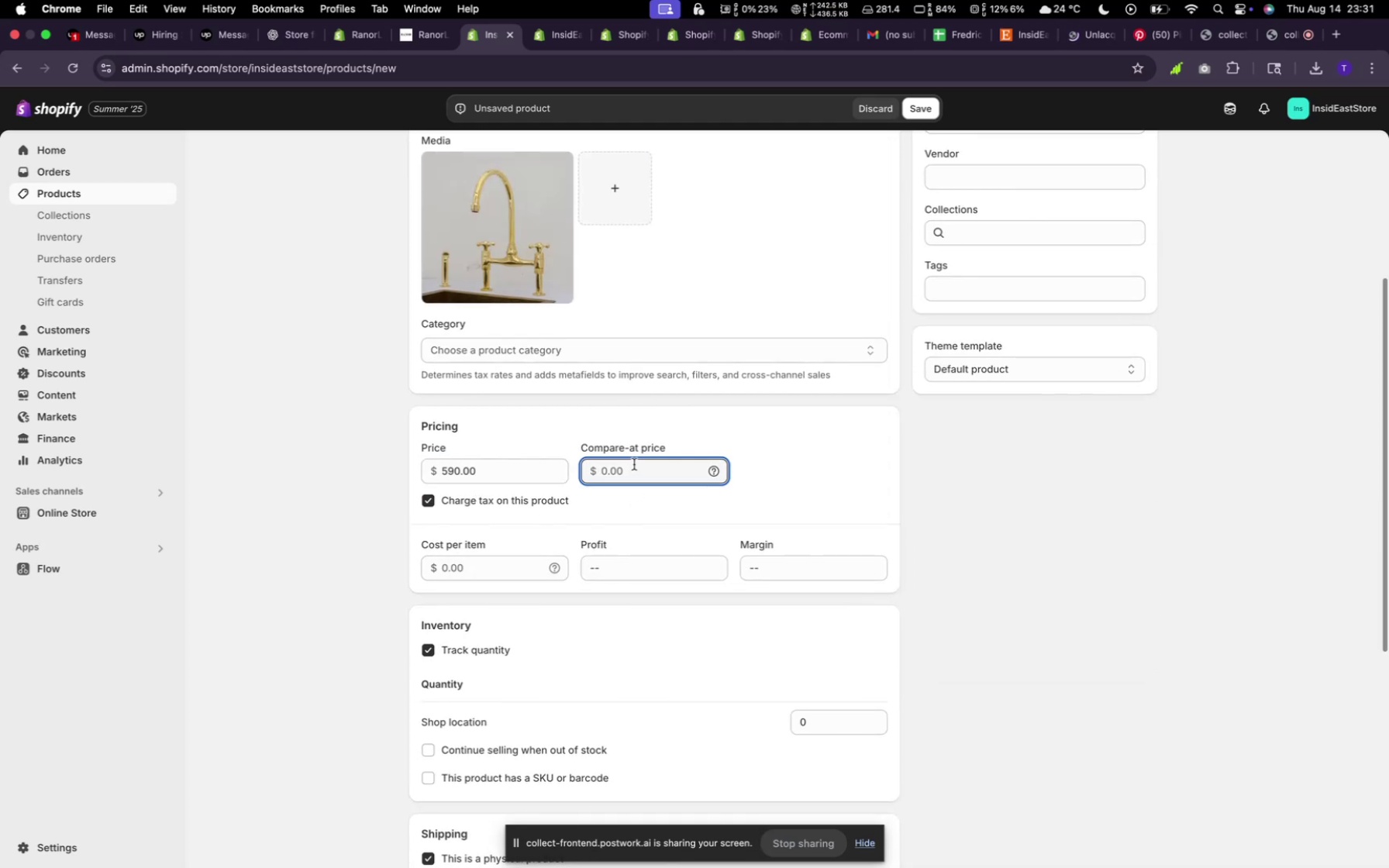 
type(580)
 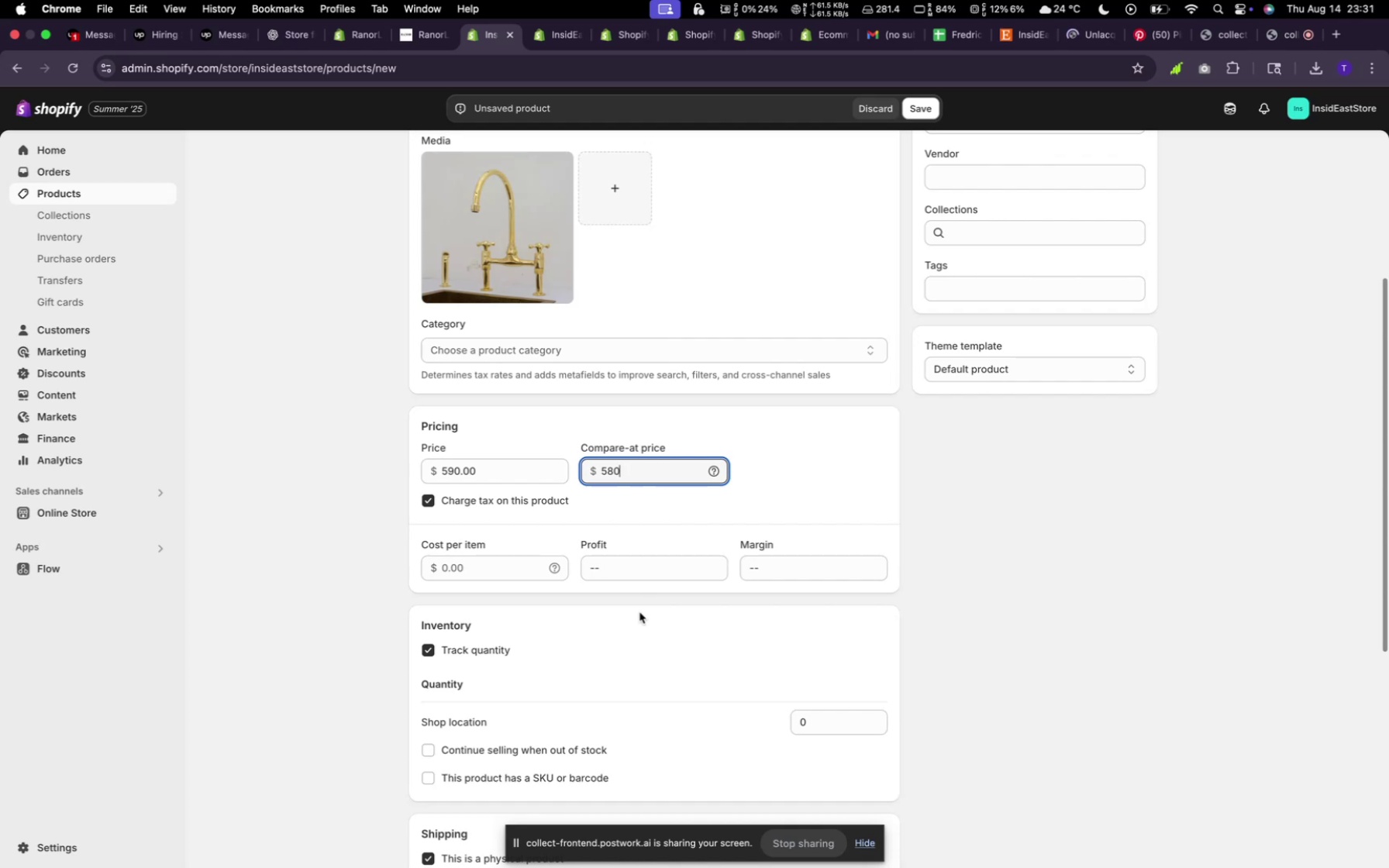 
scroll: coordinate [681, 594], scroll_direction: down, amount: 32.0
 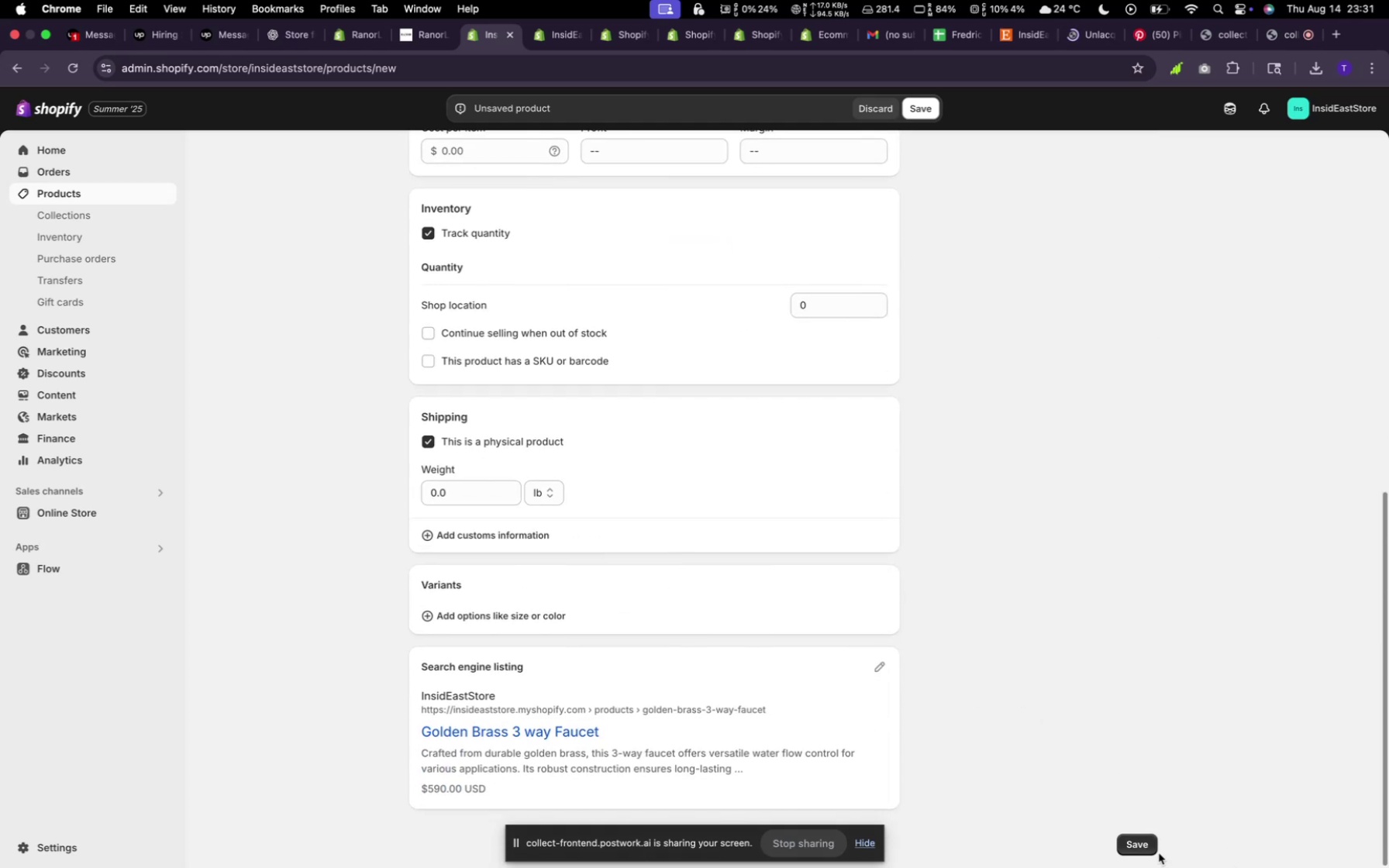 
left_click([1152, 849])
 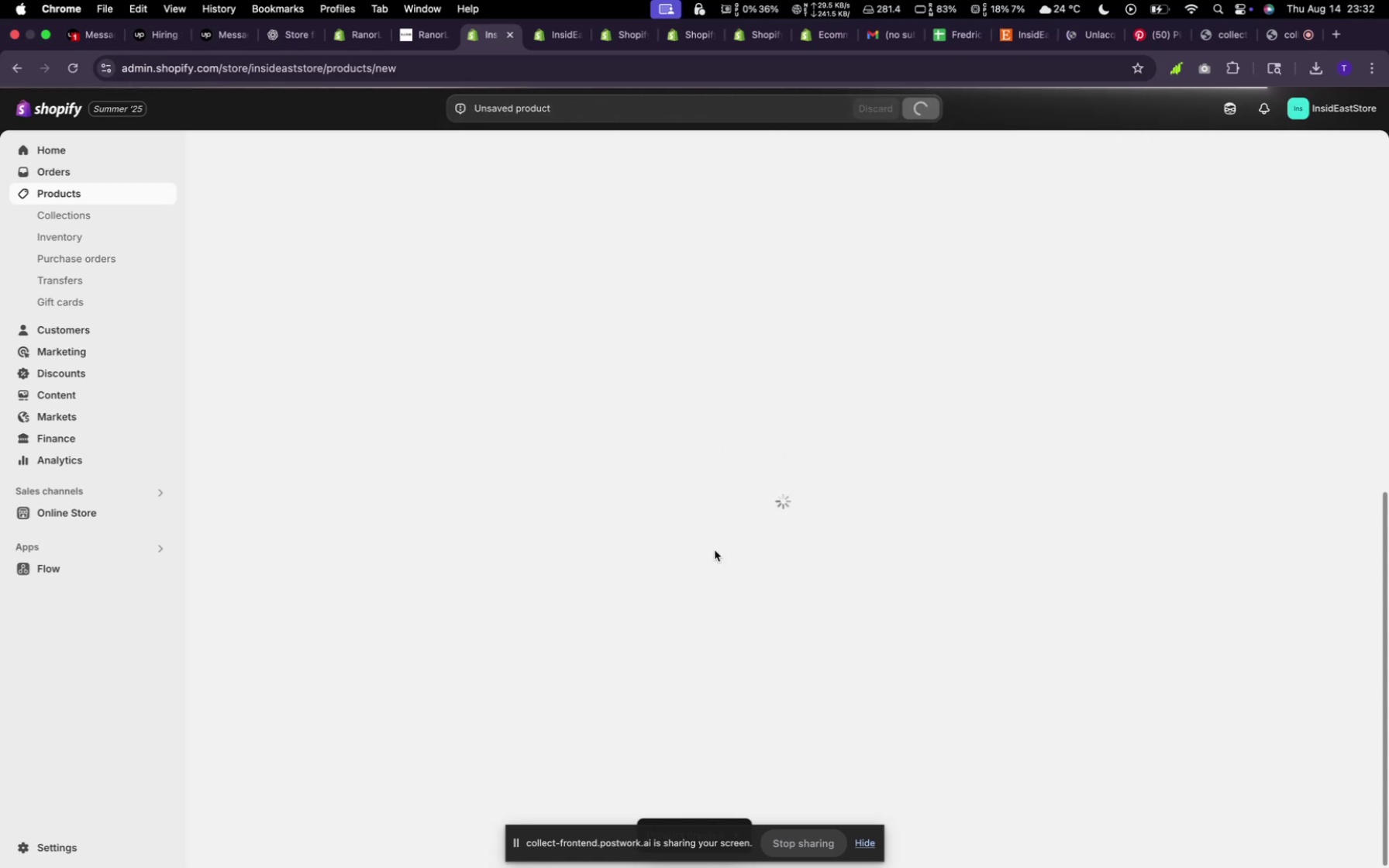 
wait(14.91)
 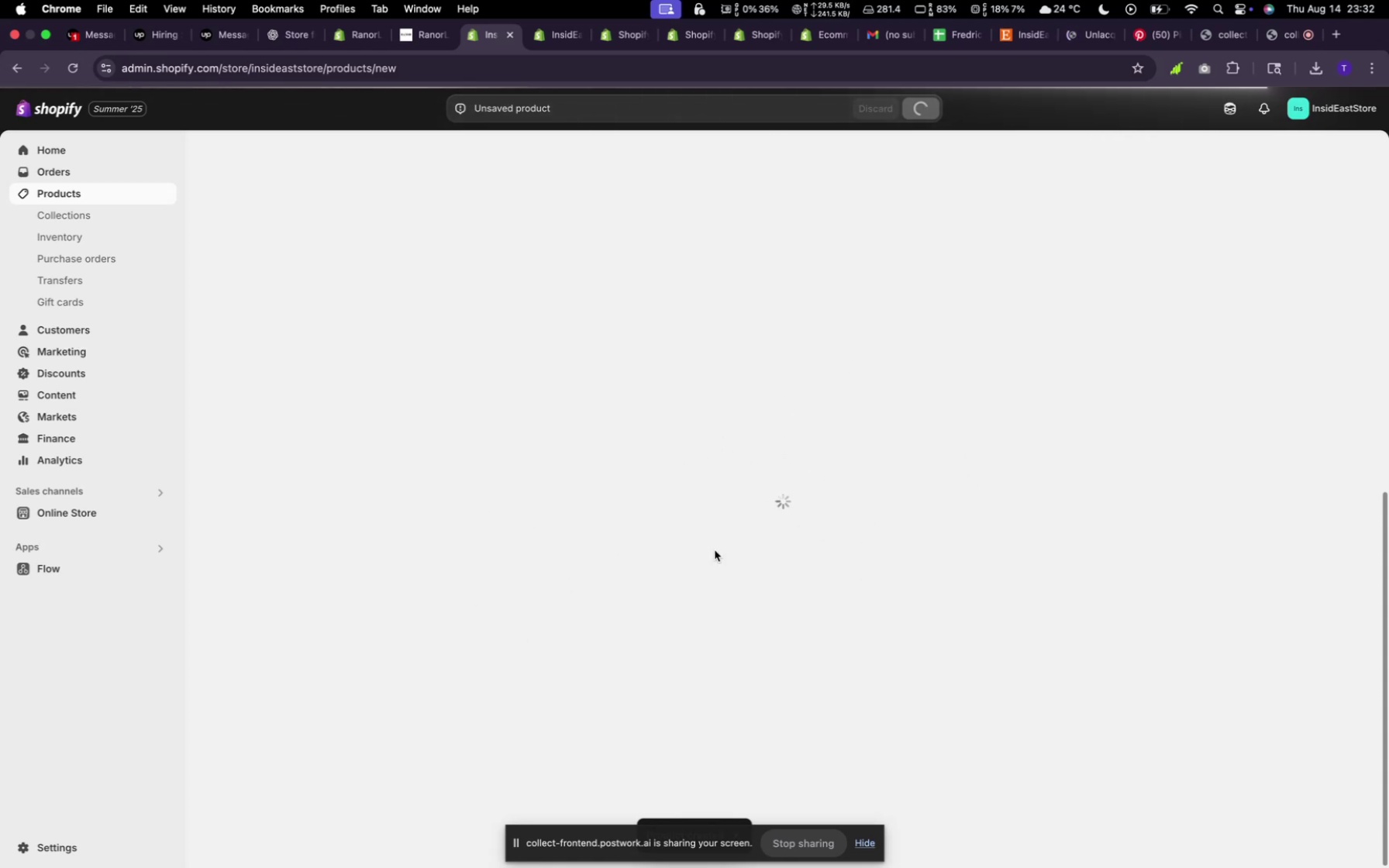 
left_click([422, 150])
 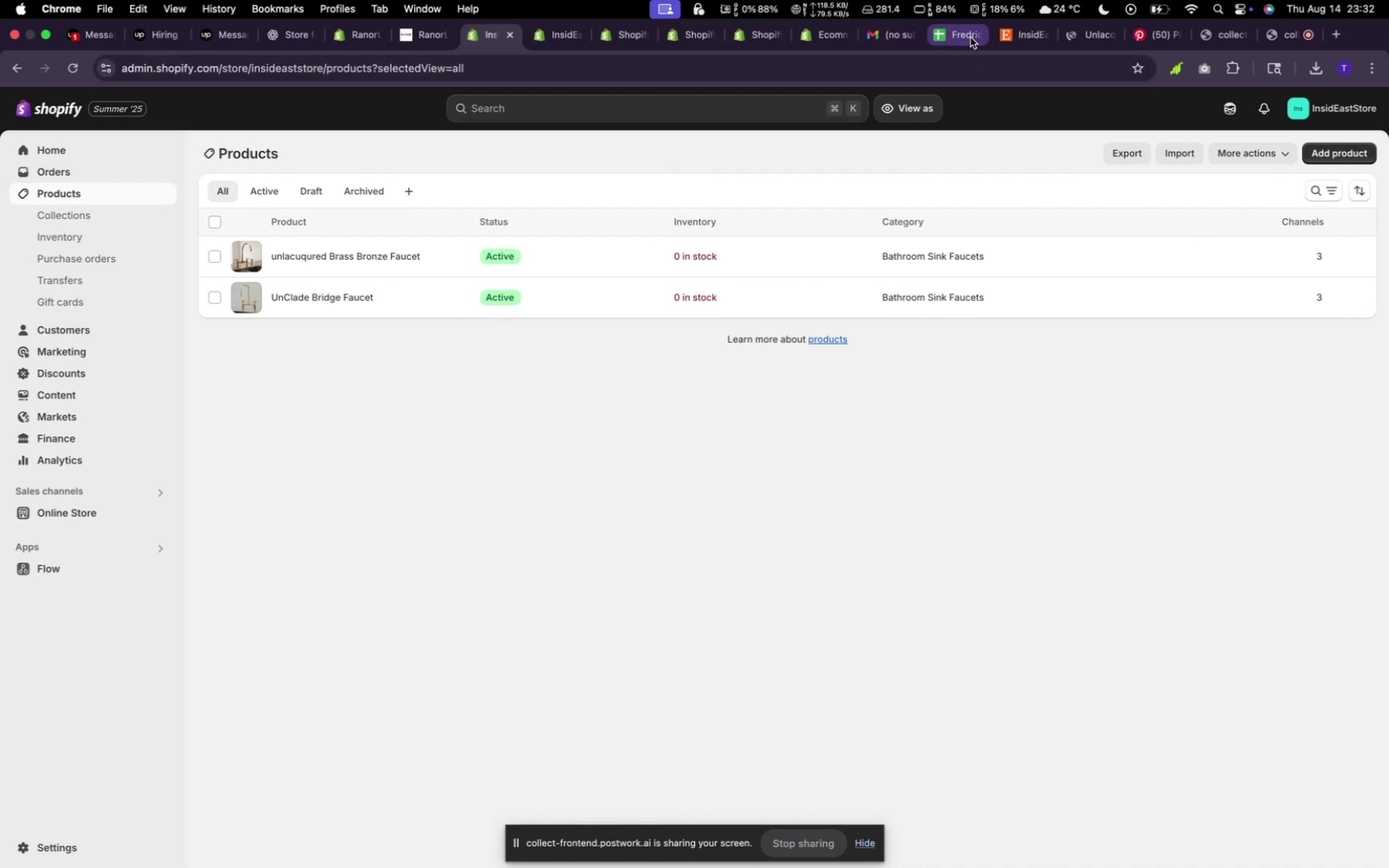 
left_click([1015, 43])
 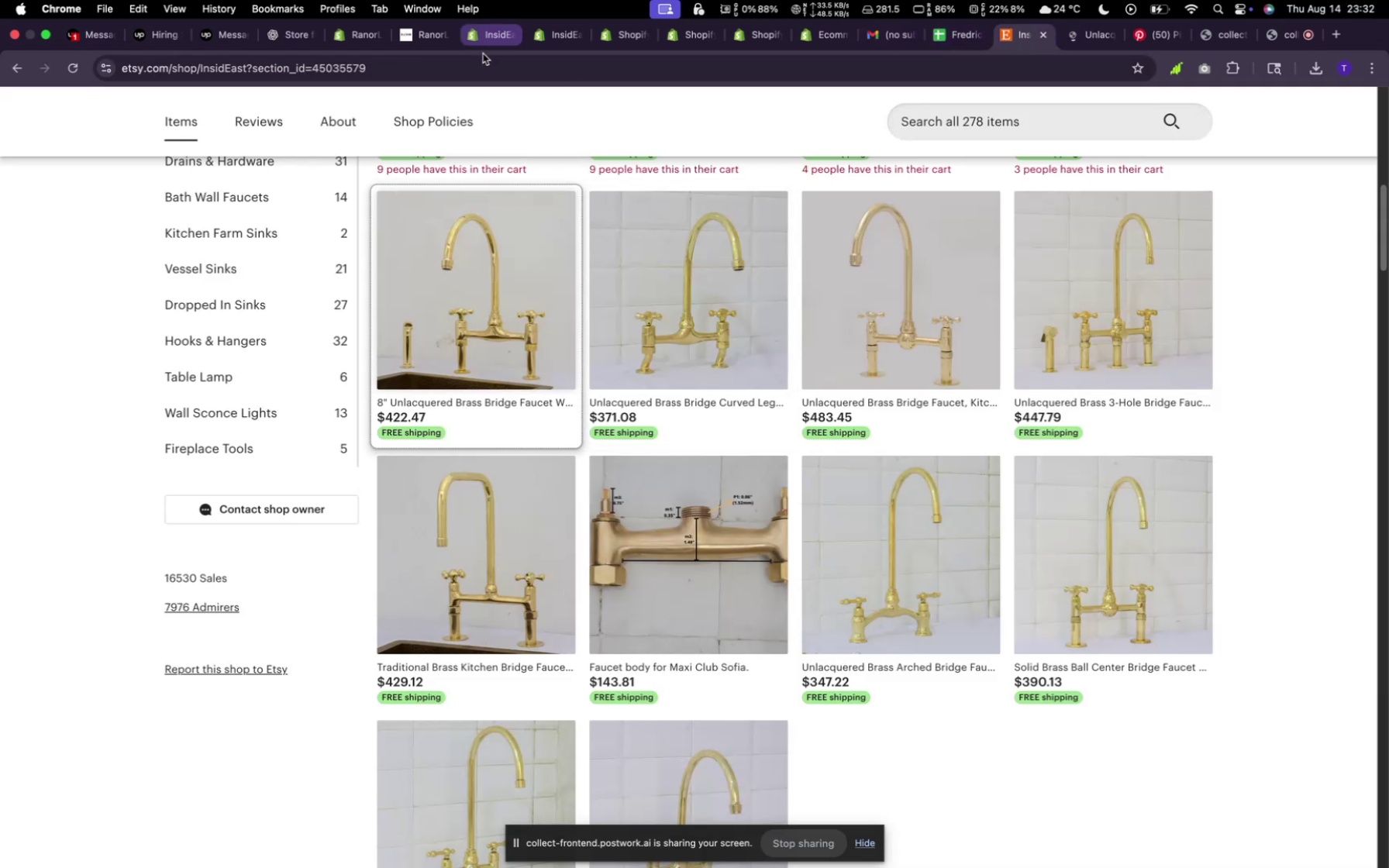 
left_click([491, 33])
 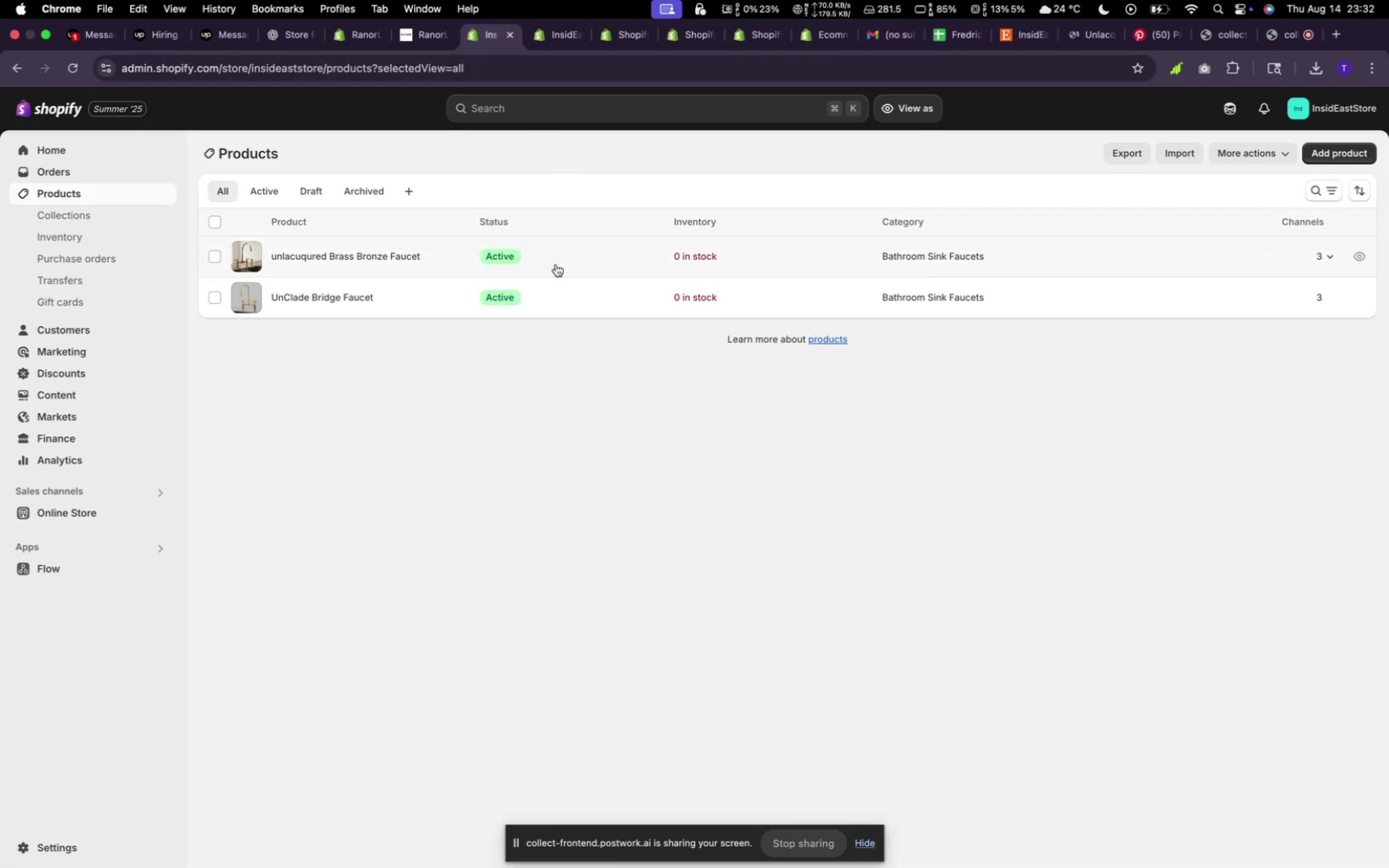 
mouse_move([564, 40])
 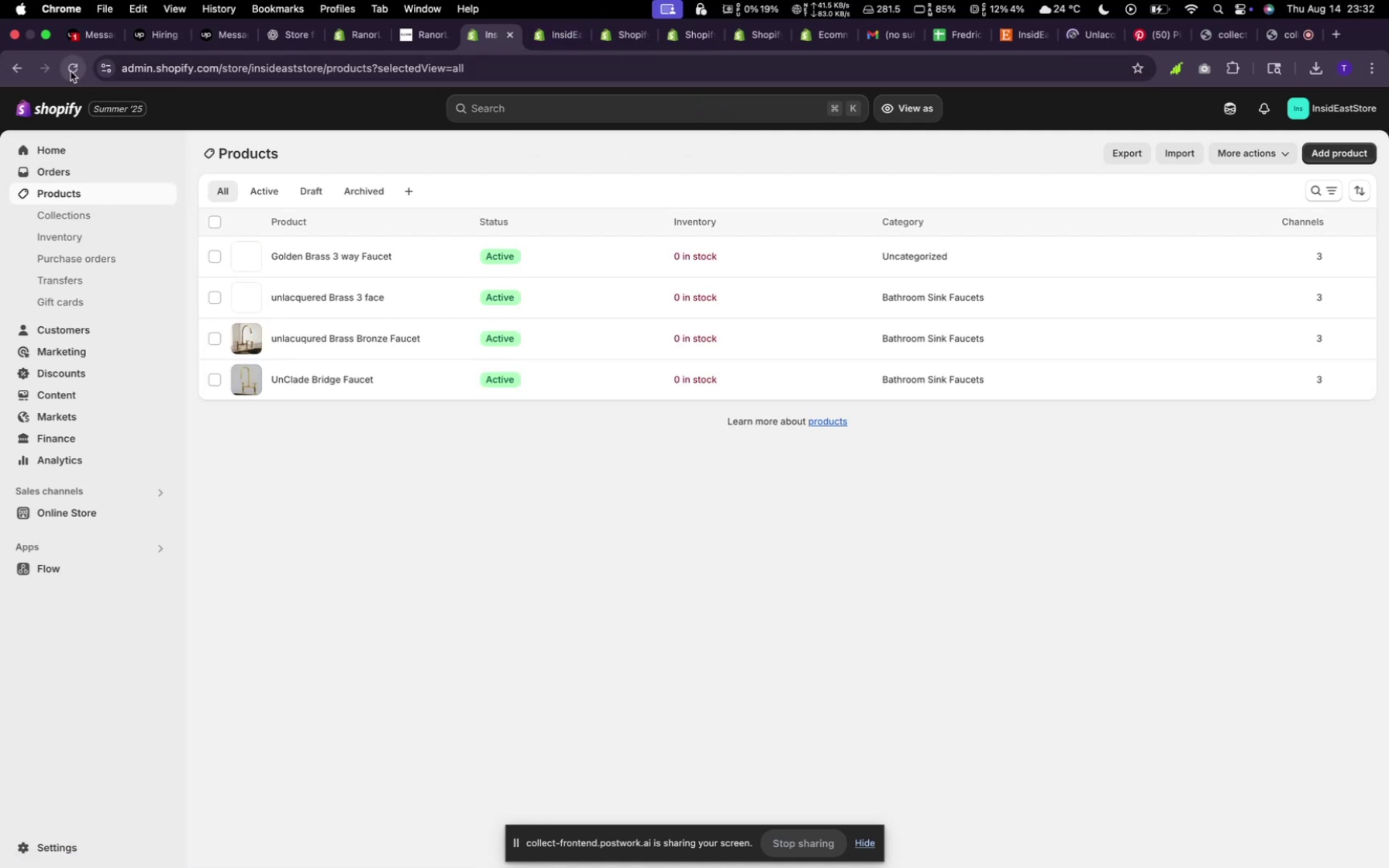 
wait(5.29)
 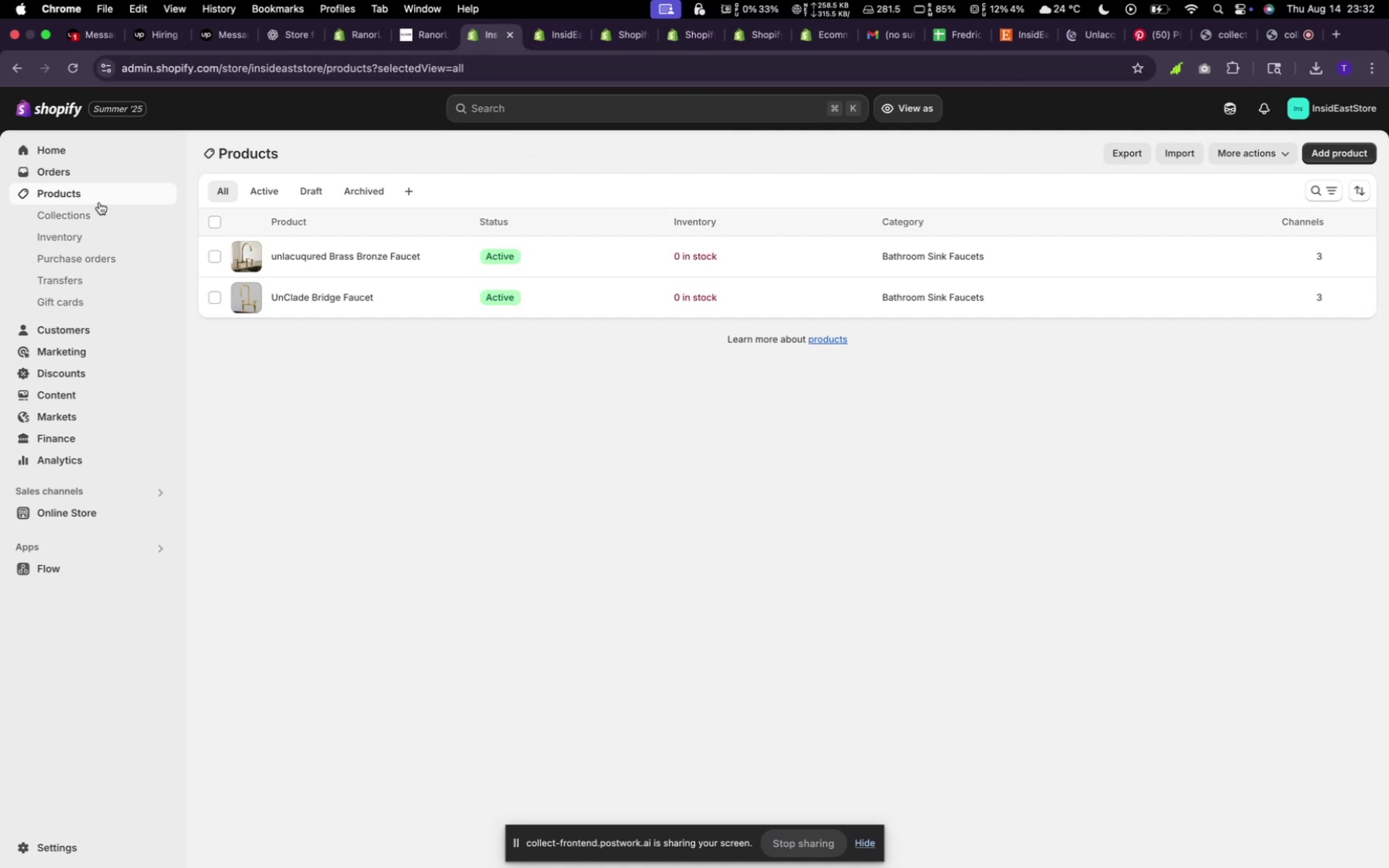 
left_click([554, 43])
 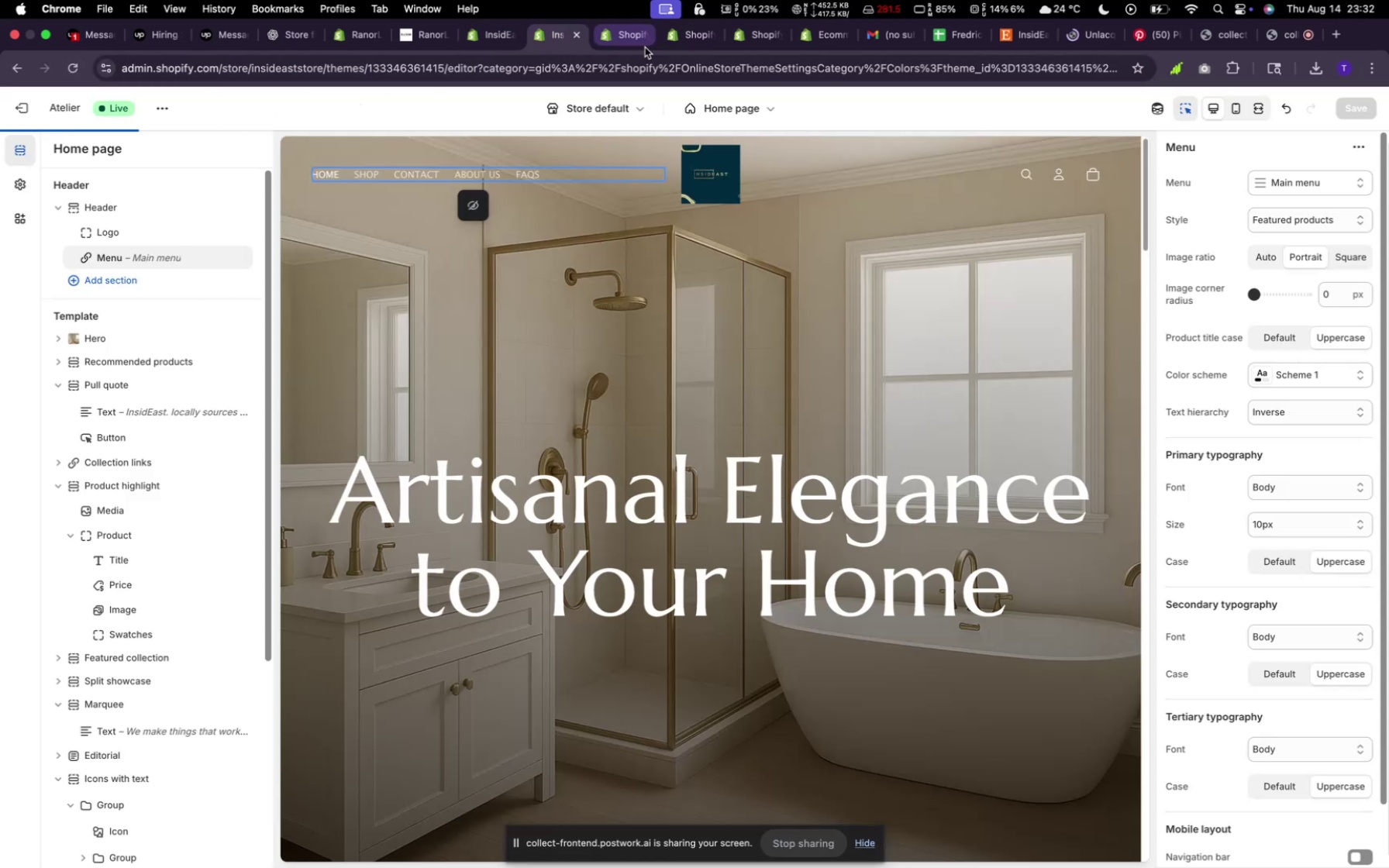 
left_click([612, 40])
 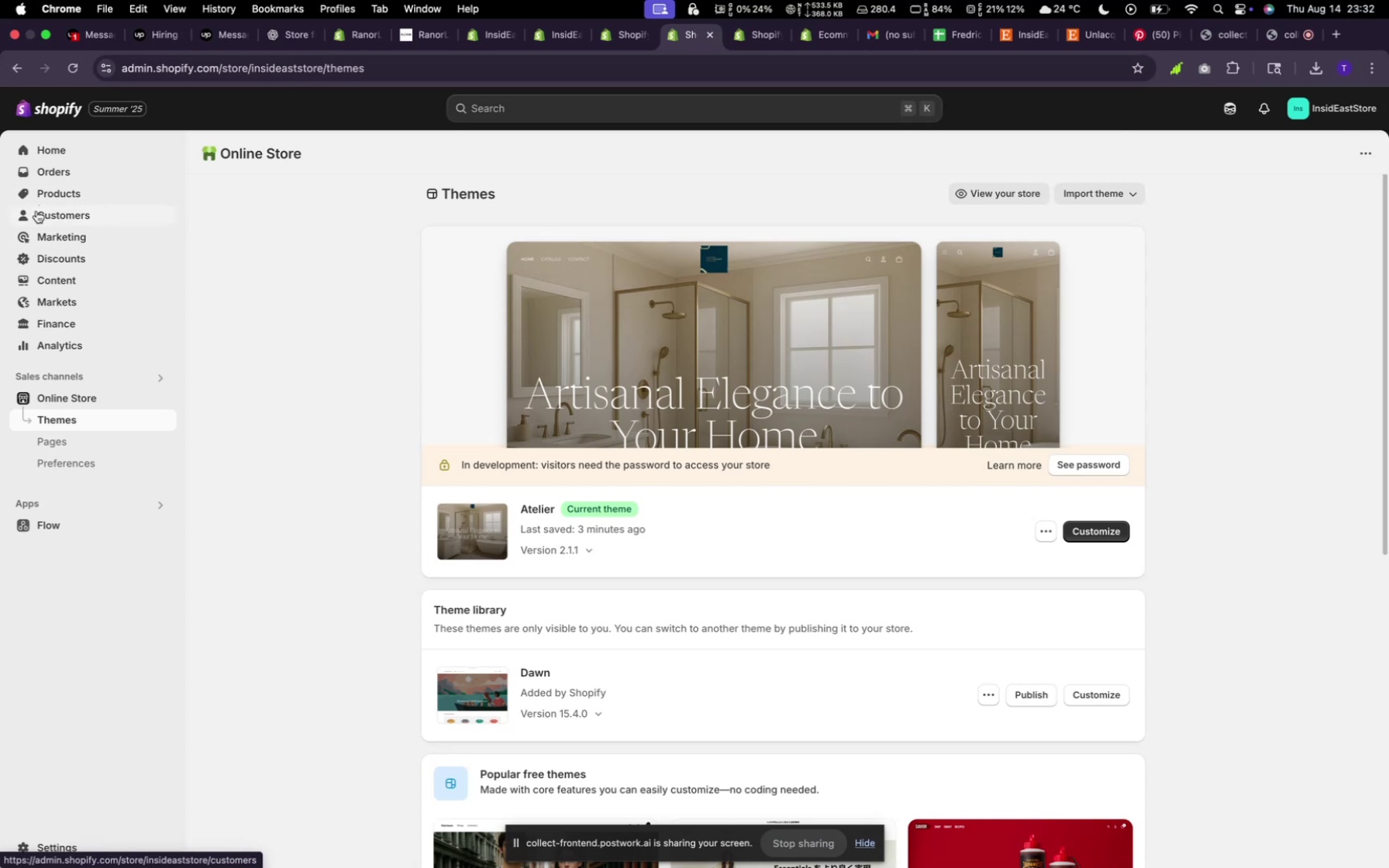 
wait(5.05)
 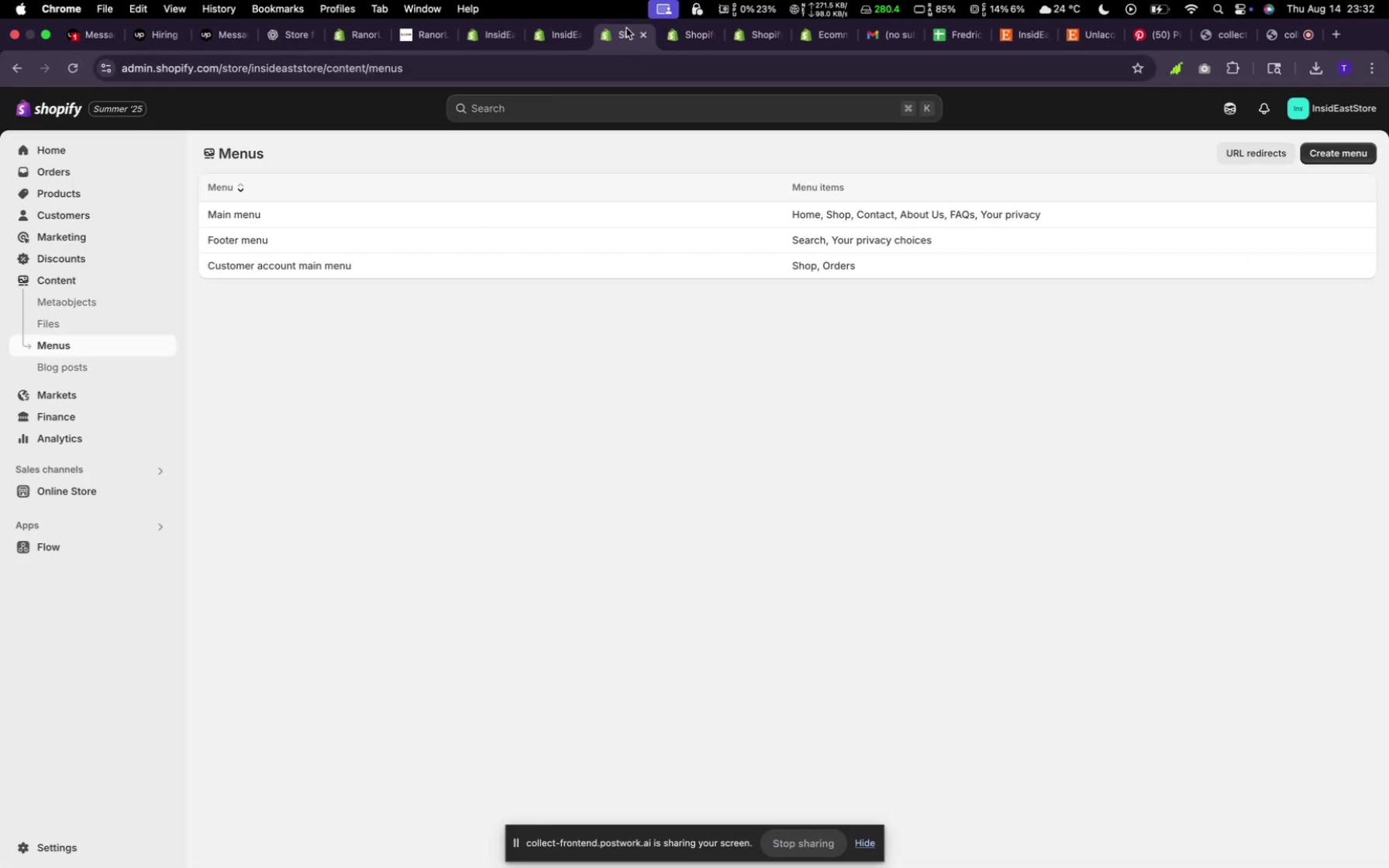 
left_click([78, 201])
 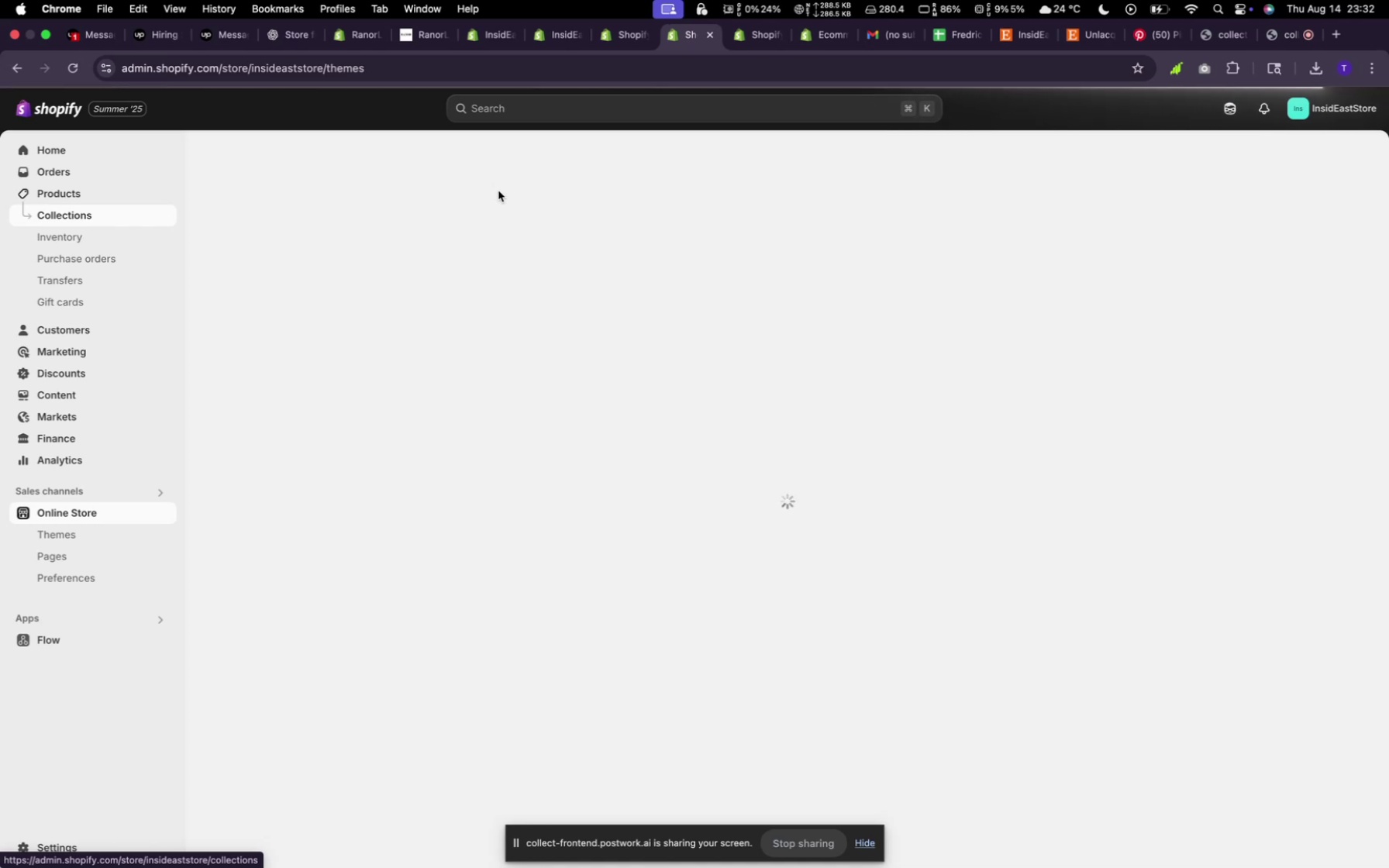 
wait(13.55)
 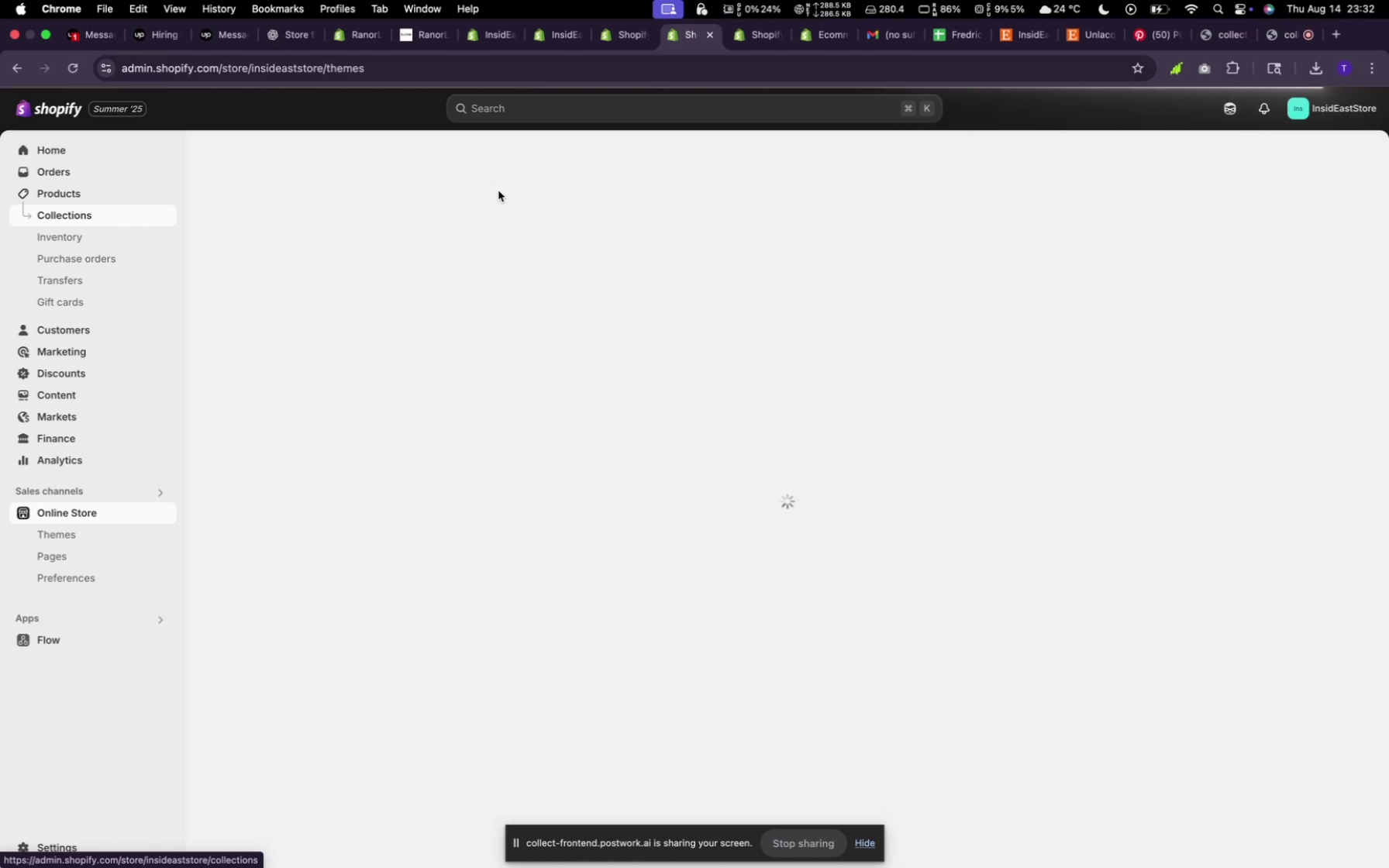 
left_click([1307, 149])
 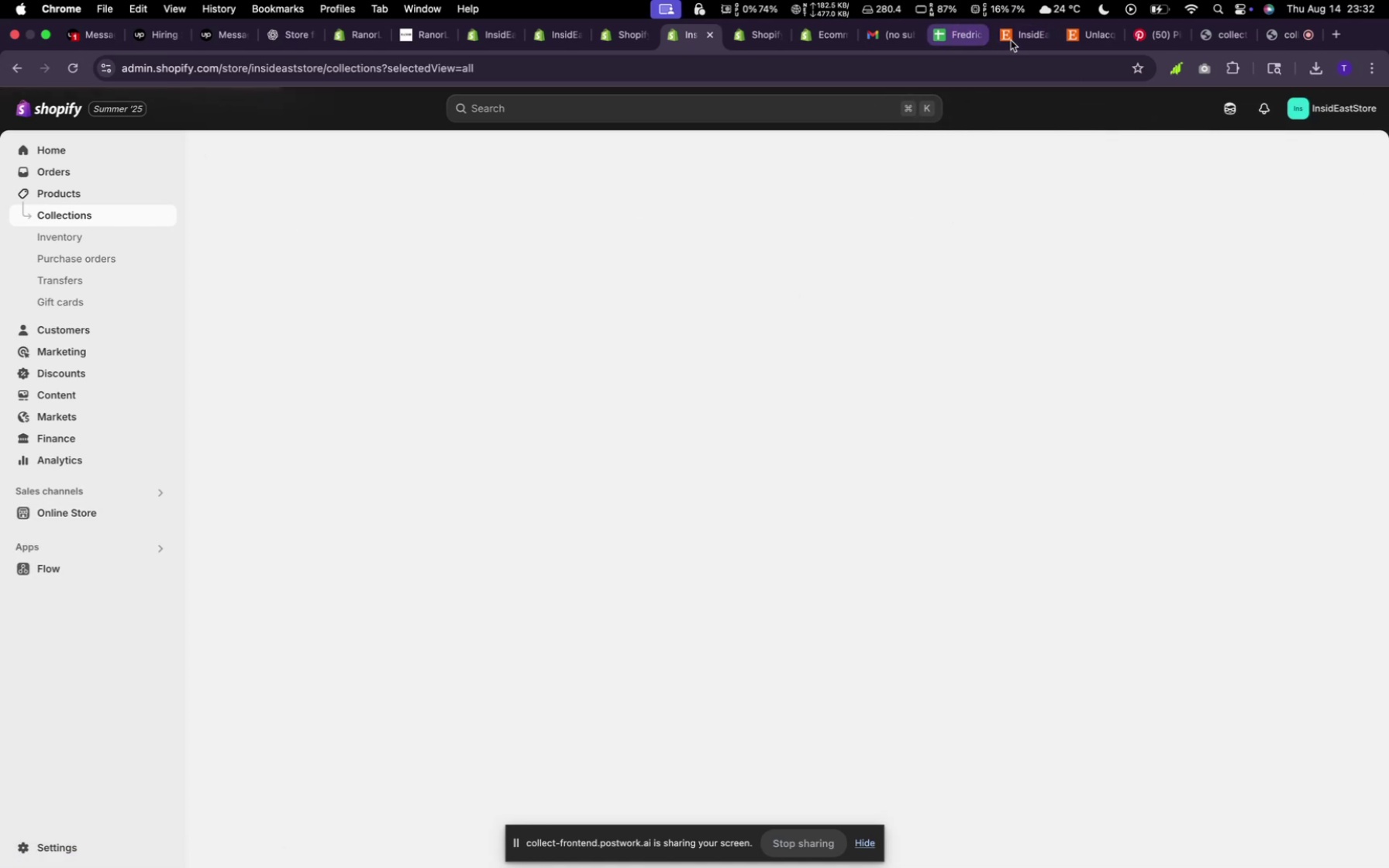 
left_click([1021, 38])
 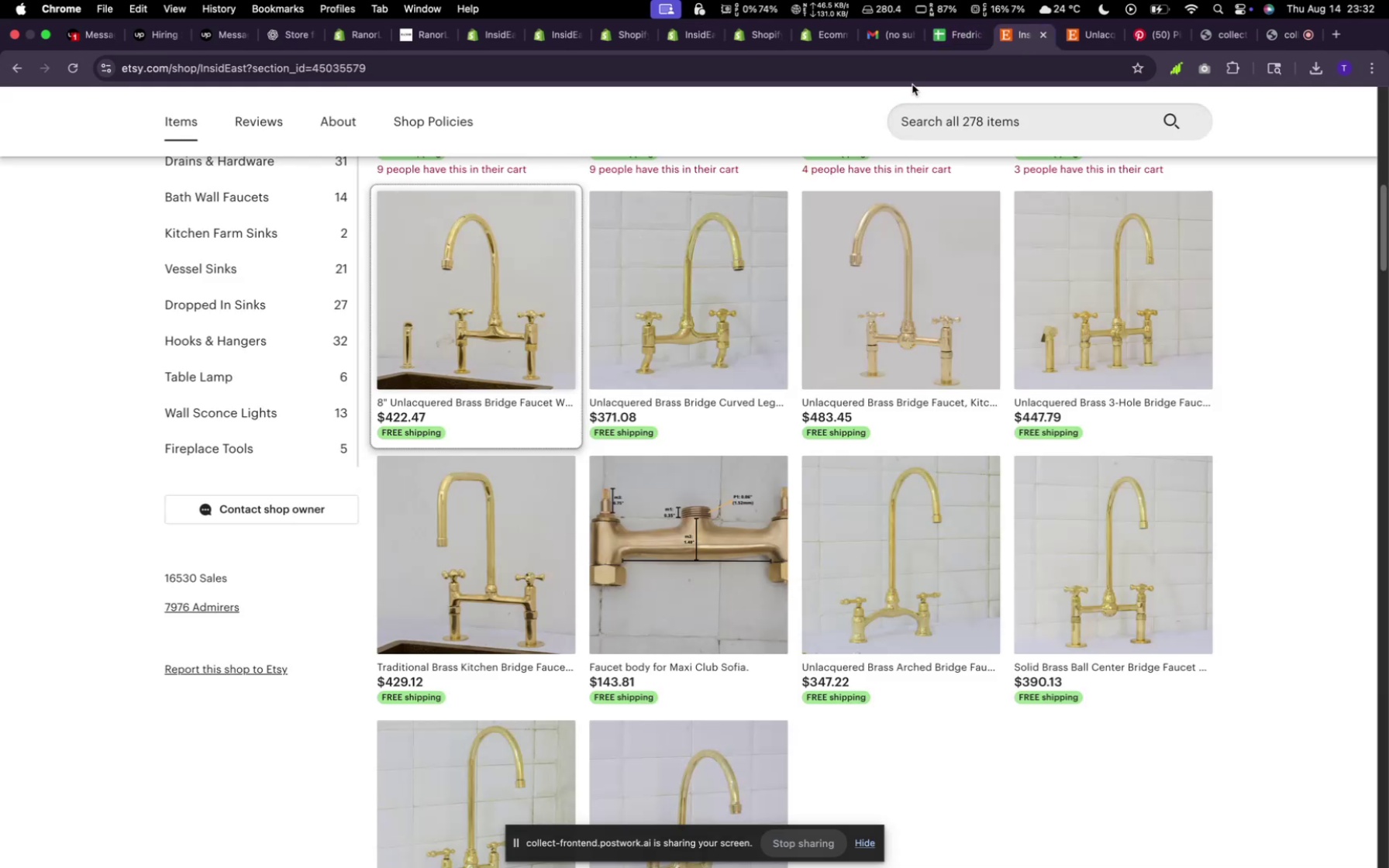 
scroll: coordinate [326, 373], scroll_direction: up, amount: 10.0
 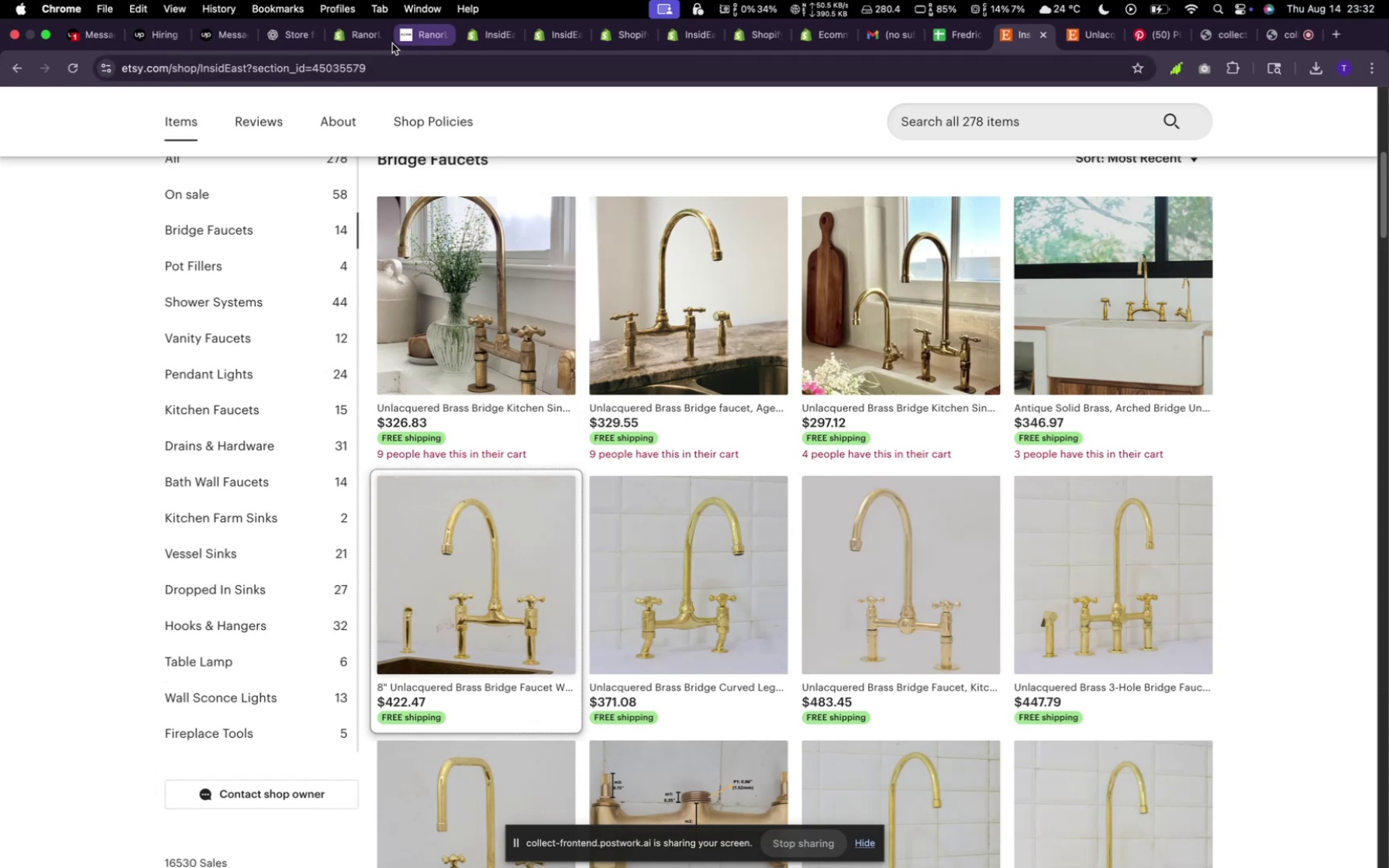 
left_click([748, 39])
 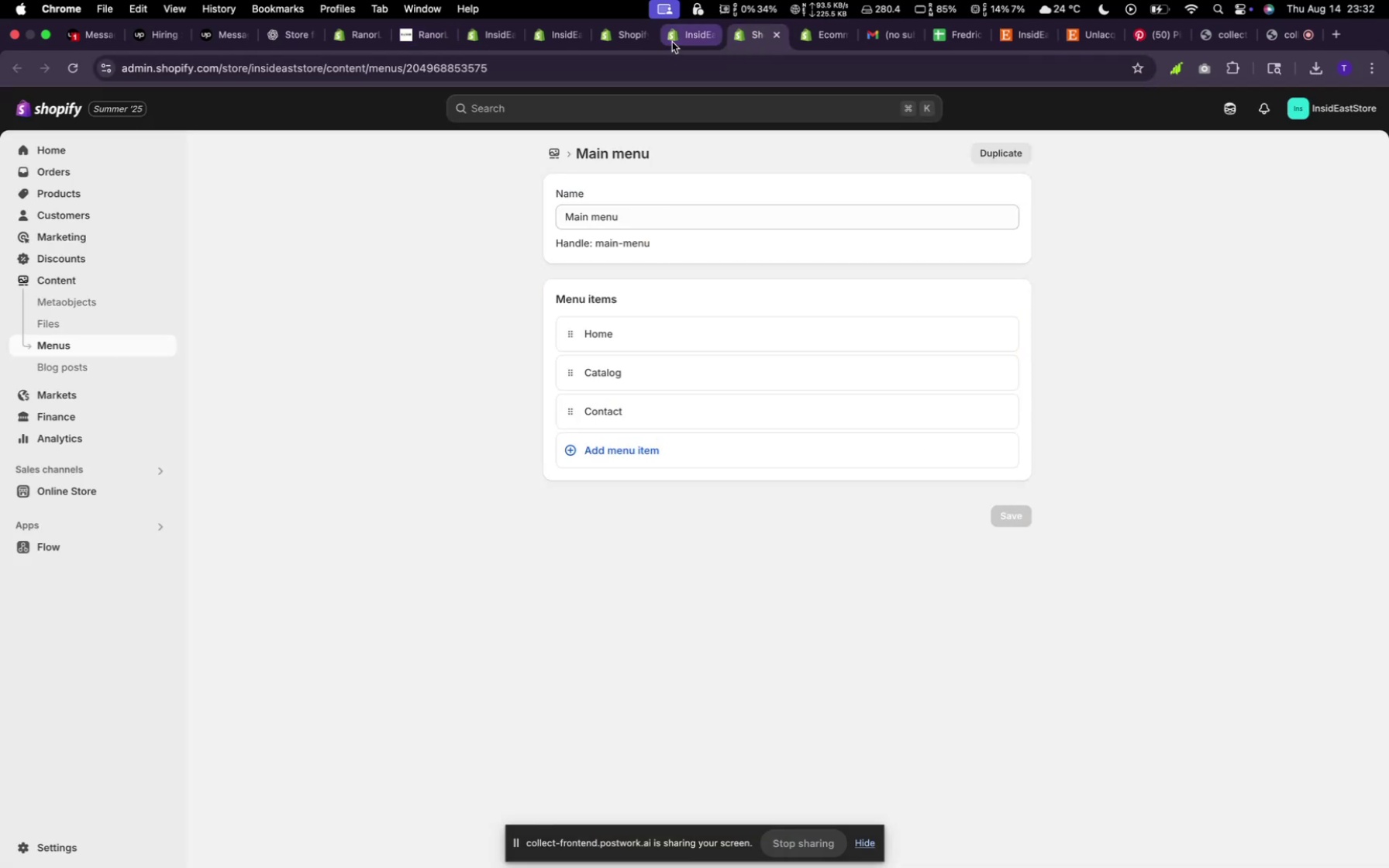 
left_click([671, 41])
 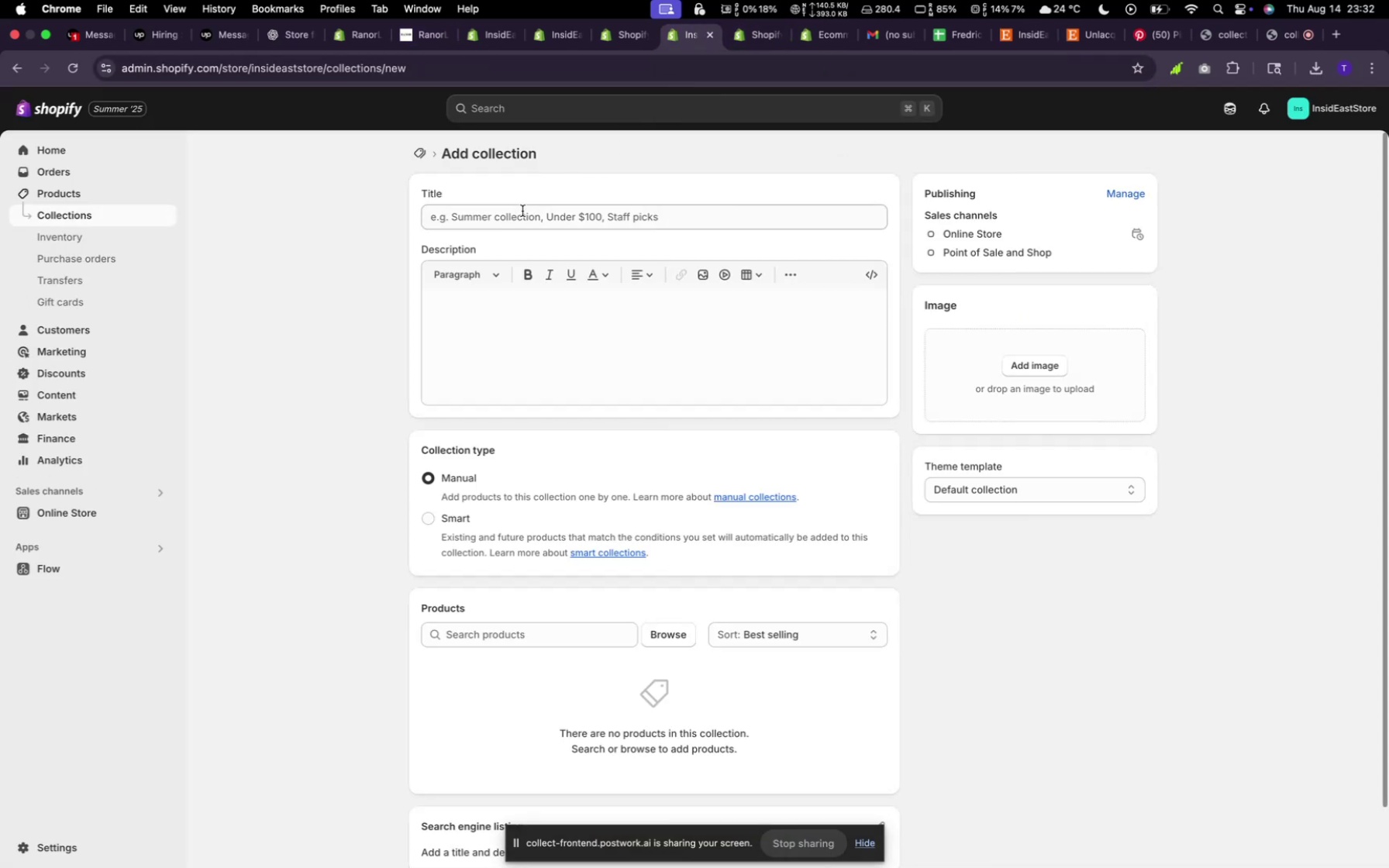 
left_click([520, 213])
 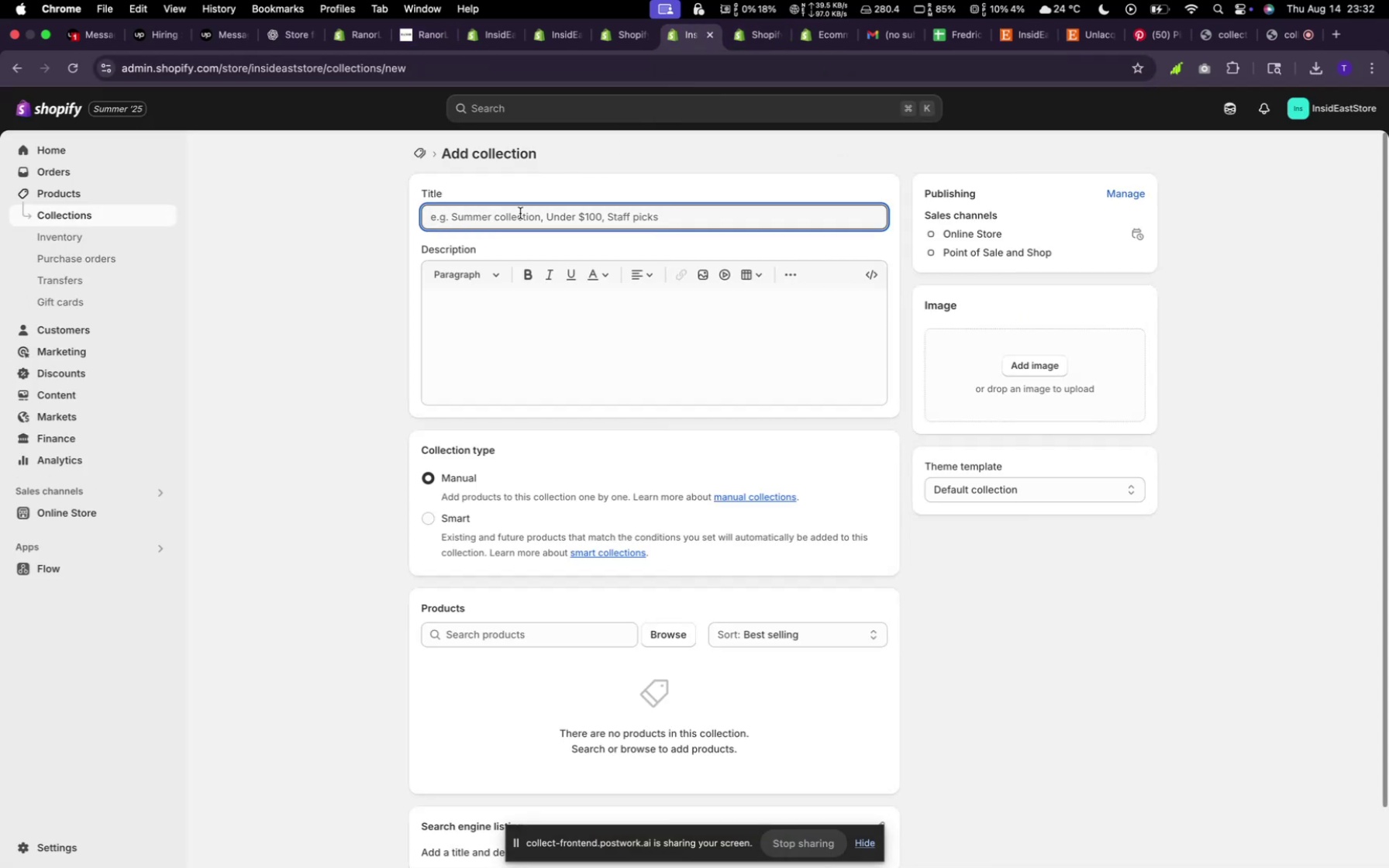 
type(Brideg)
key(Backspace)
key(Backspace)
type(ge Faucet)
 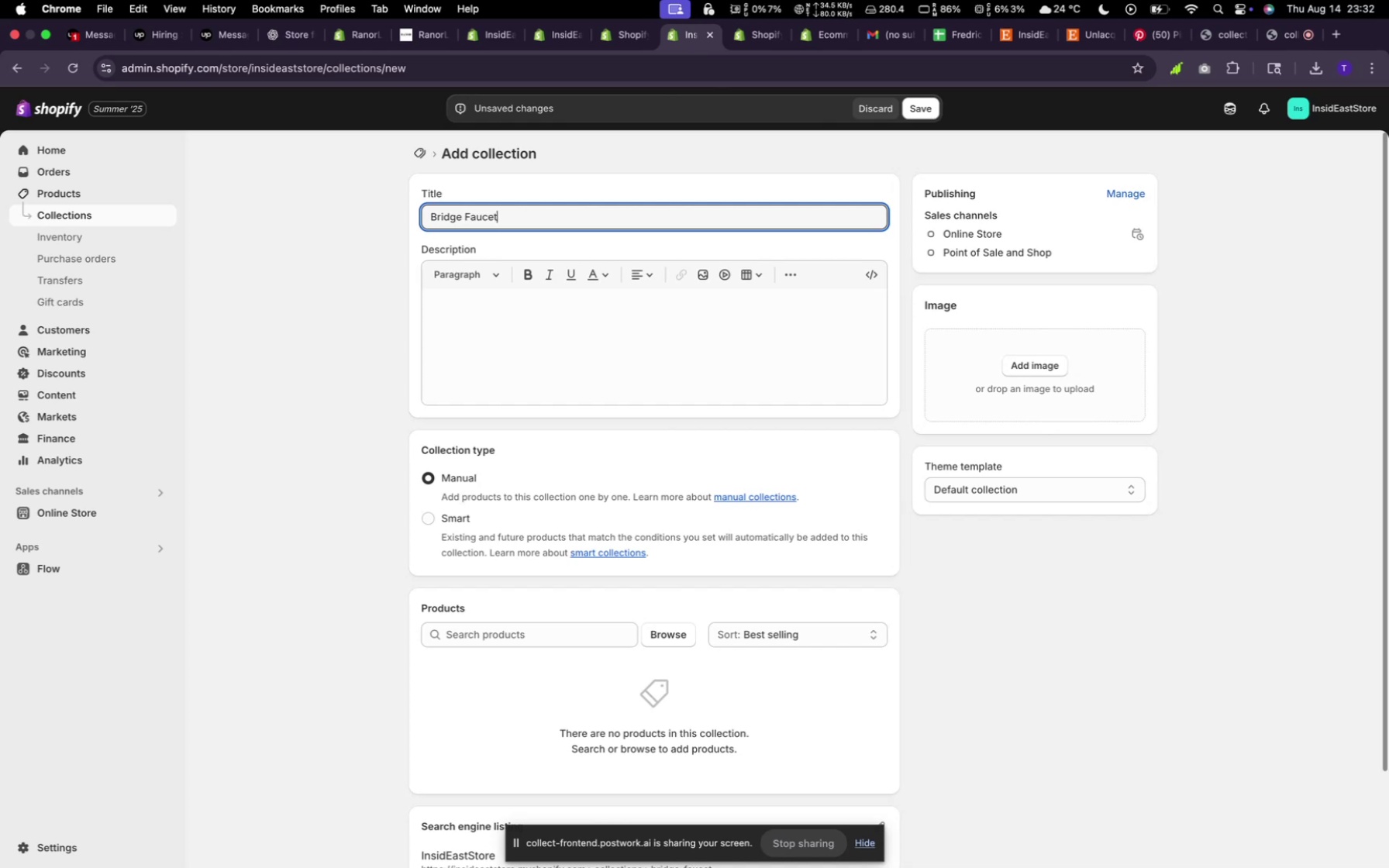 
wait(7.13)
 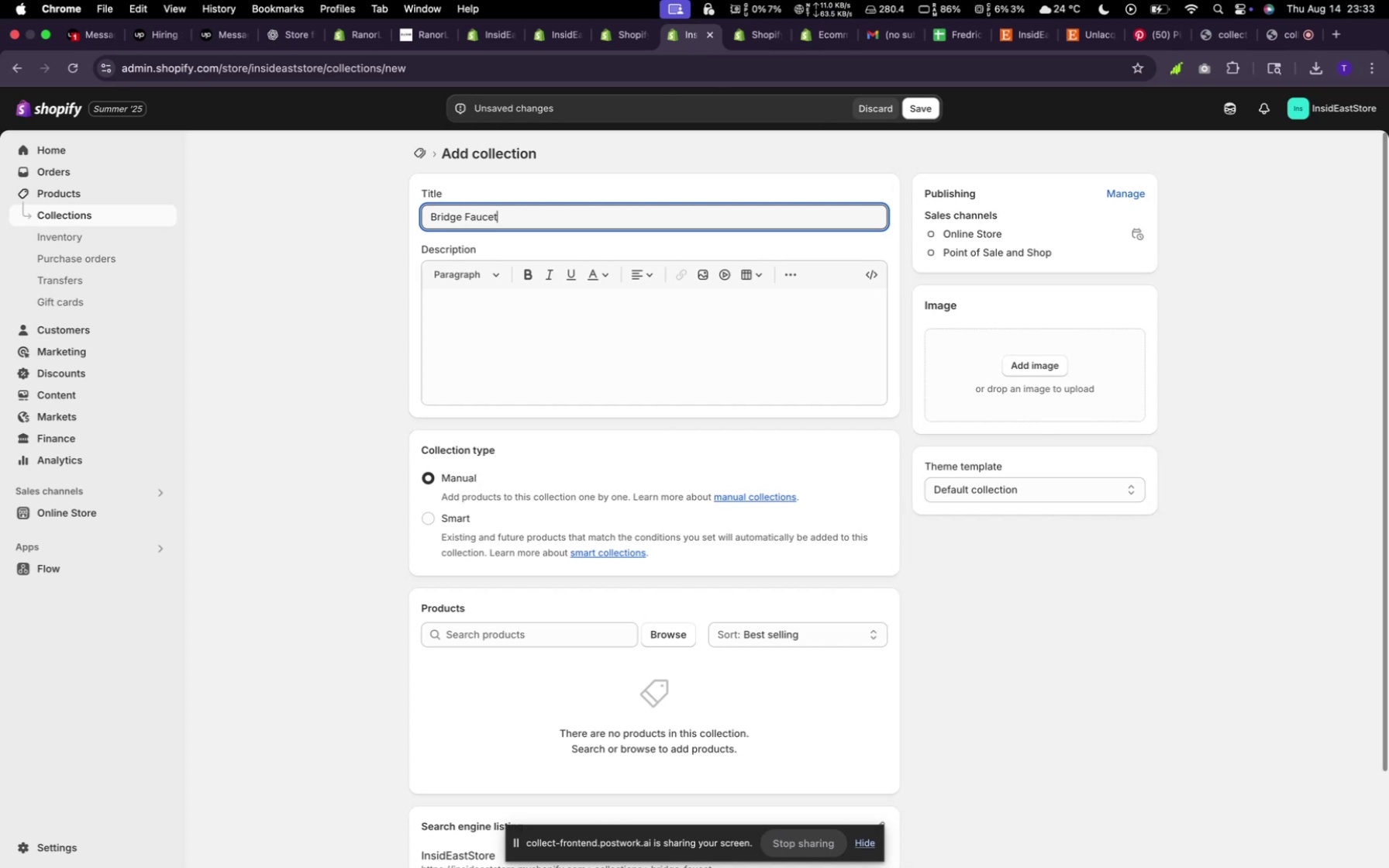 
left_click([579, 328])
 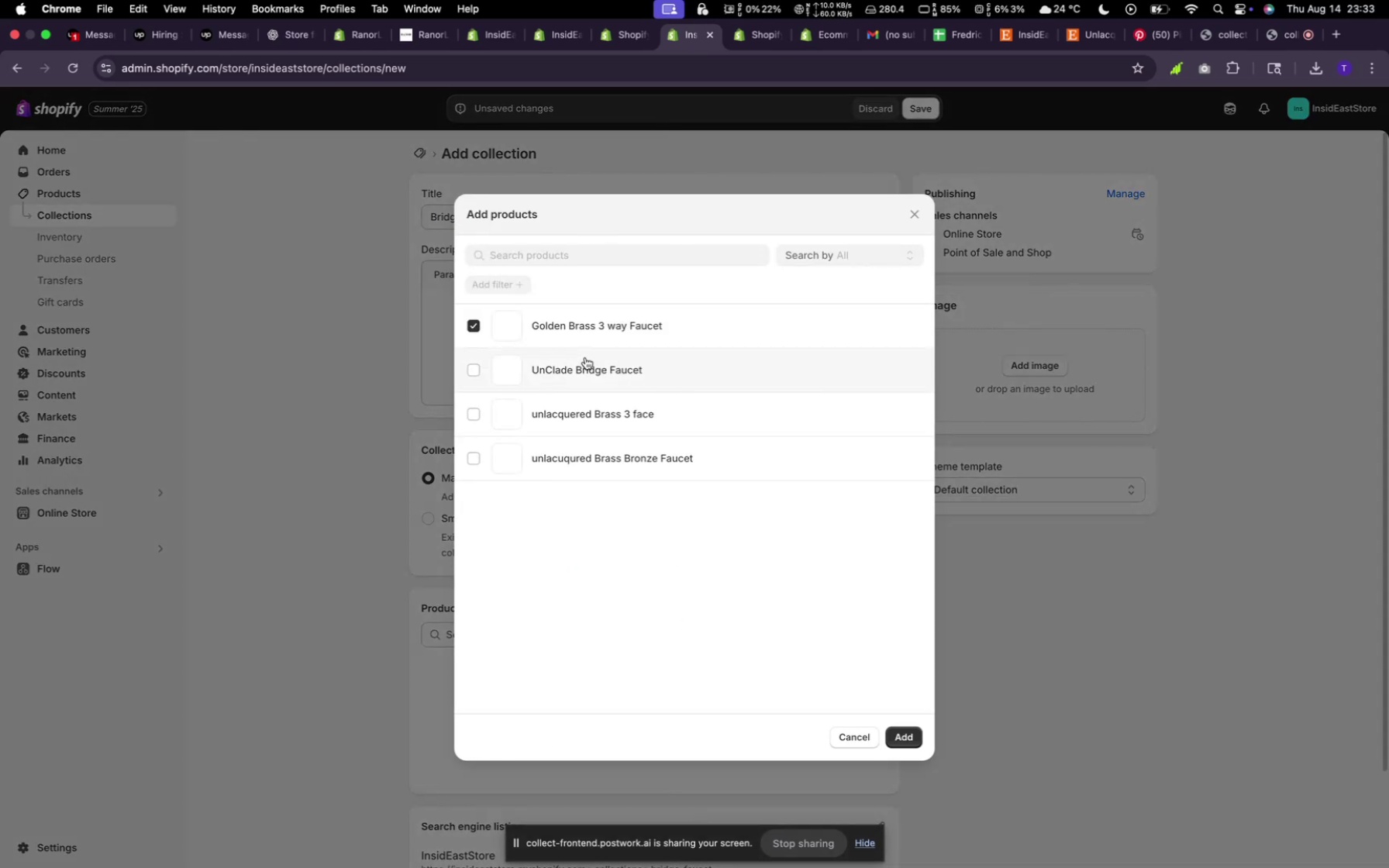 
left_click([585, 363])
 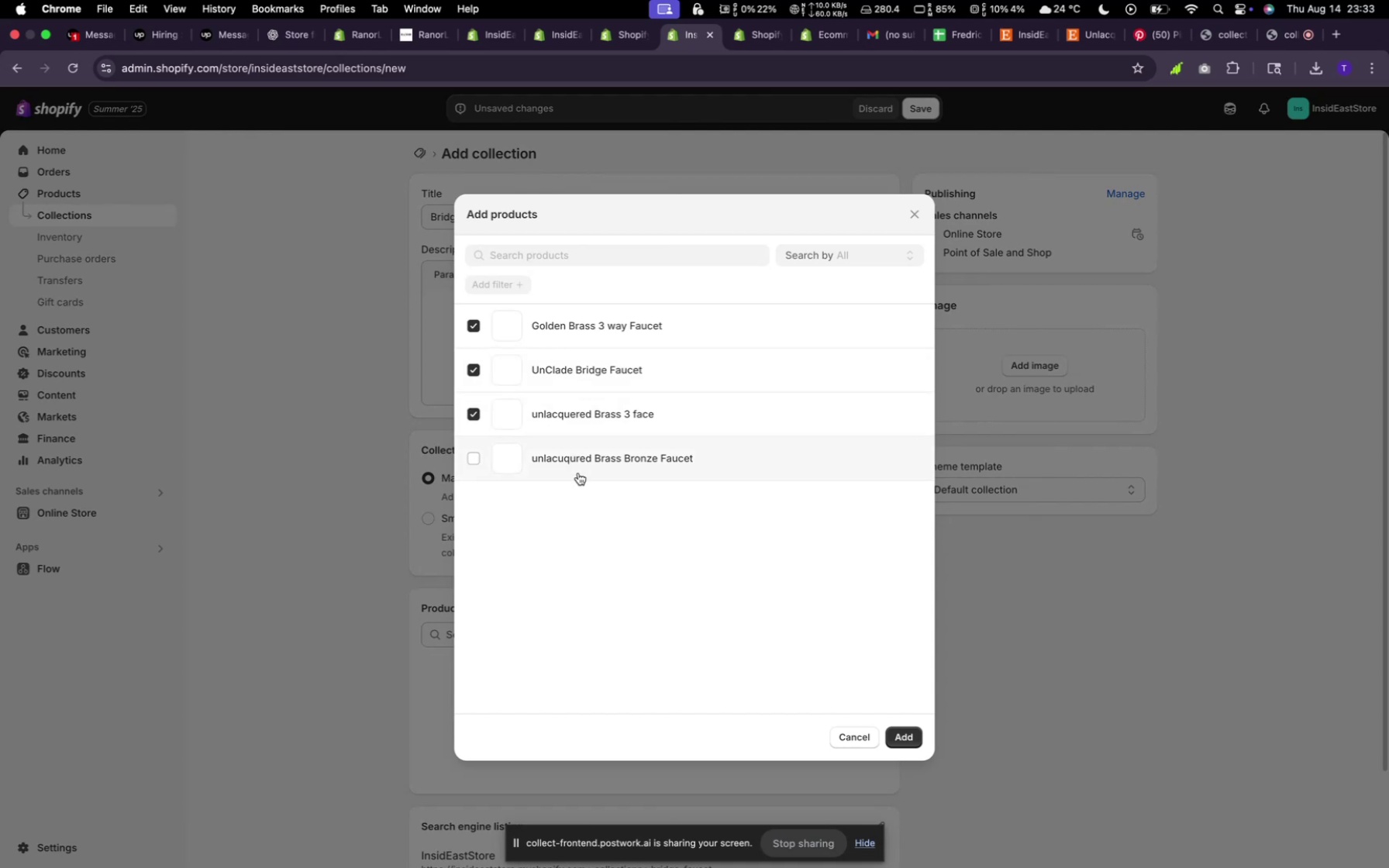 
left_click([579, 467])
 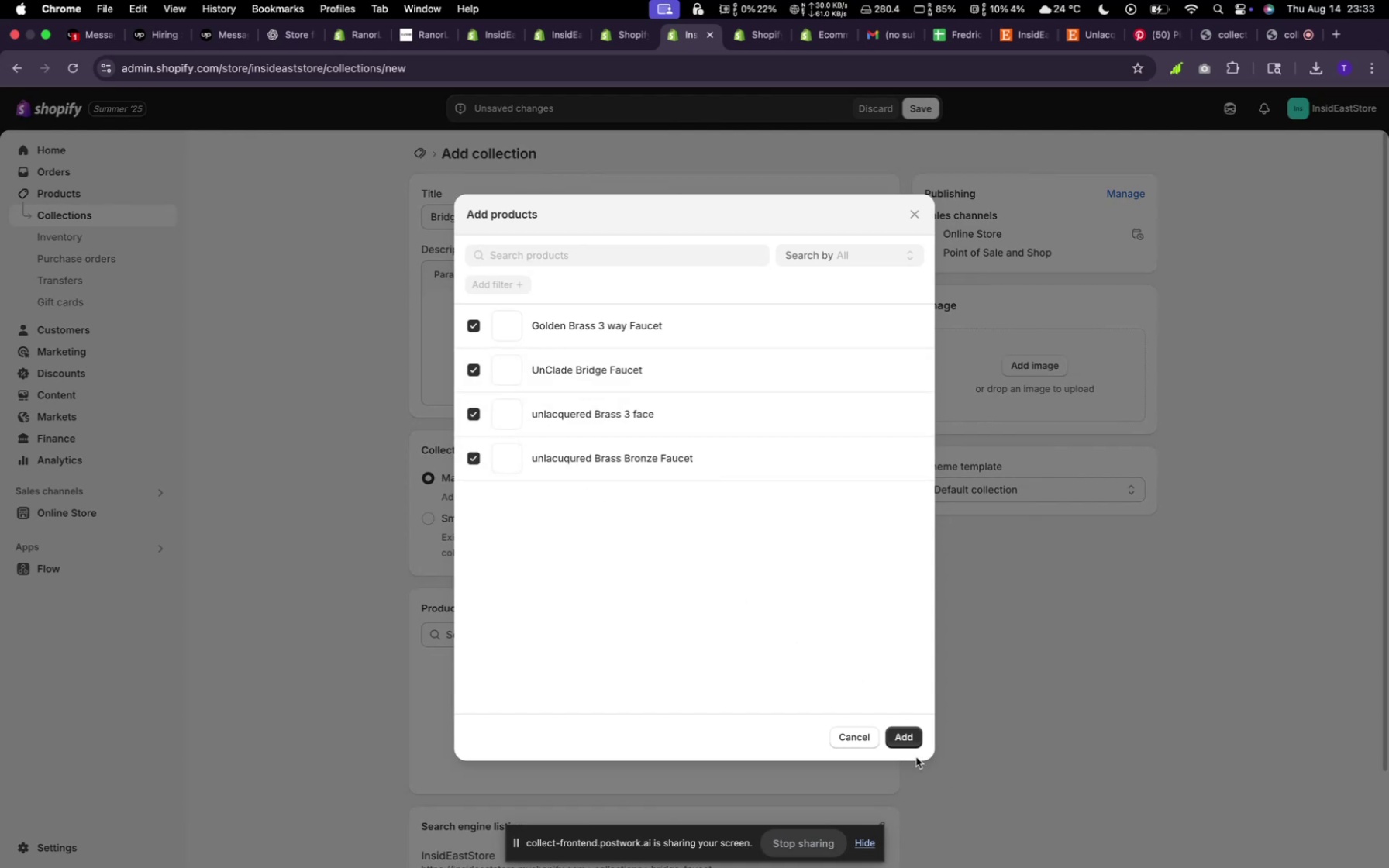 
left_click([911, 739])
 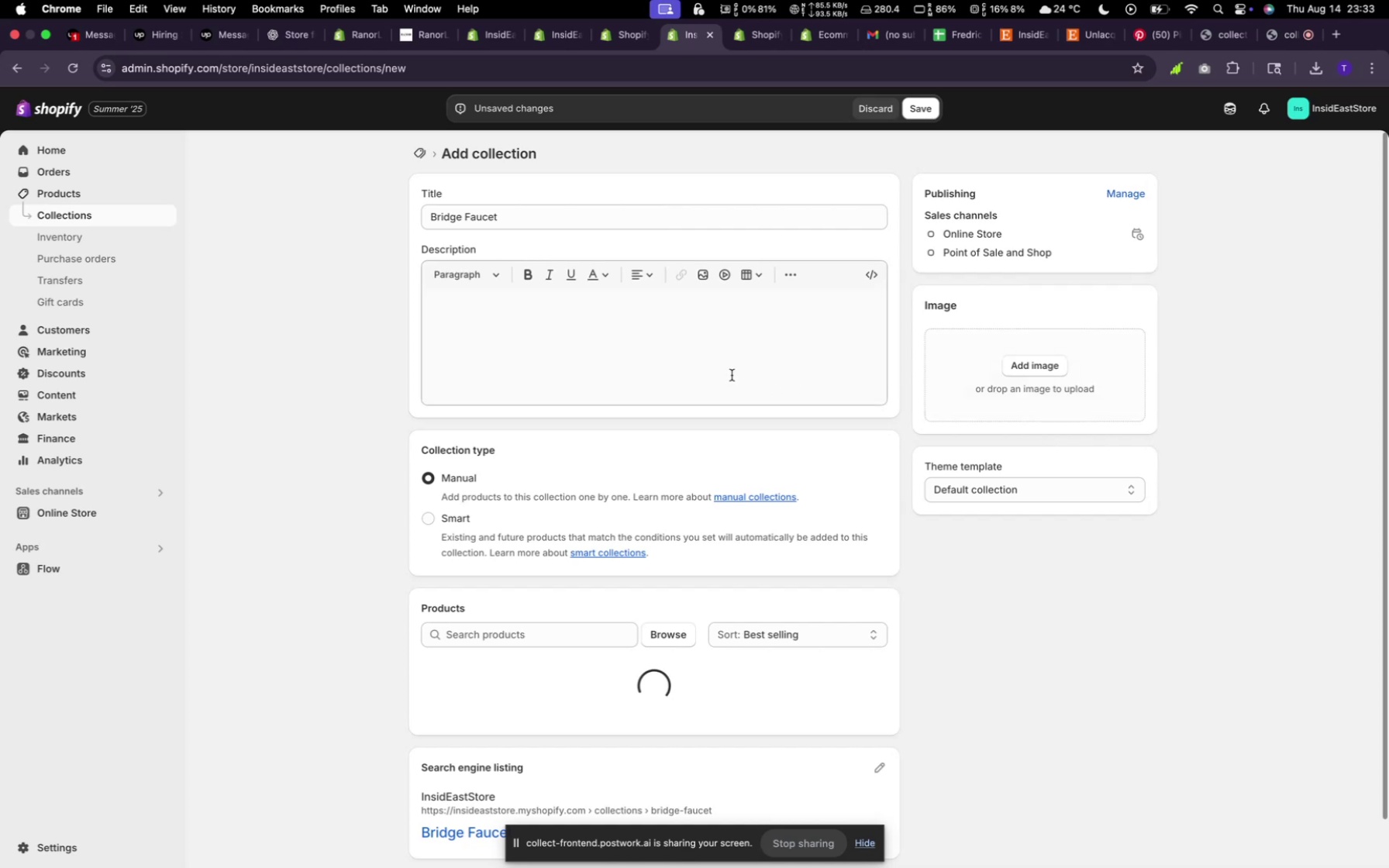 
wait(18.8)
 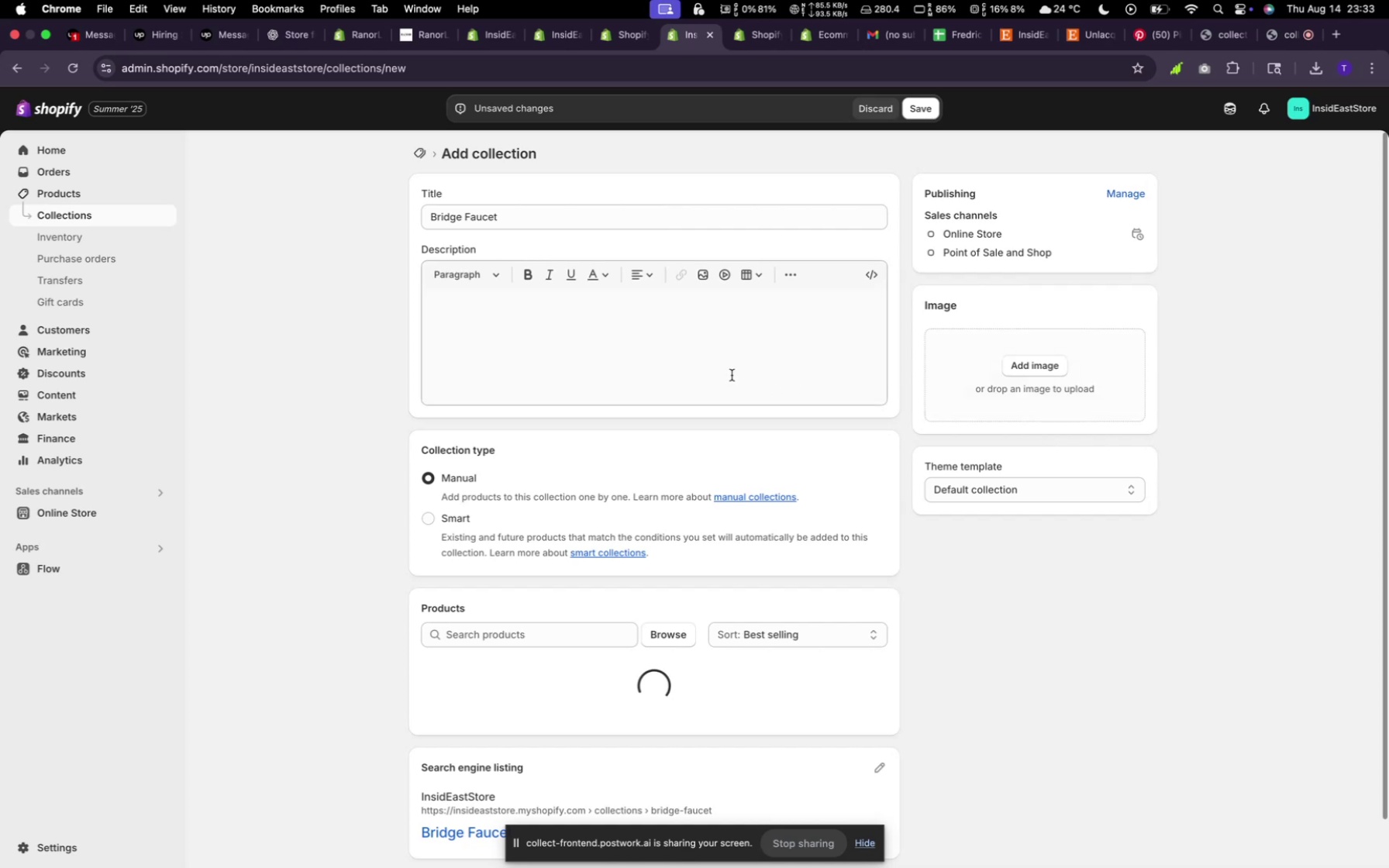 
scroll: coordinate [720, 643], scroll_direction: down, amount: 8.0
 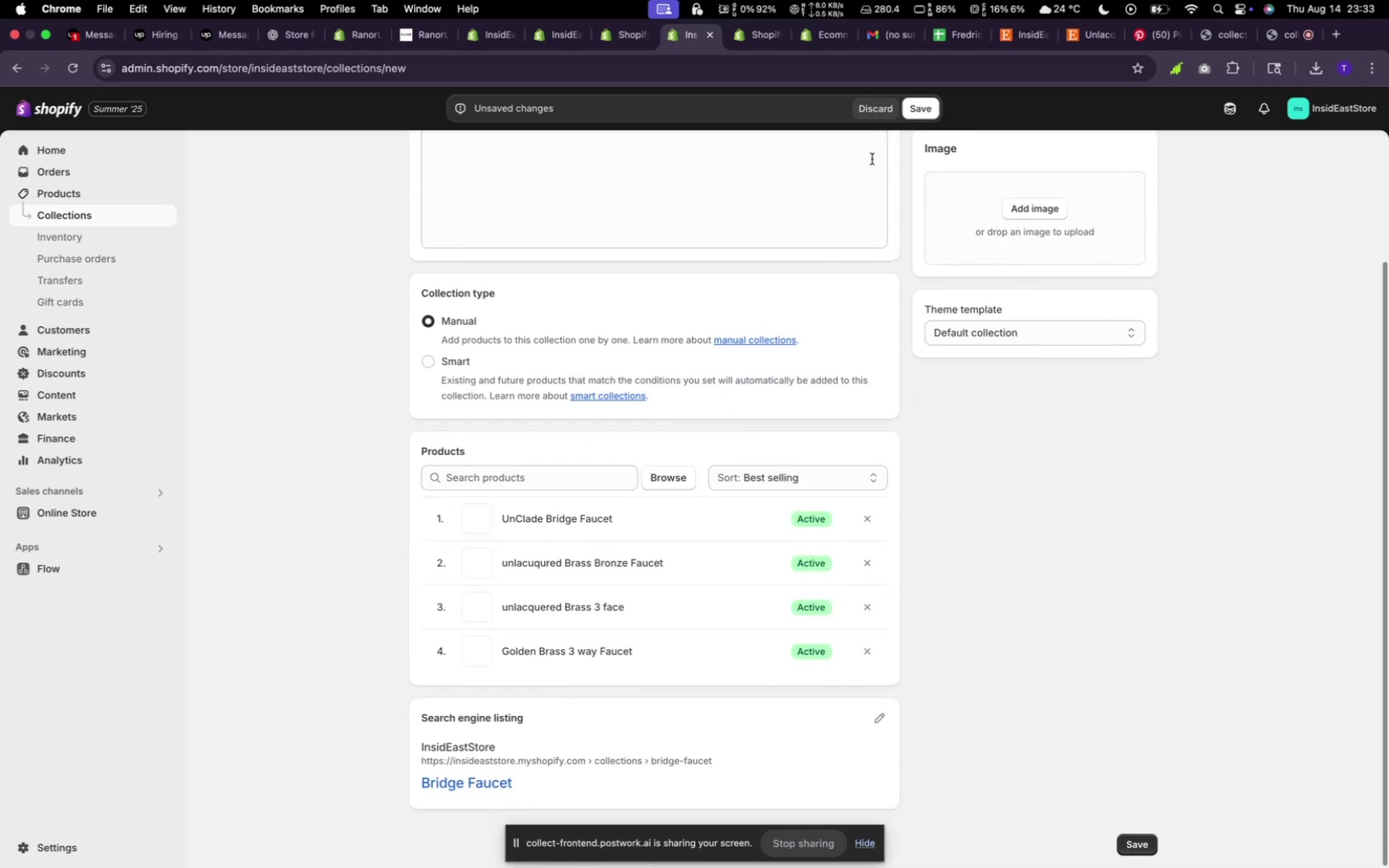 
scroll: coordinate [850, 188], scroll_direction: up, amount: 10.0
 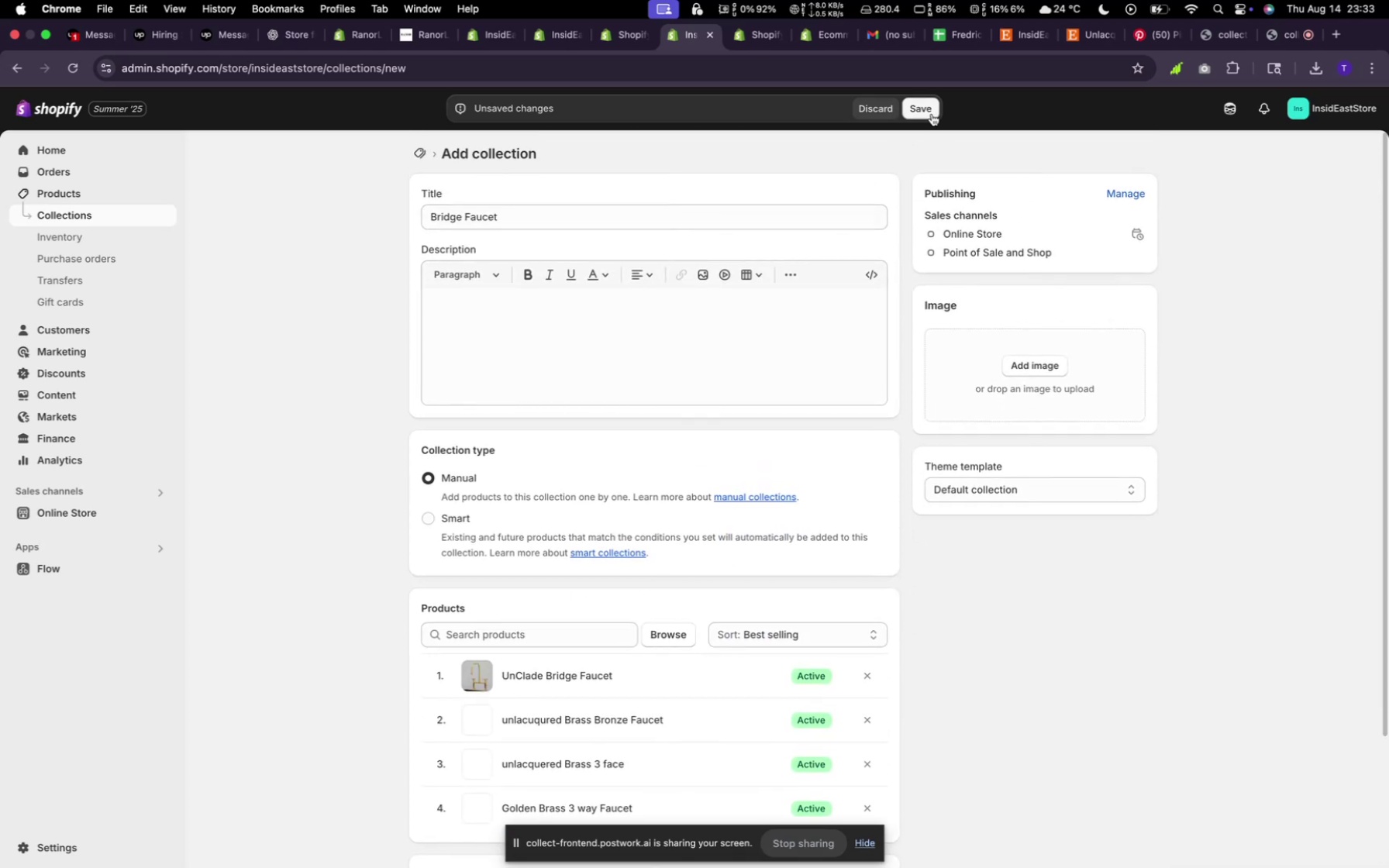 
left_click([918, 119])
 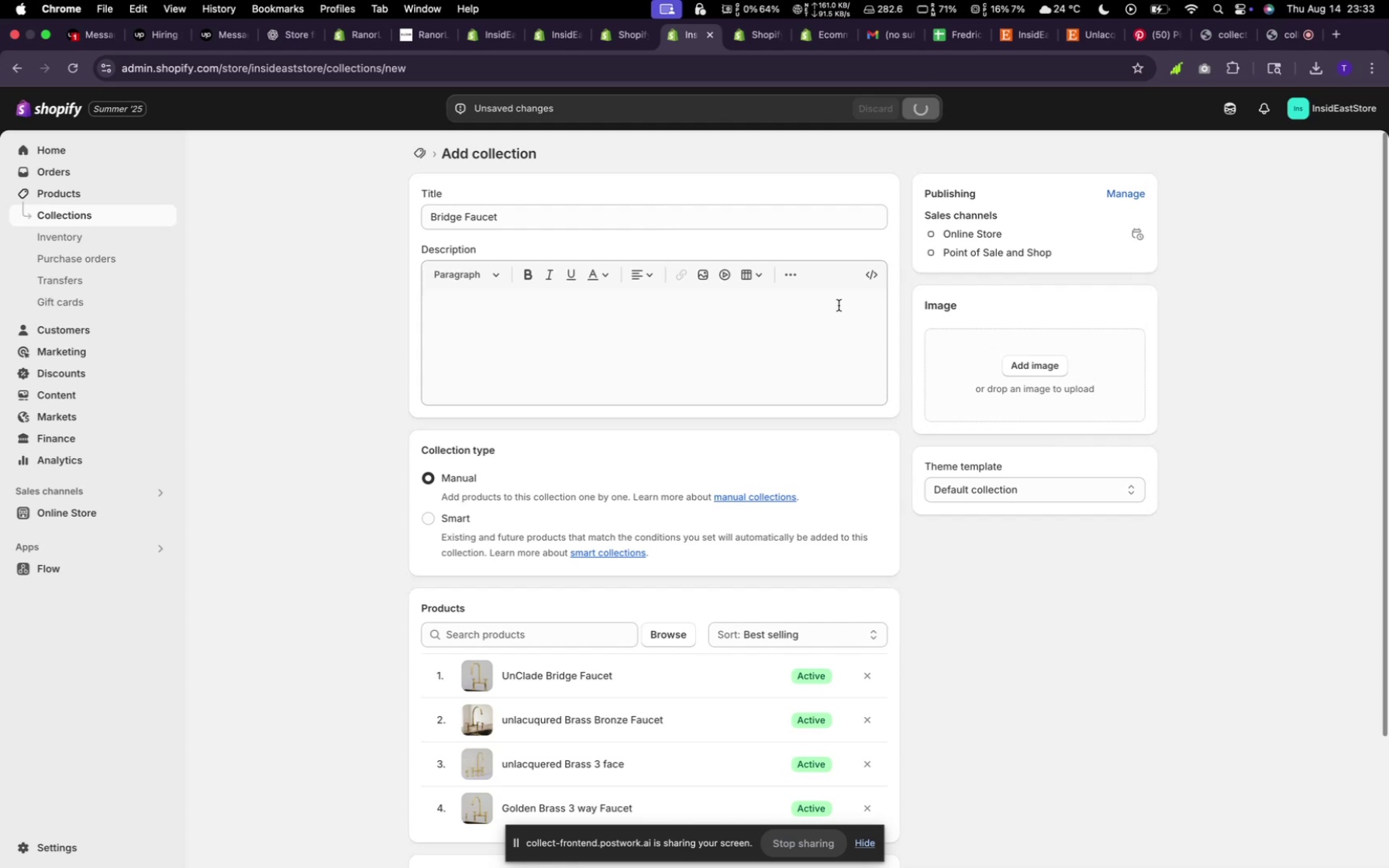 
wait(16.17)
 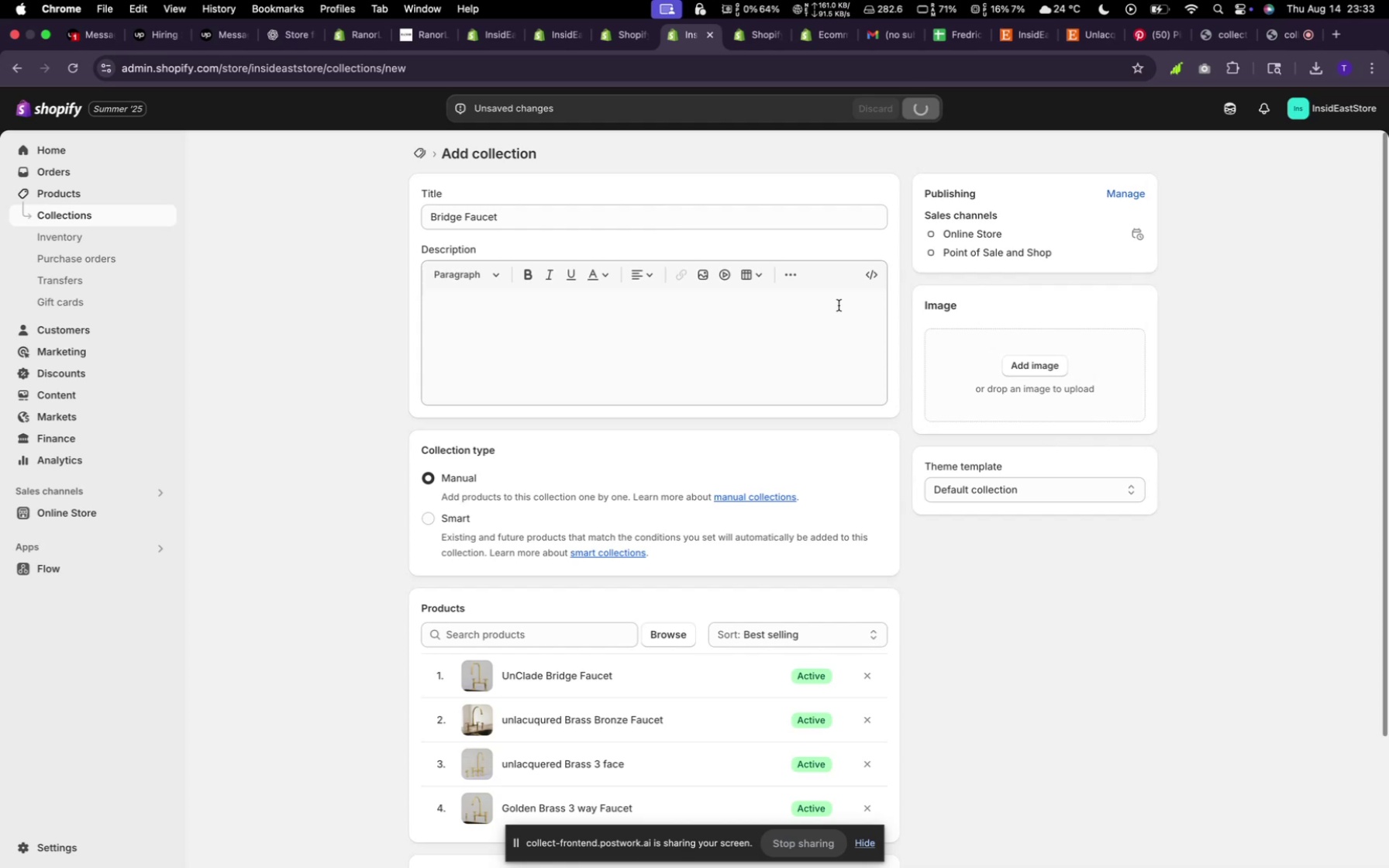 
left_click([420, 155])
 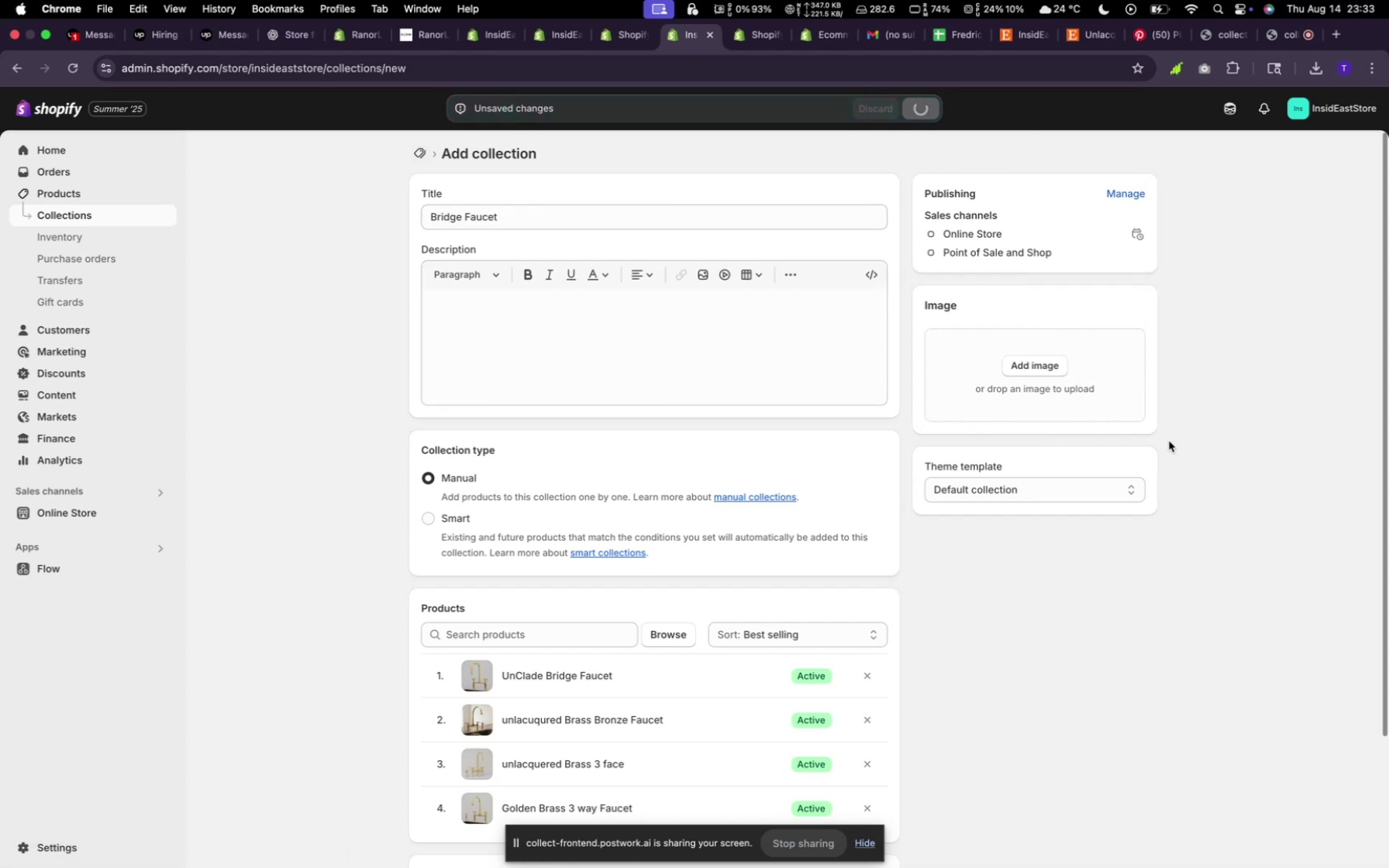 
wait(5.34)
 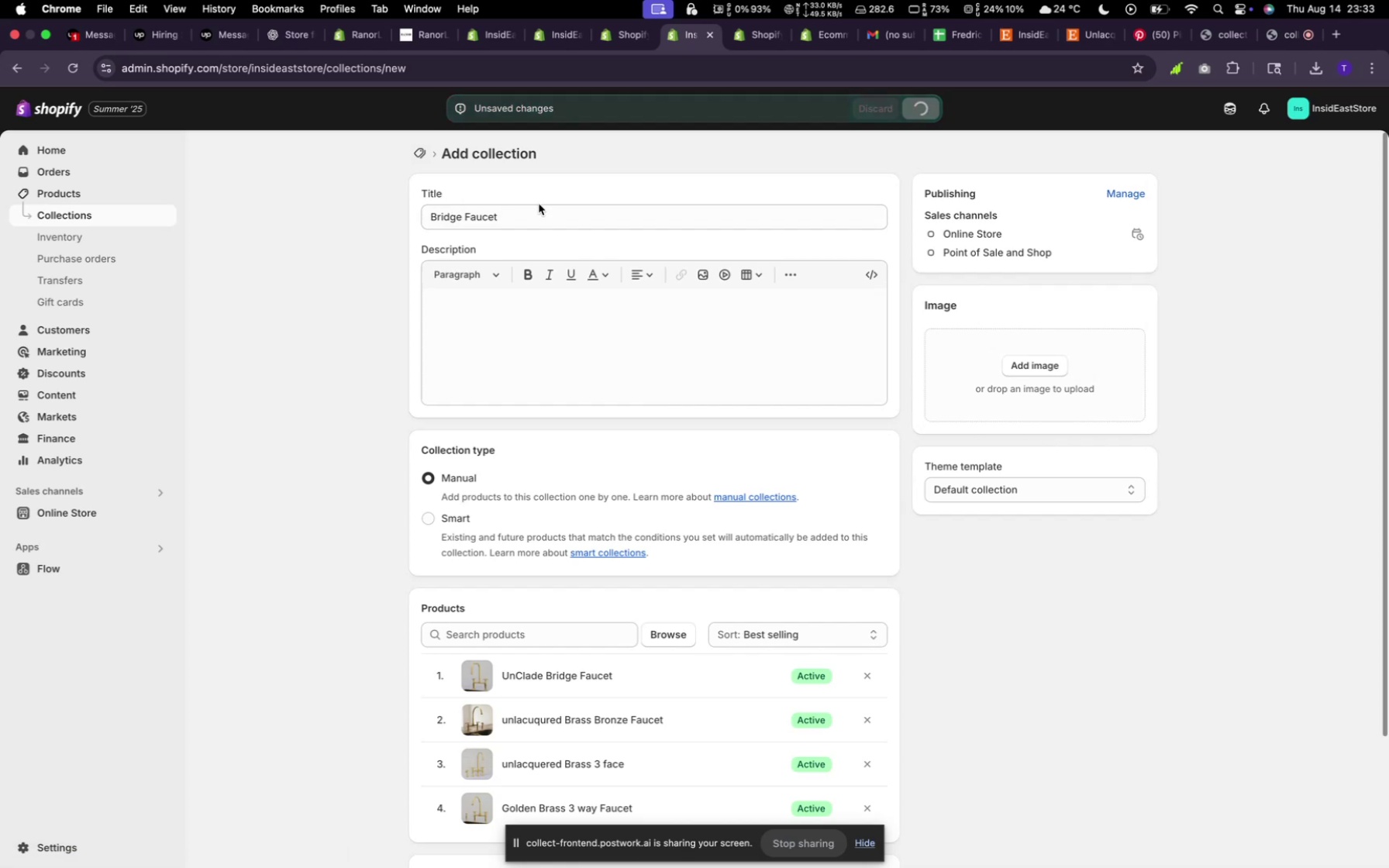 
left_click([1196, 1])
 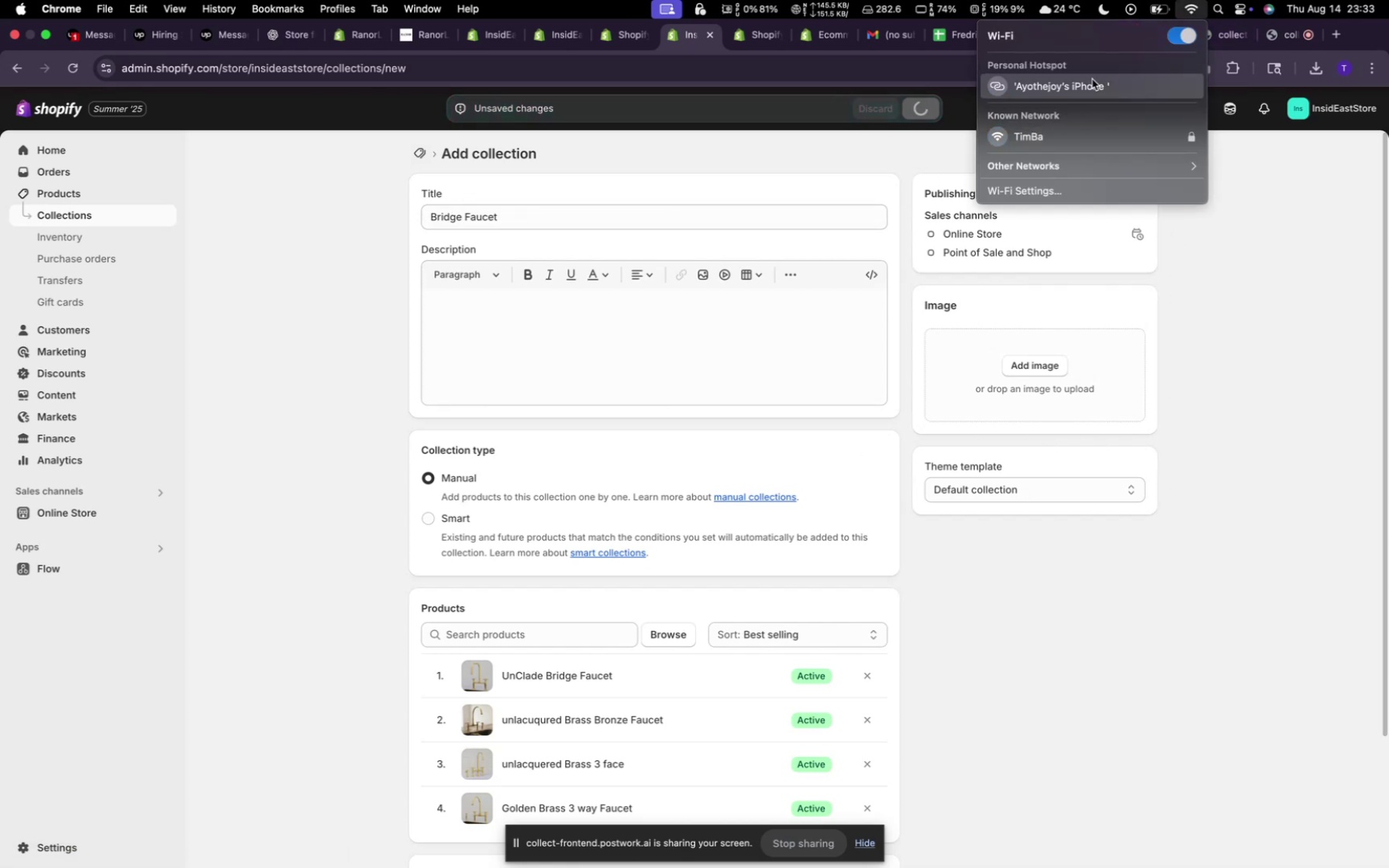 
left_click([1248, 252])
 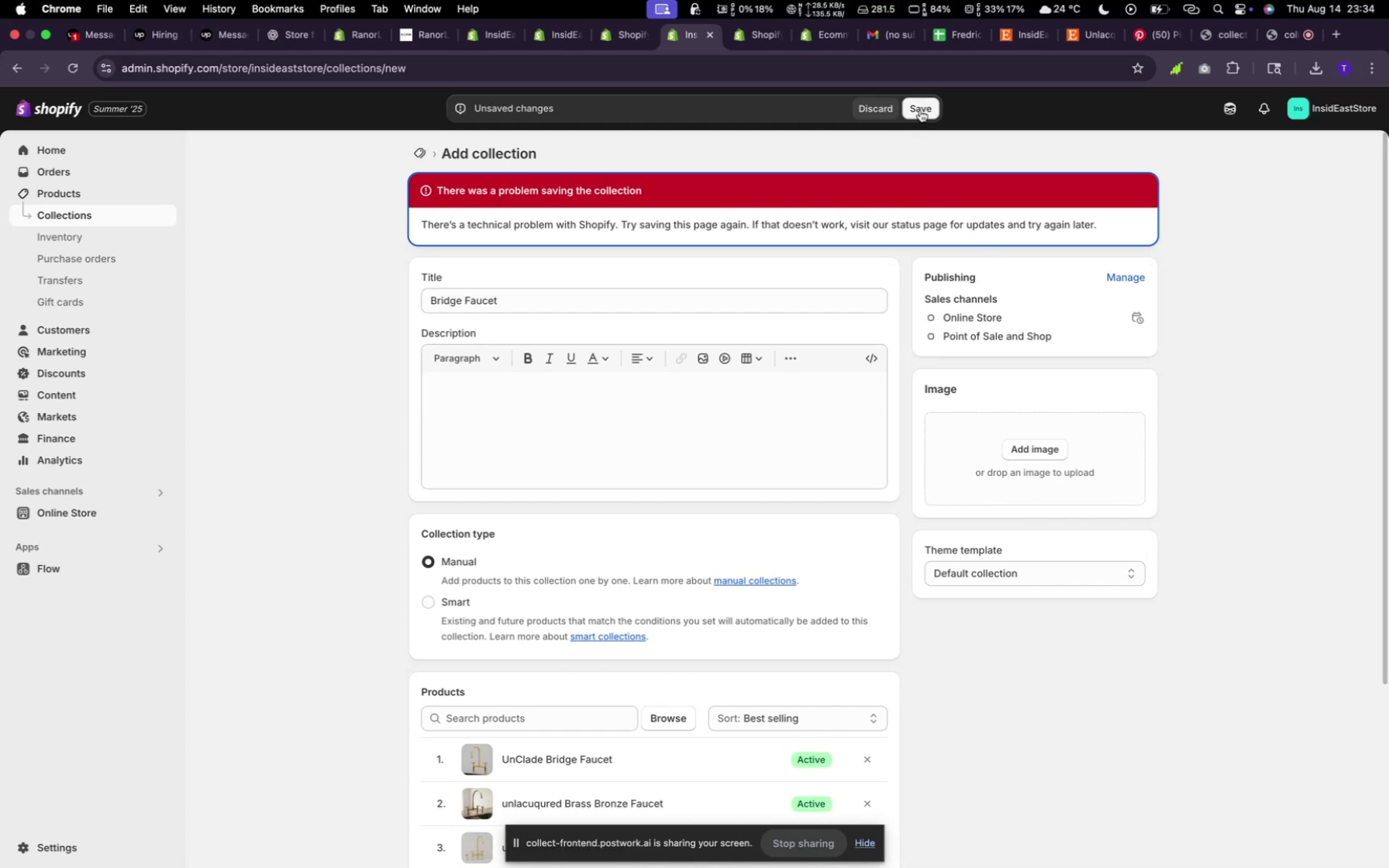 
wait(7.29)
 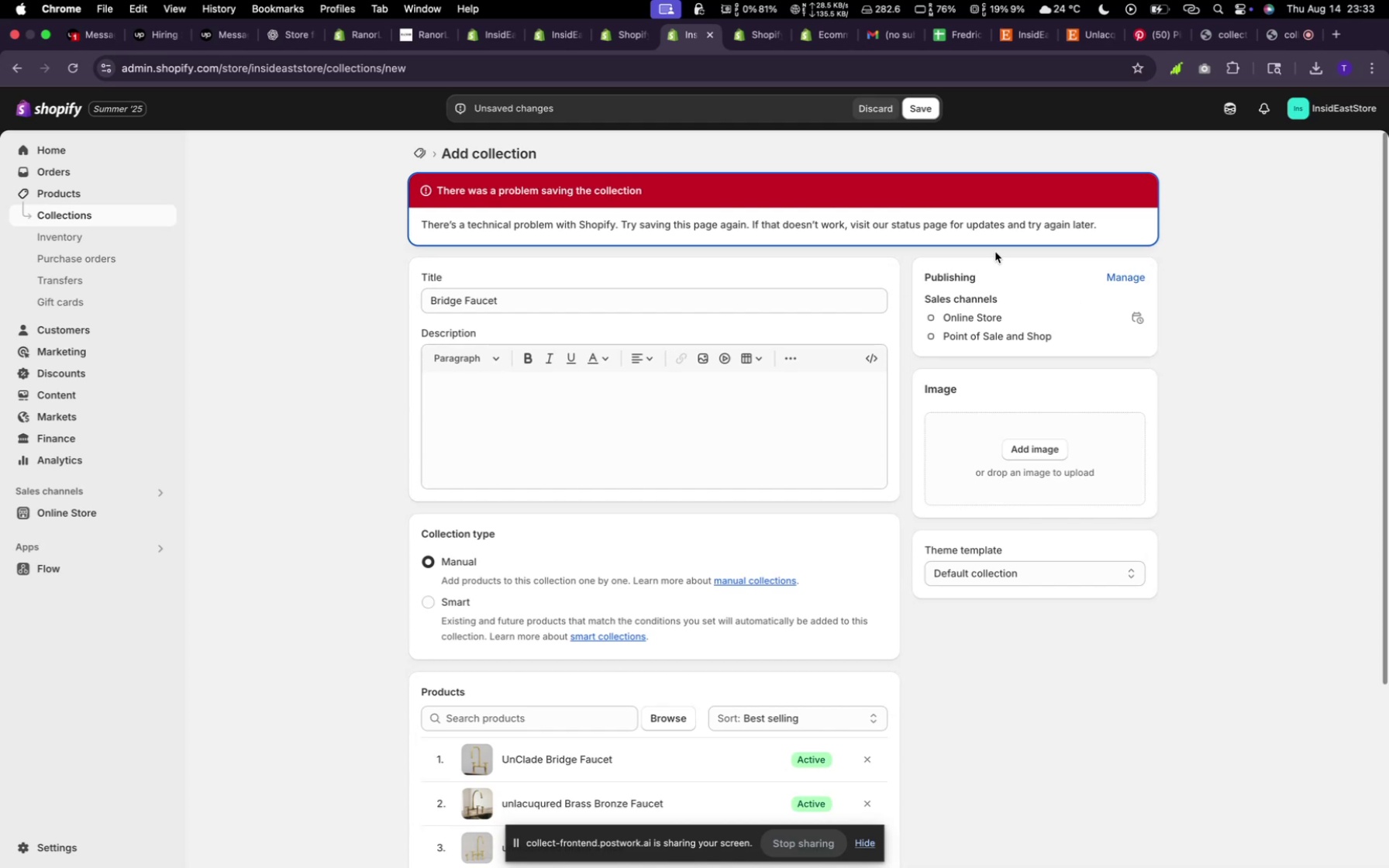 
left_click([922, 106])
 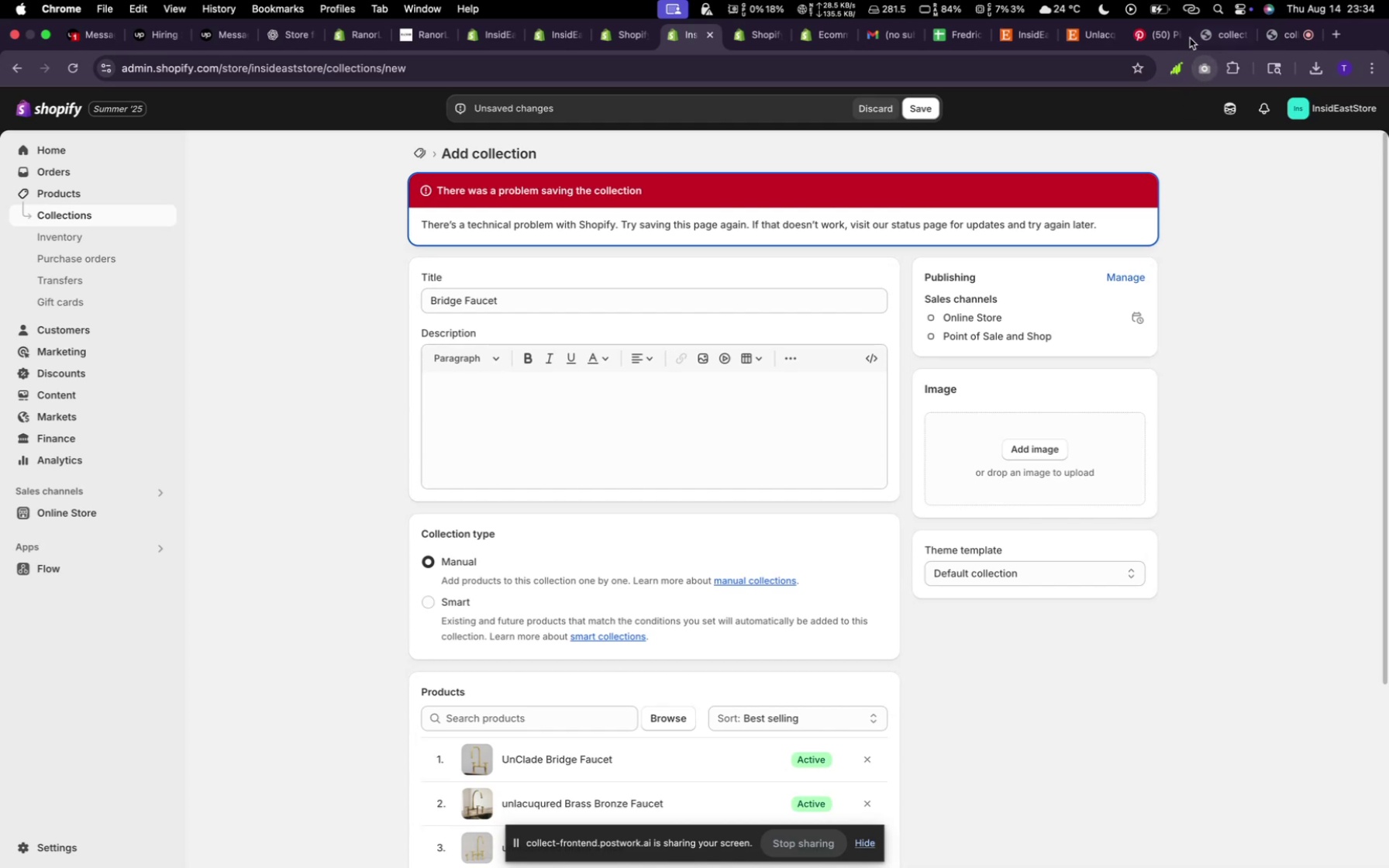 
wait(7.71)
 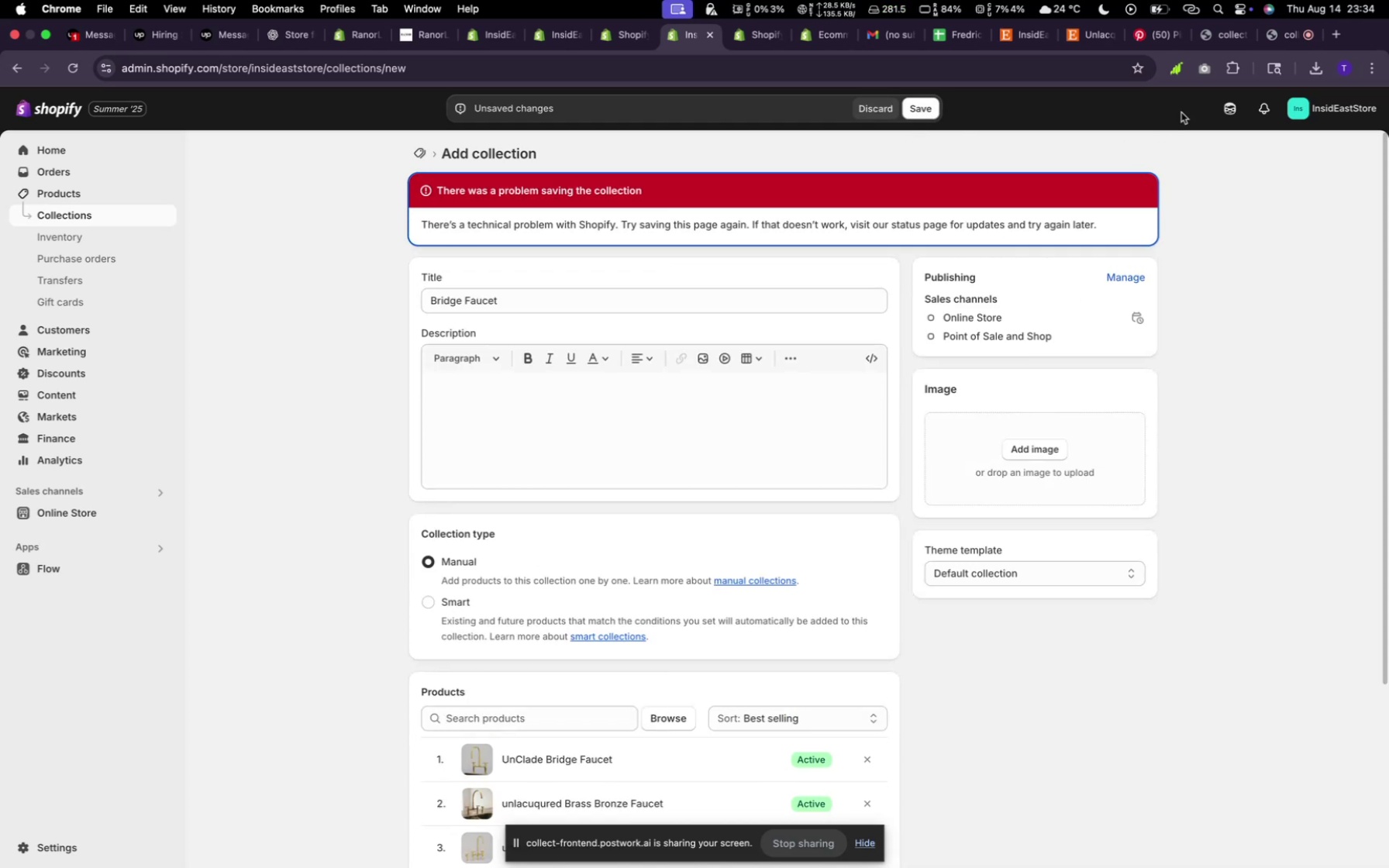 
left_click([1195, 5])
 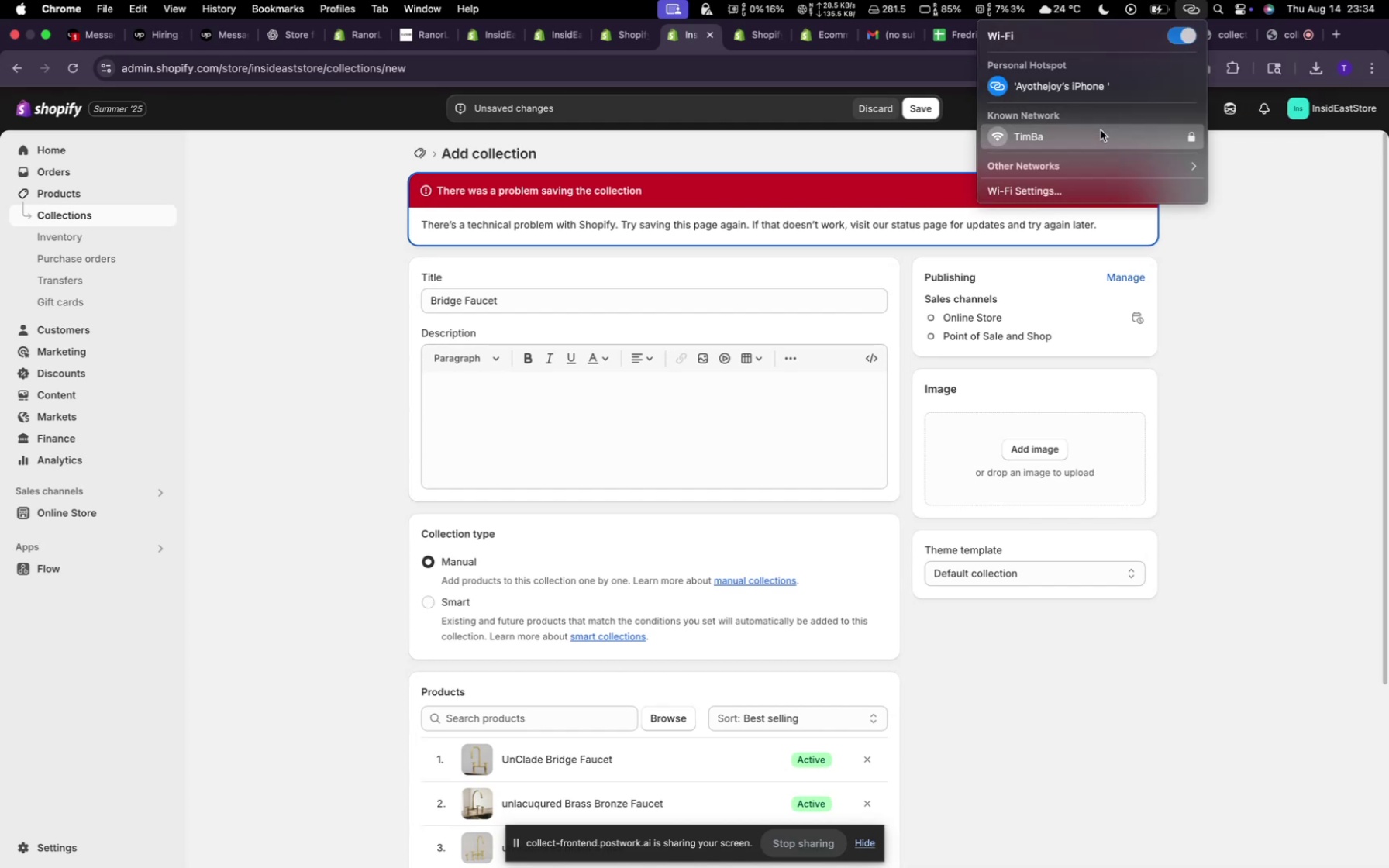 
left_click([1101, 130])
 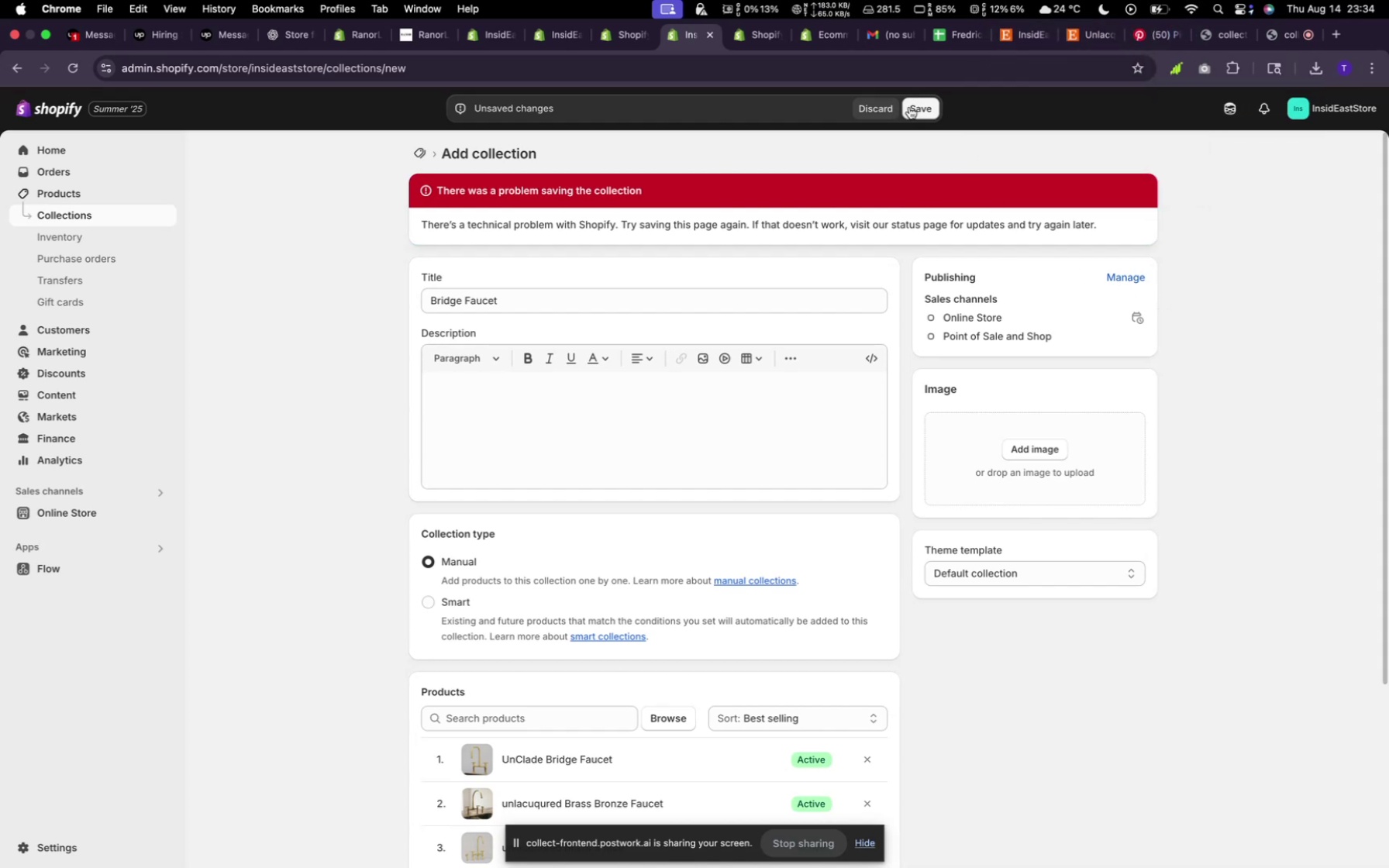 
wait(6.45)
 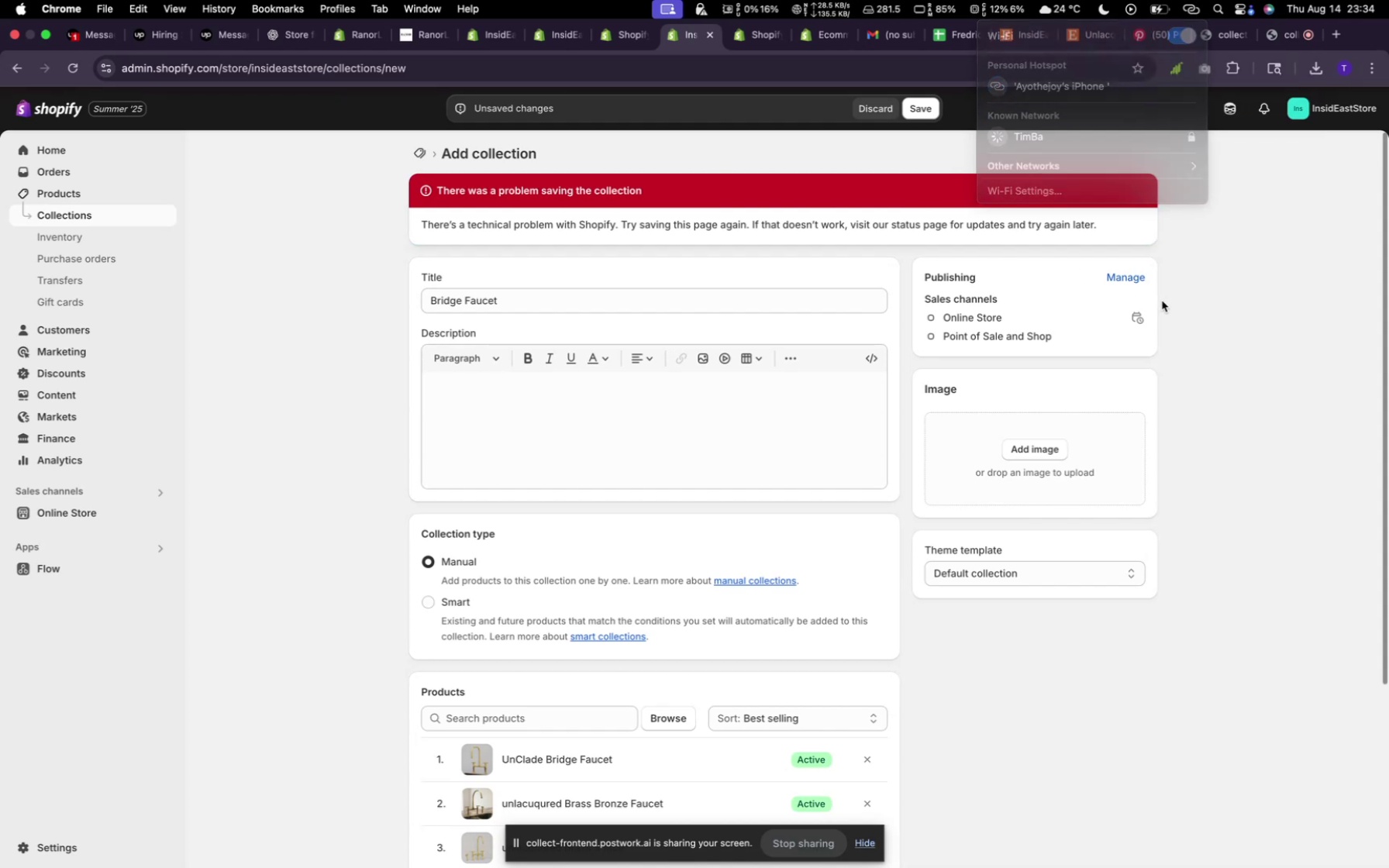 
left_click([909, 109])
 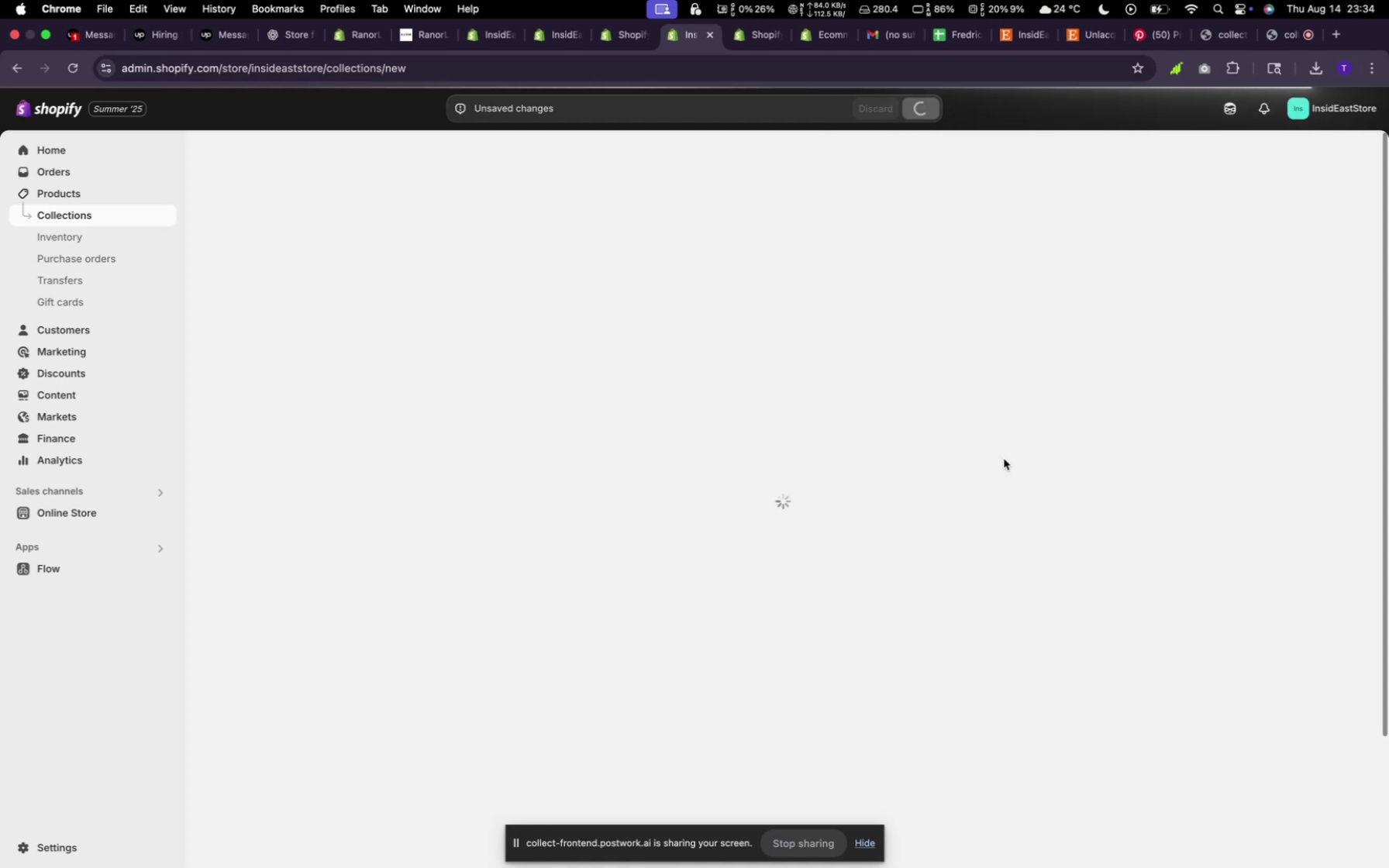 
wait(14.73)
 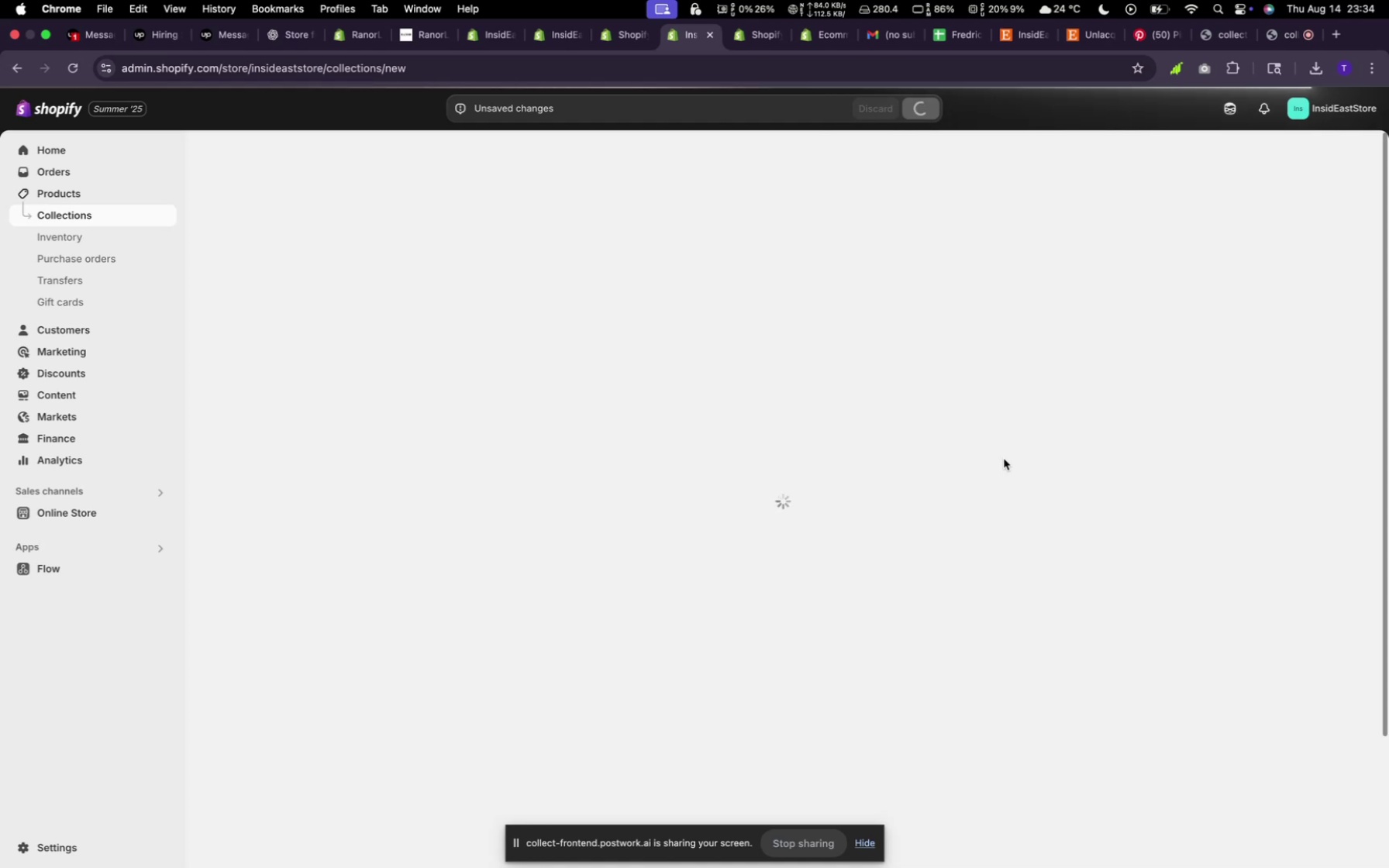 
left_click([425, 152])
 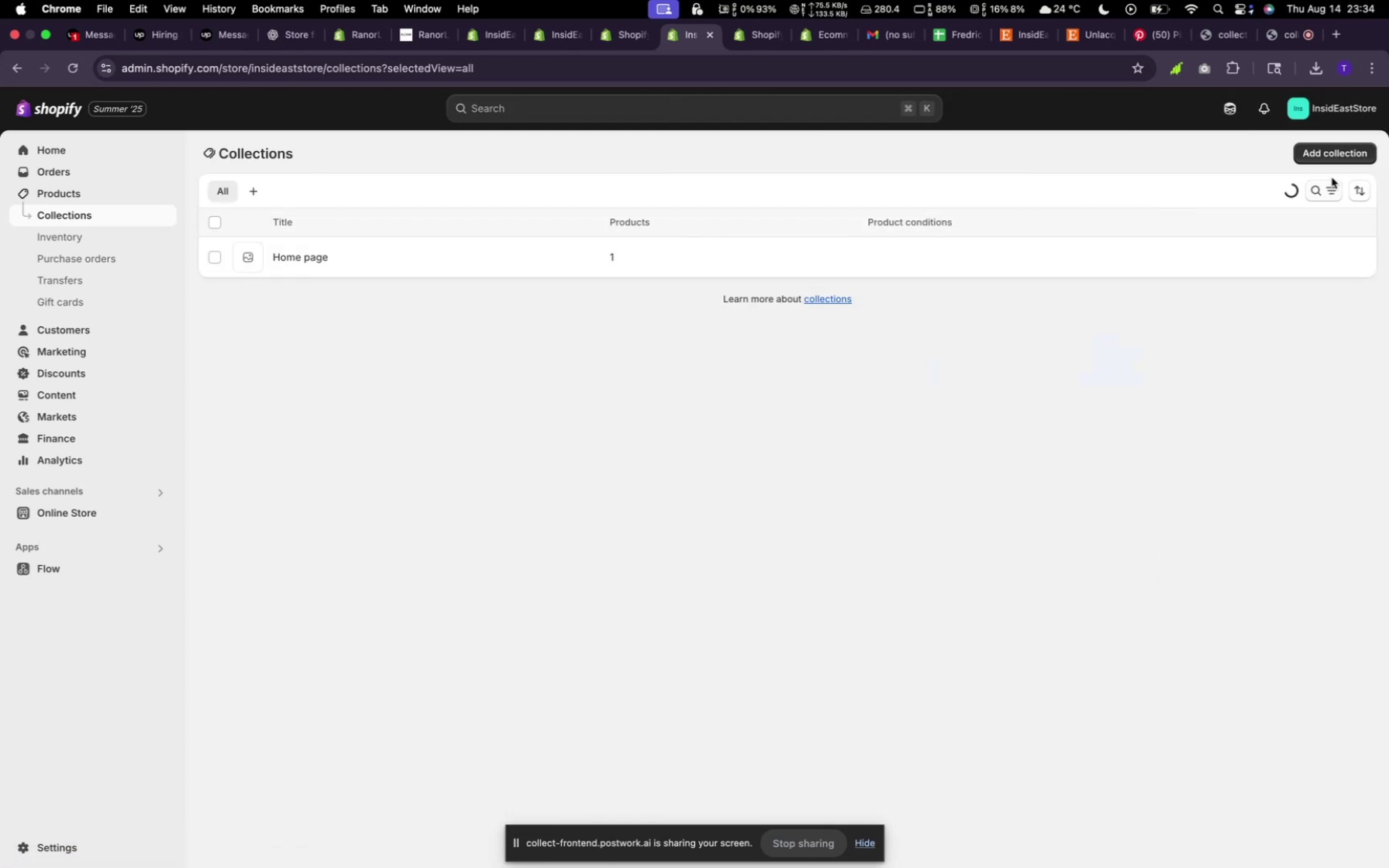 
left_click([1322, 156])
 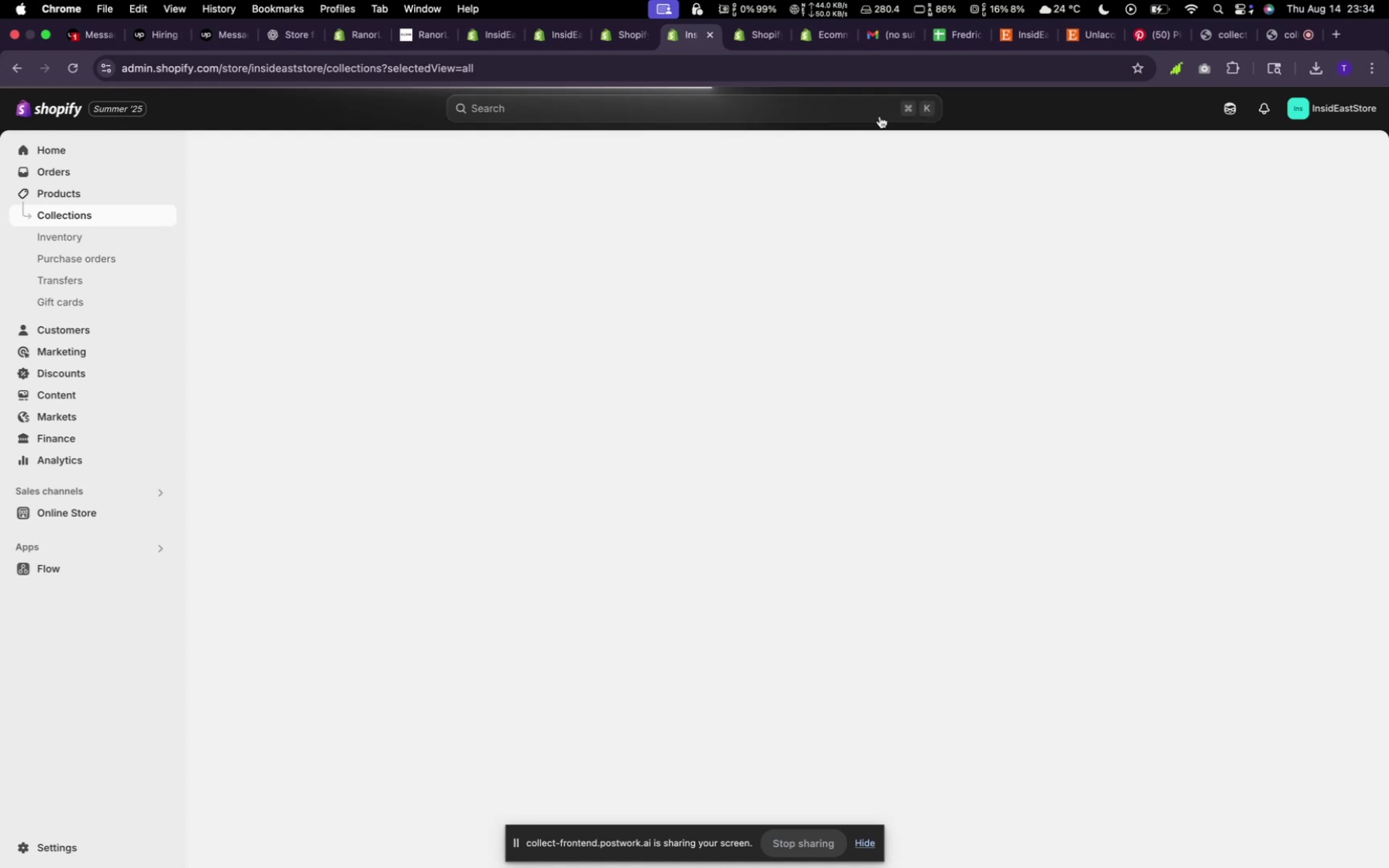 
left_click([1023, 36])
 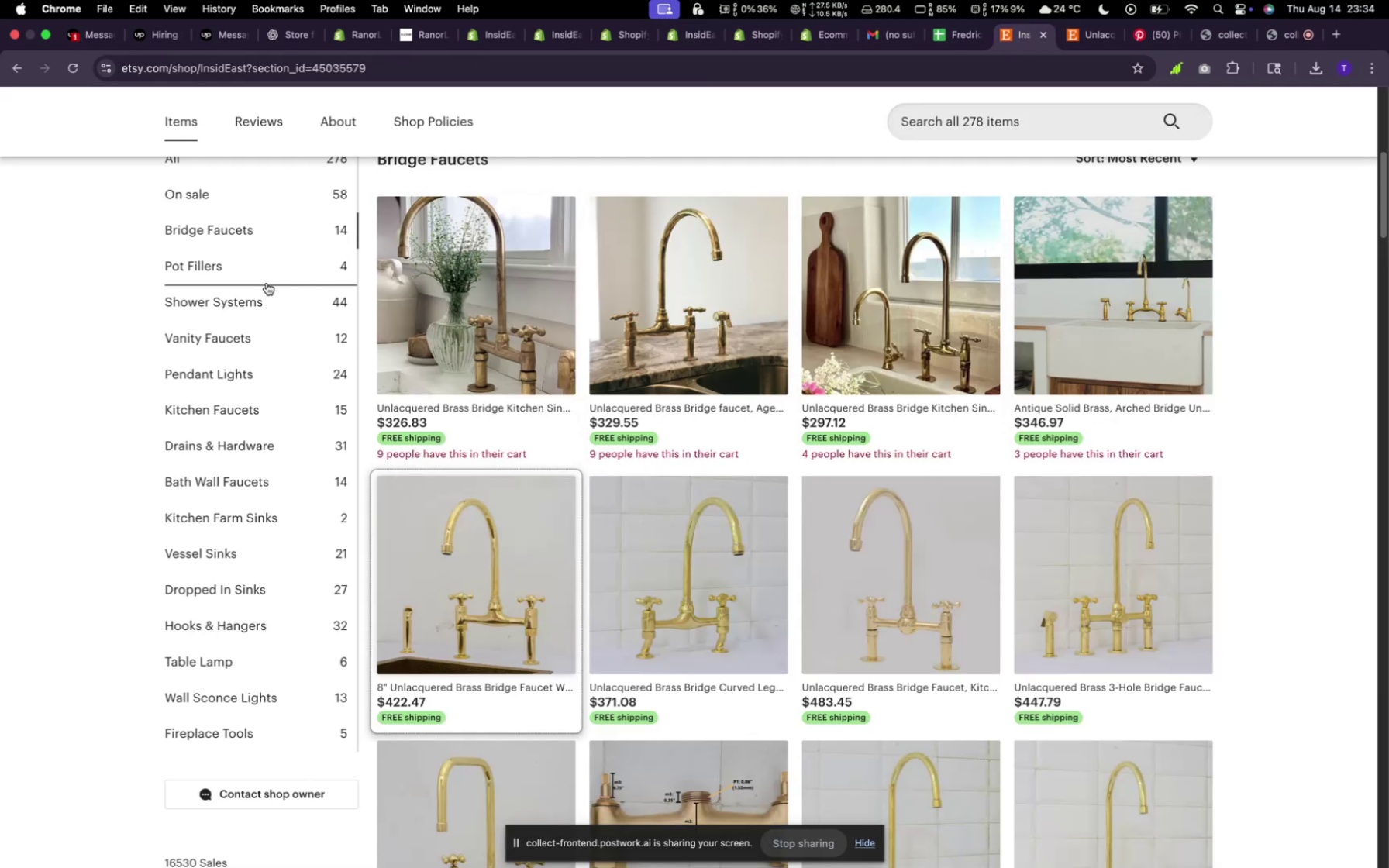 
left_click([271, 296])
 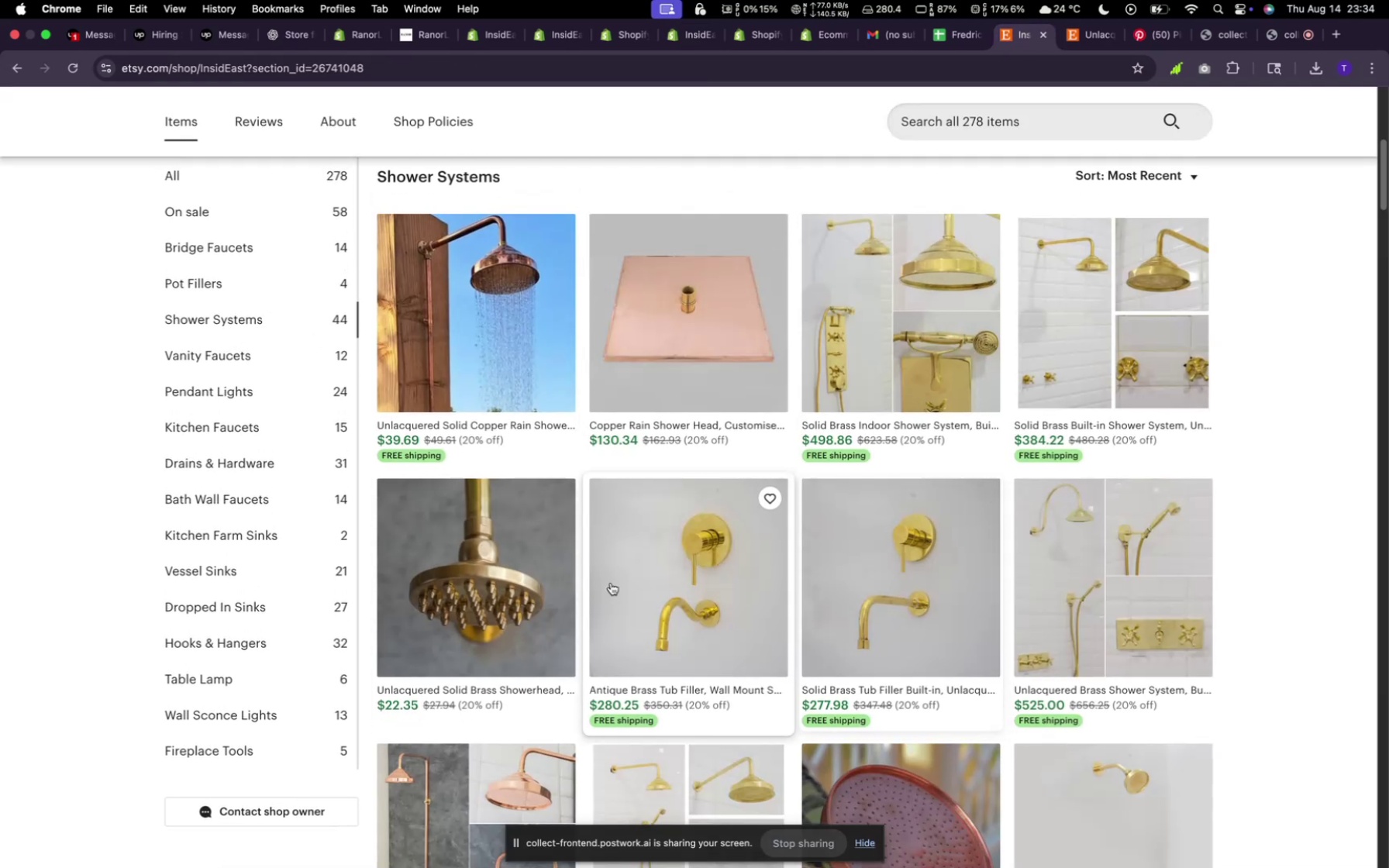 
wait(6.15)
 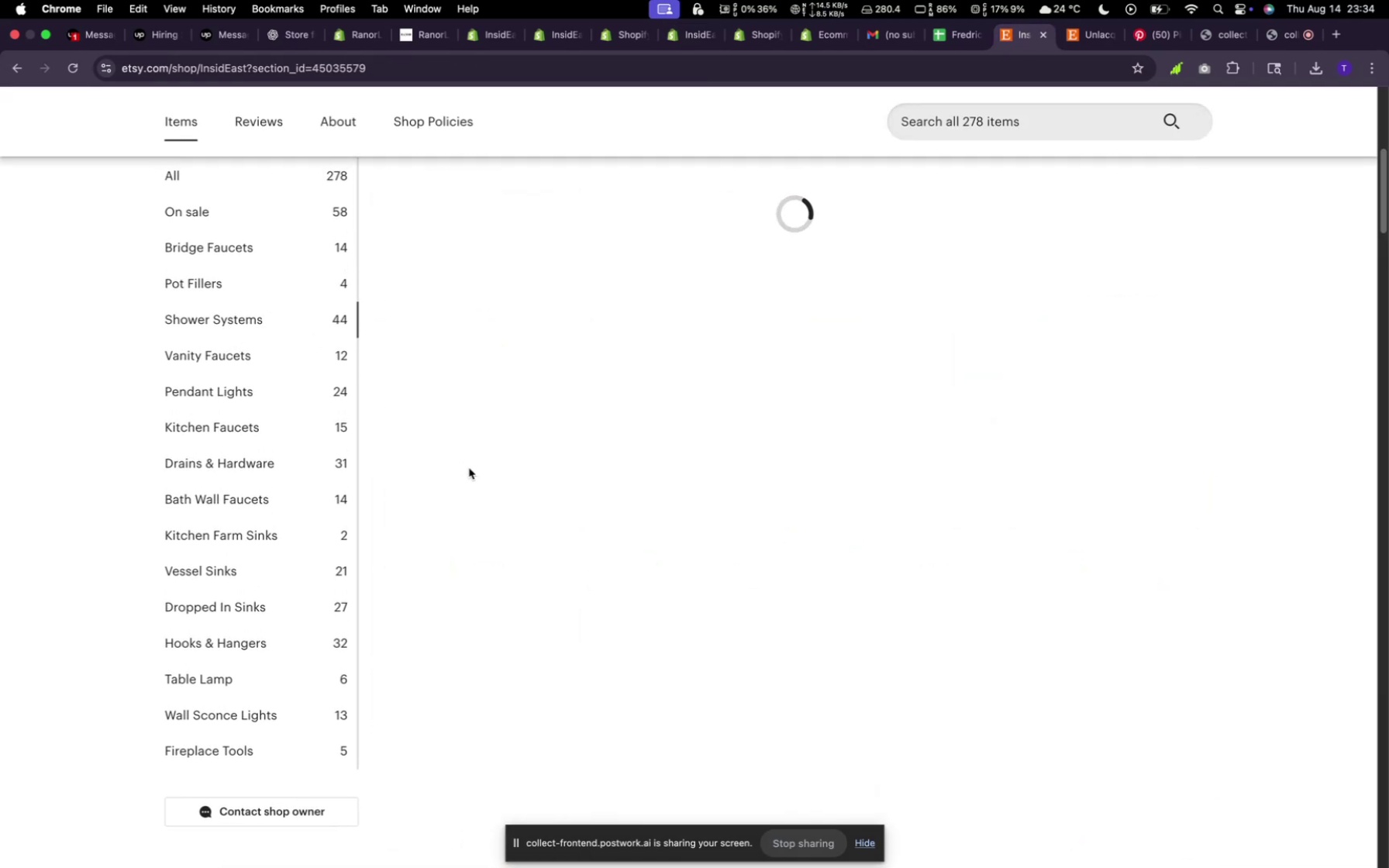 
right_click([494, 580])
 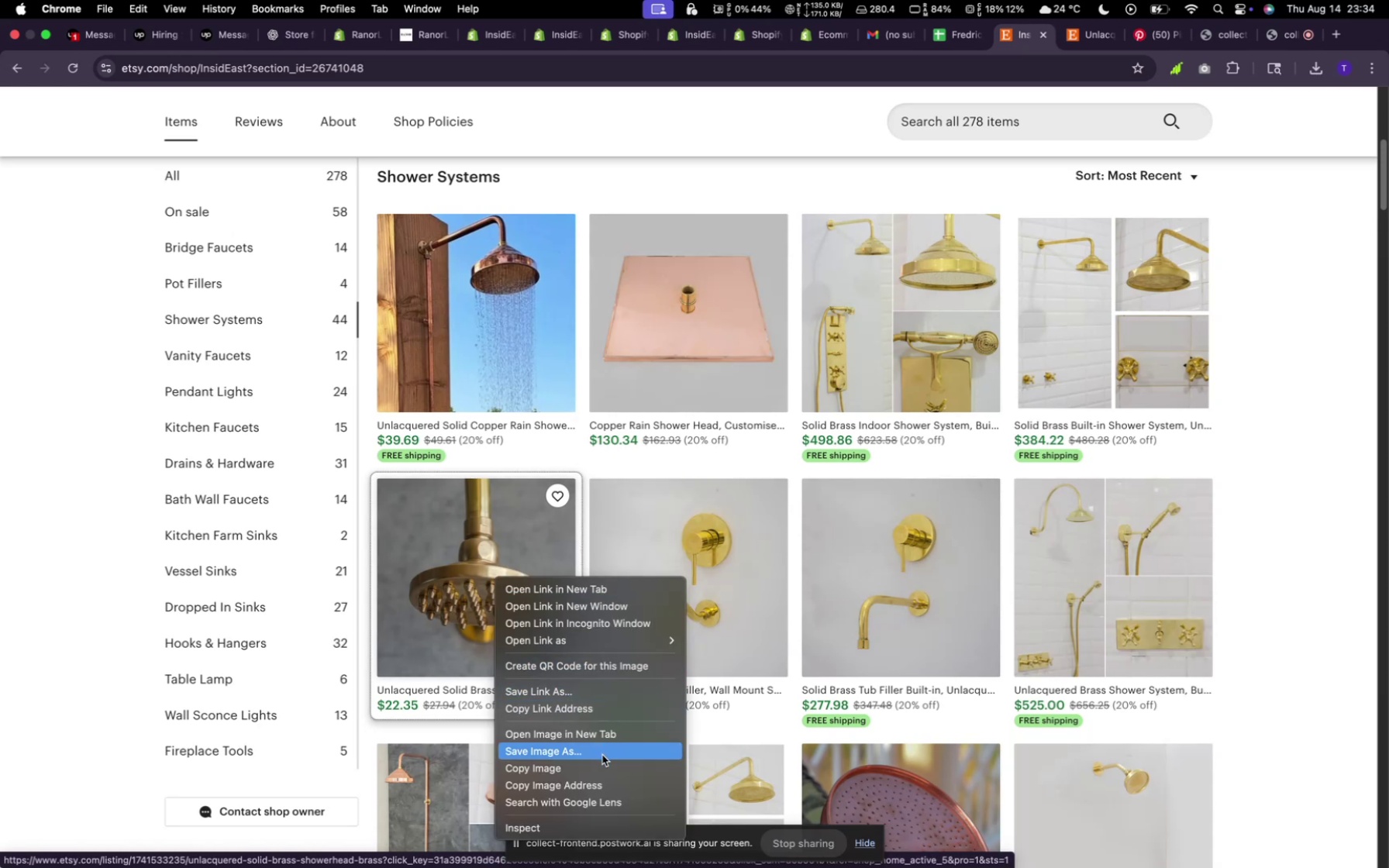 
left_click([601, 756])
 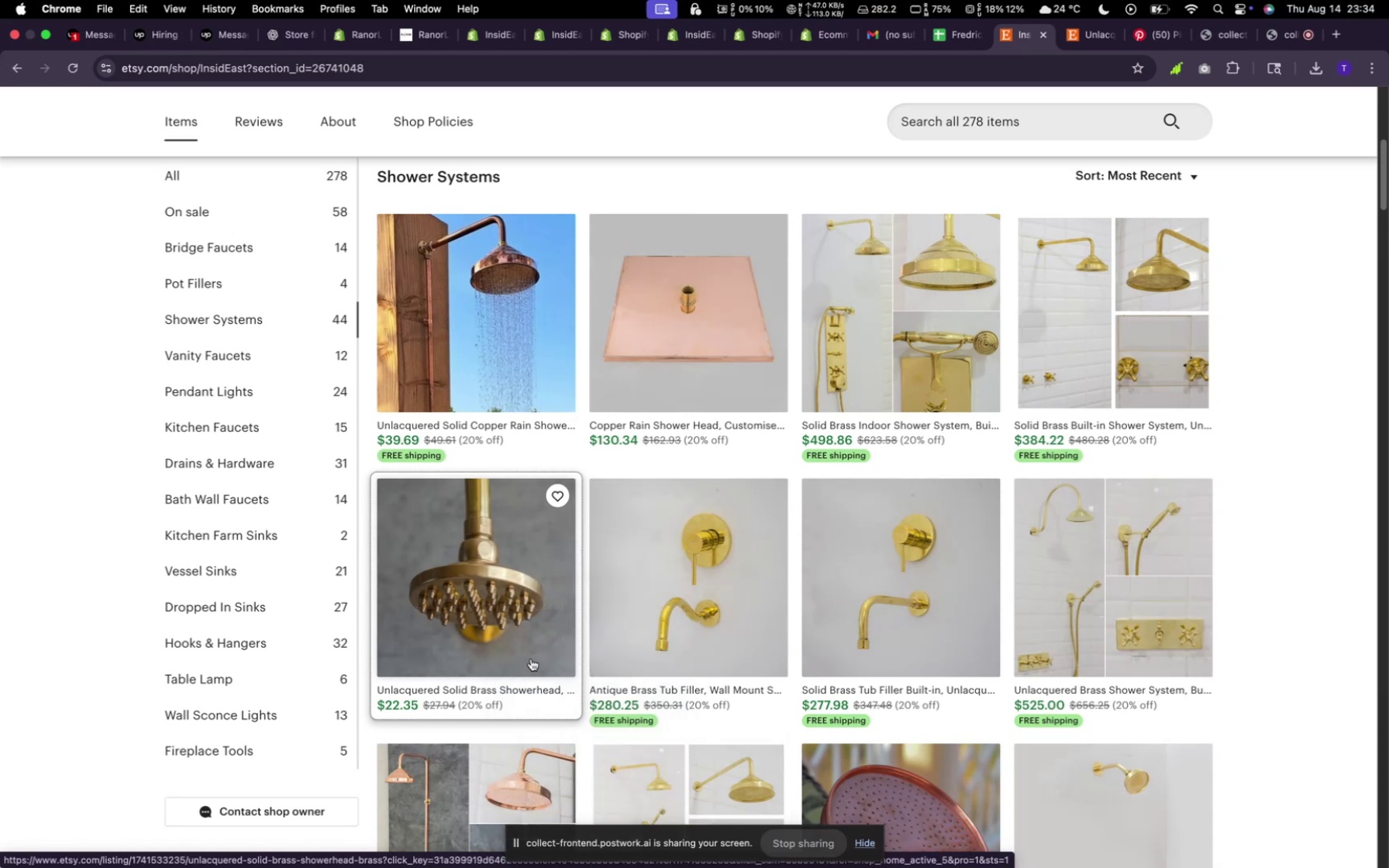 
scroll: coordinate [531, 654], scroll_direction: down, amount: 14.0
 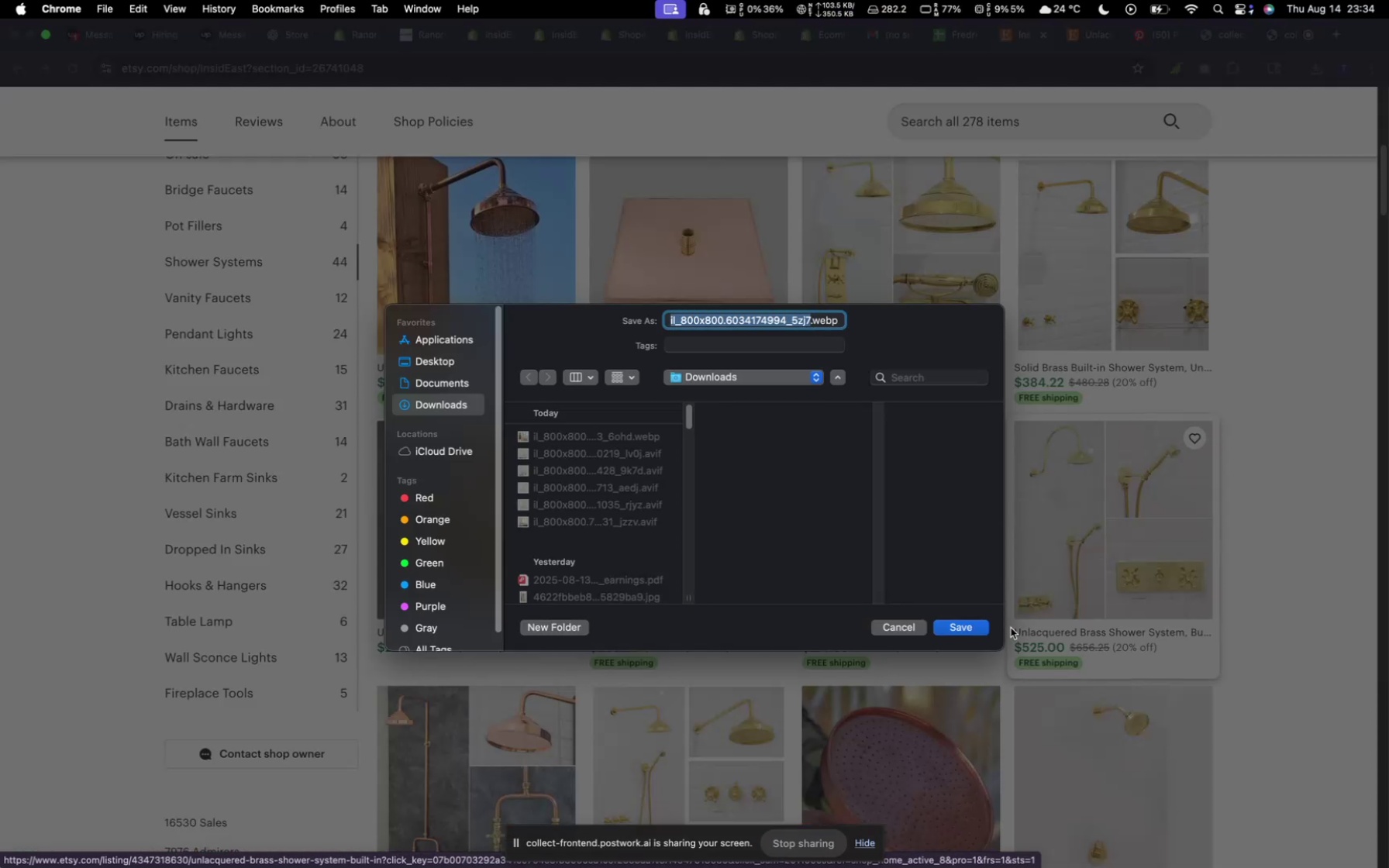 
left_click([974, 628])
 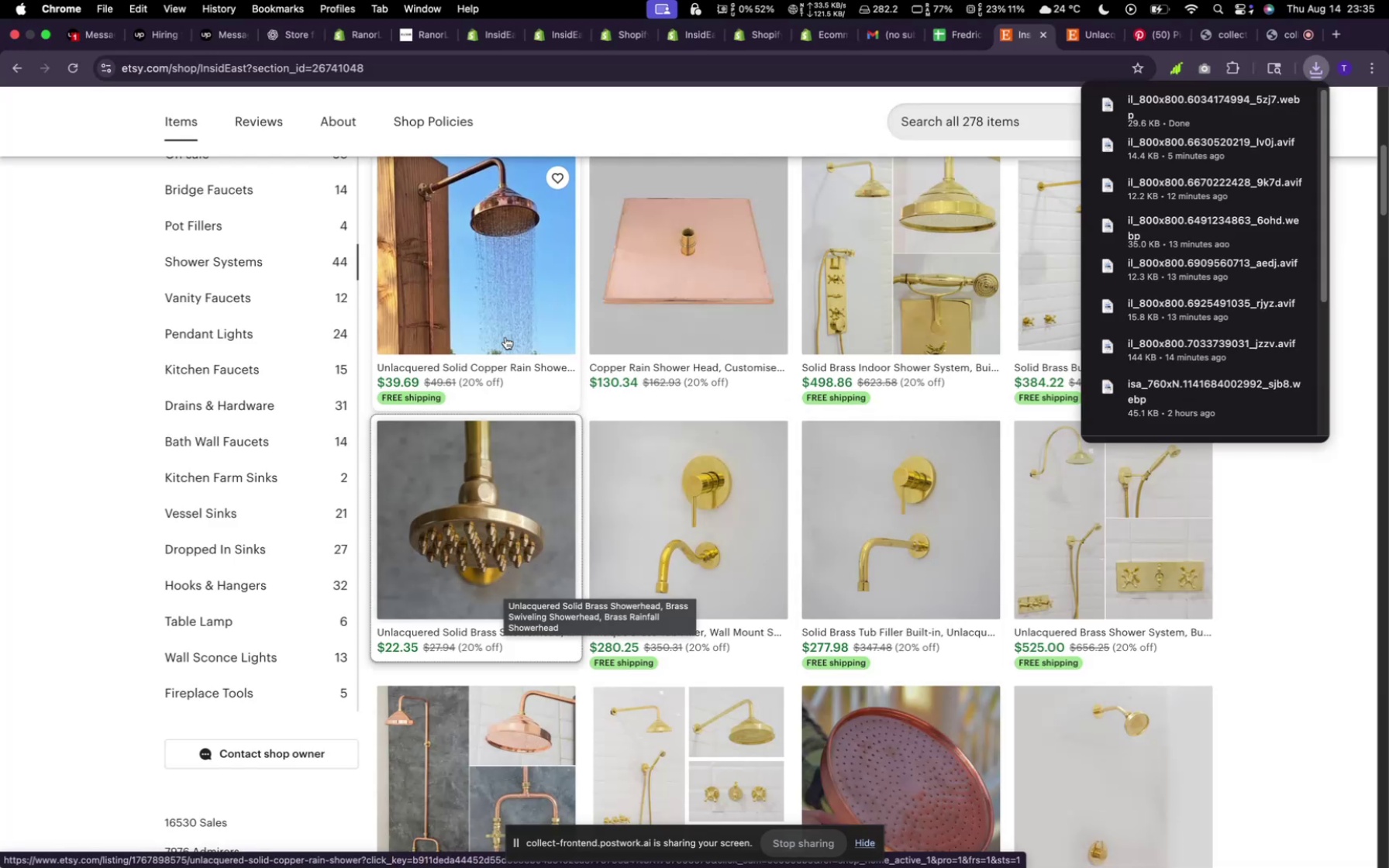 
right_click([546, 270])
 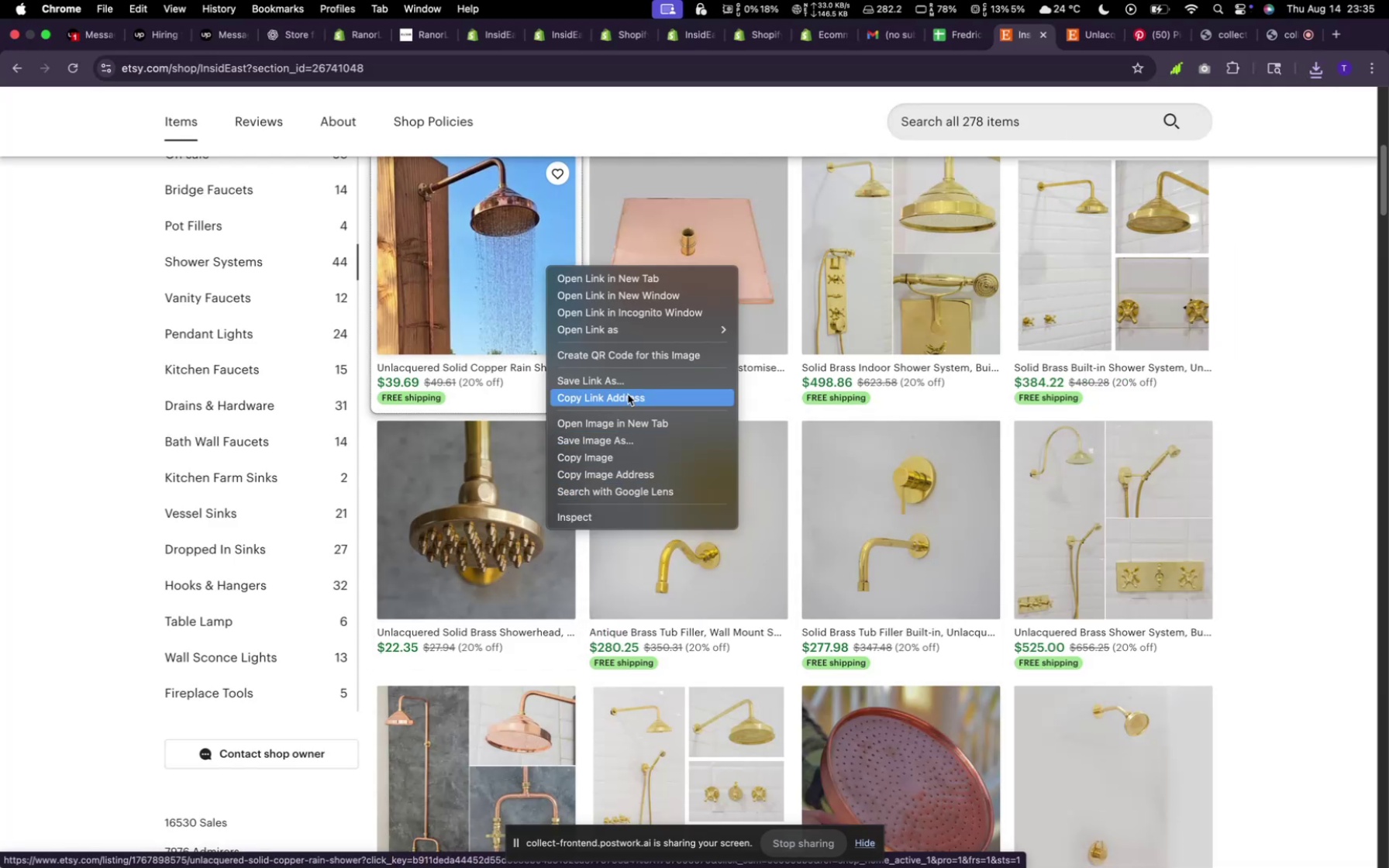 
left_click([630, 441])
 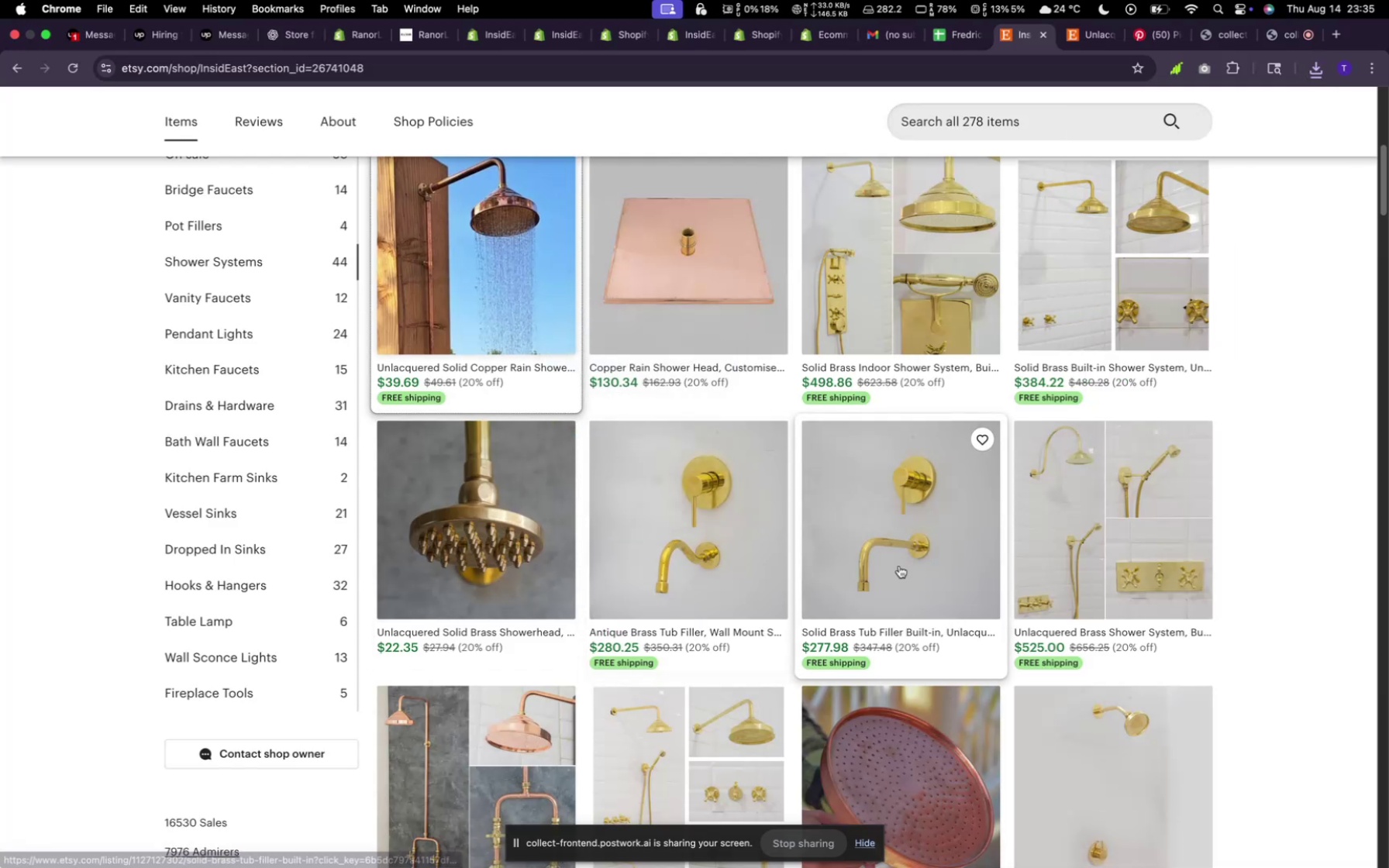 
scroll: coordinate [951, 616], scroll_direction: down, amount: 5.0
 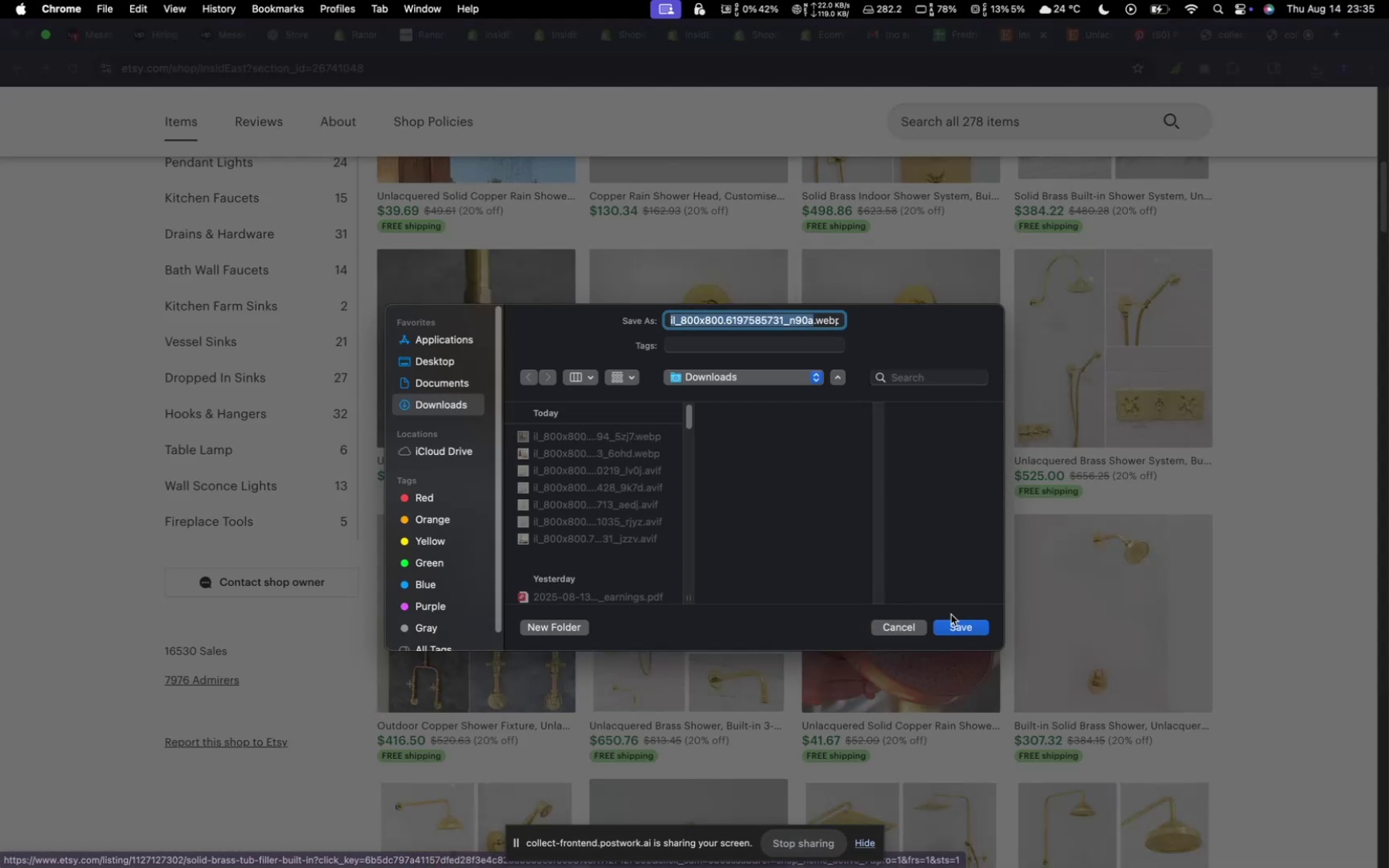 
left_click([952, 622])
 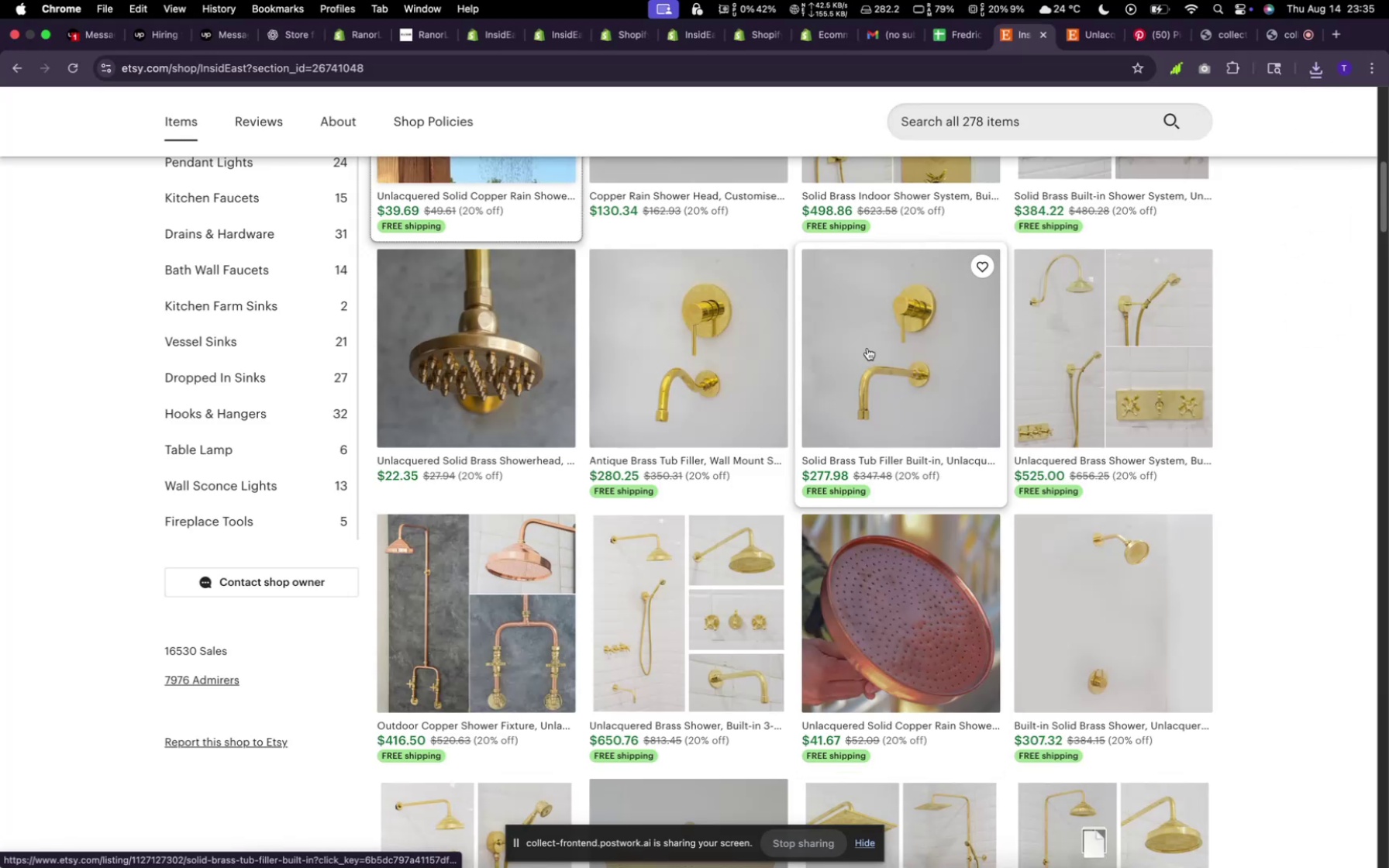 
right_click([867, 348])
 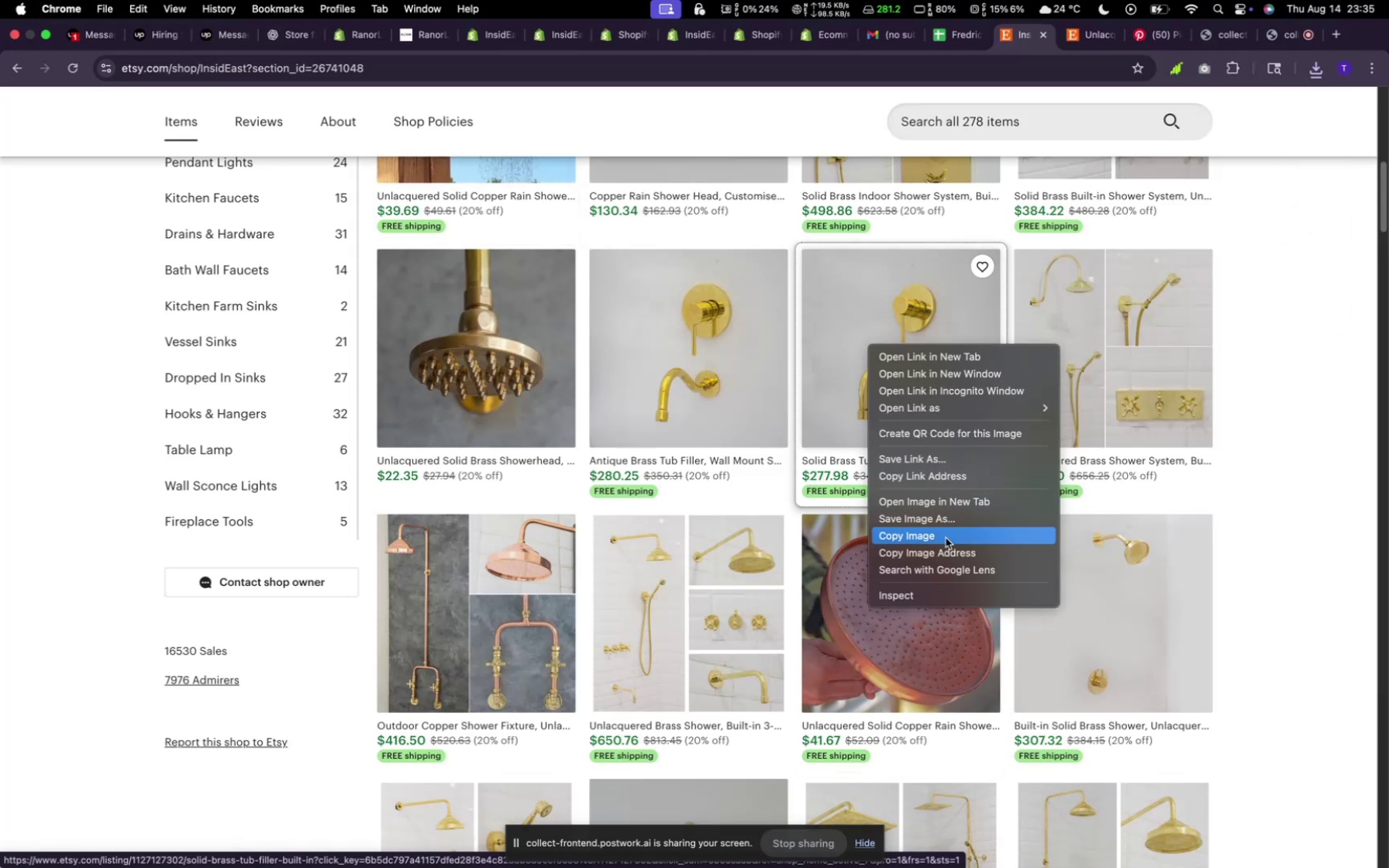 
left_click([939, 515])
 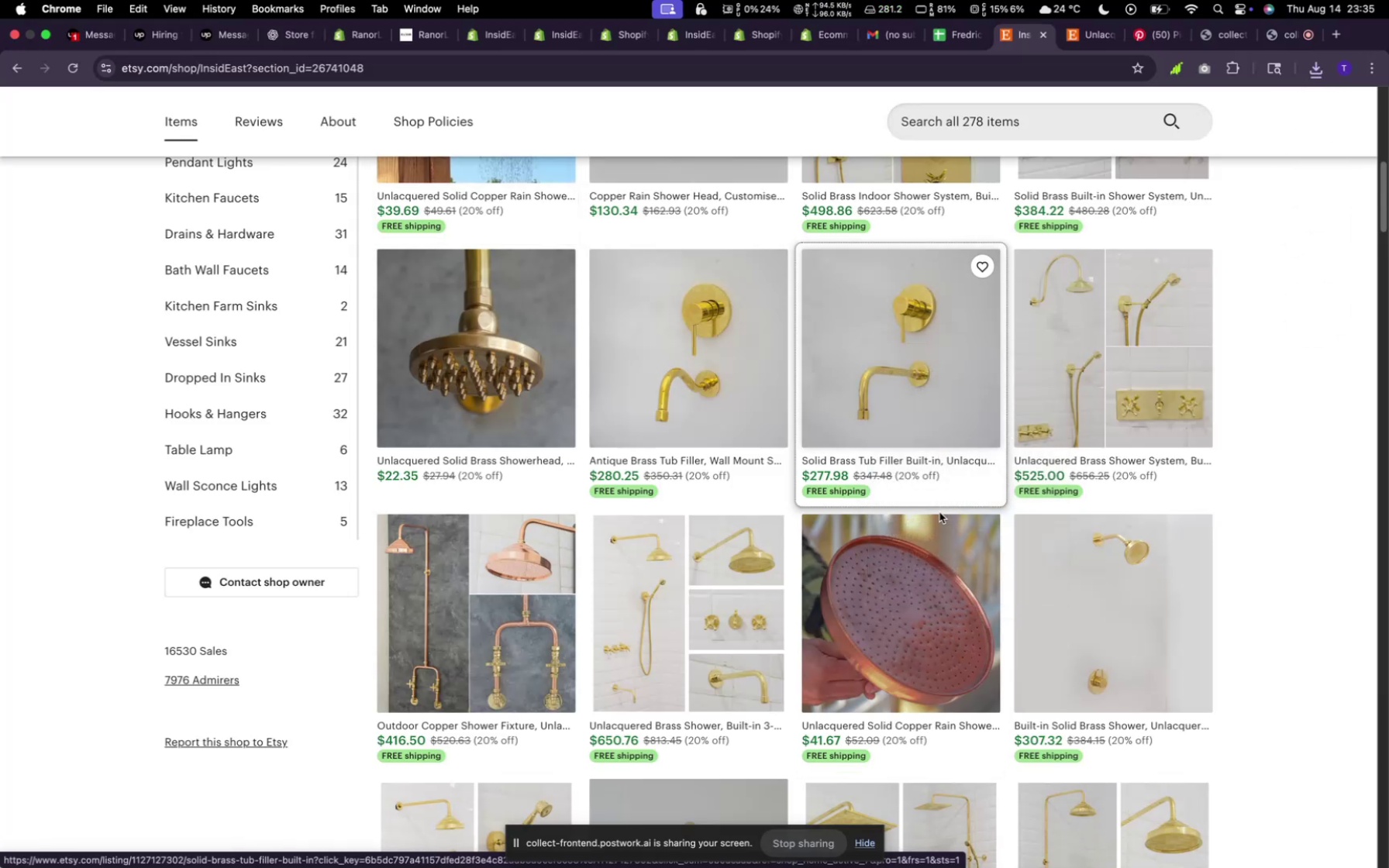 
mouse_move([1007, 536])
 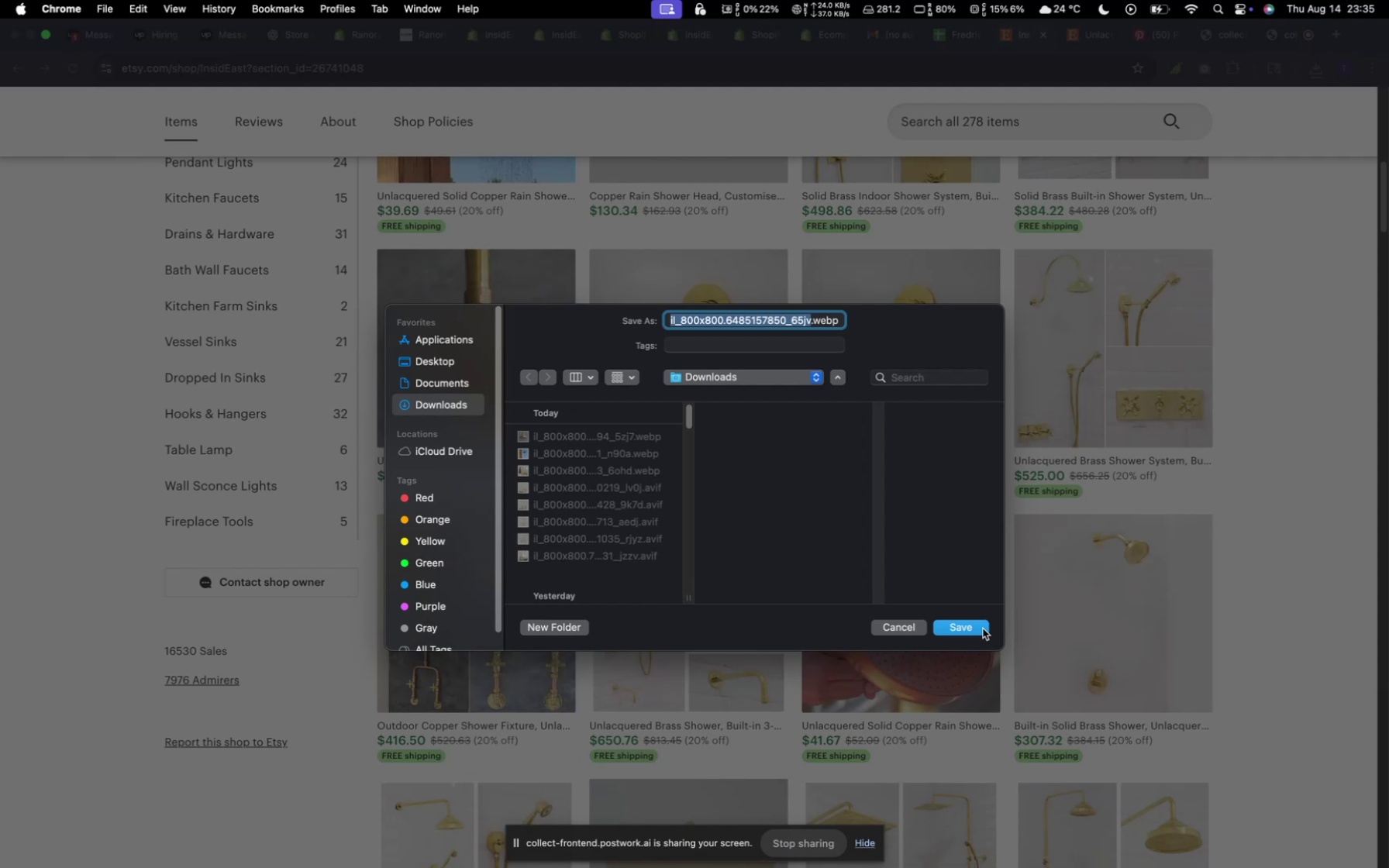 
scroll: coordinate [997, 624], scroll_direction: down, amount: 25.0
 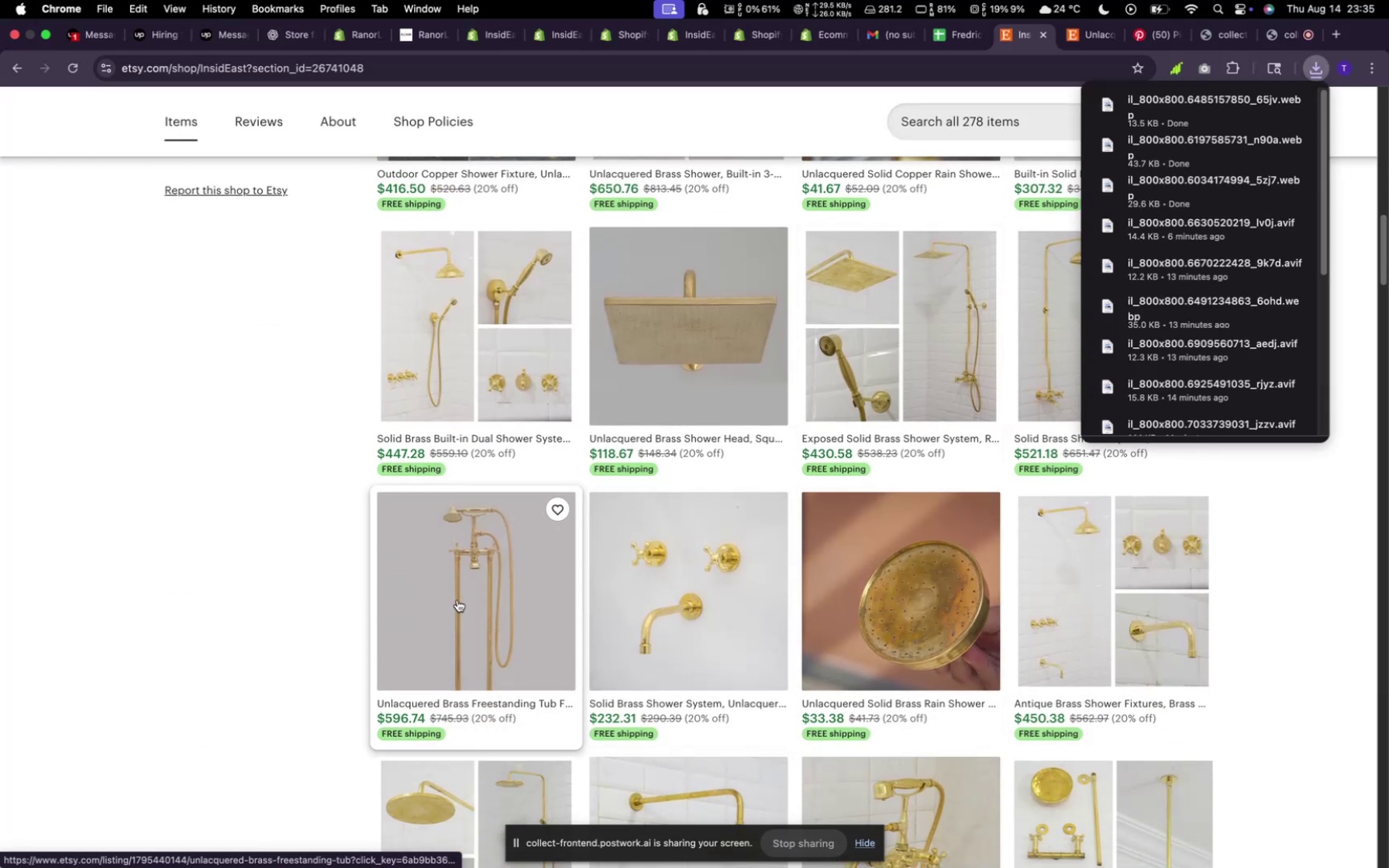 
right_click([457, 600])
 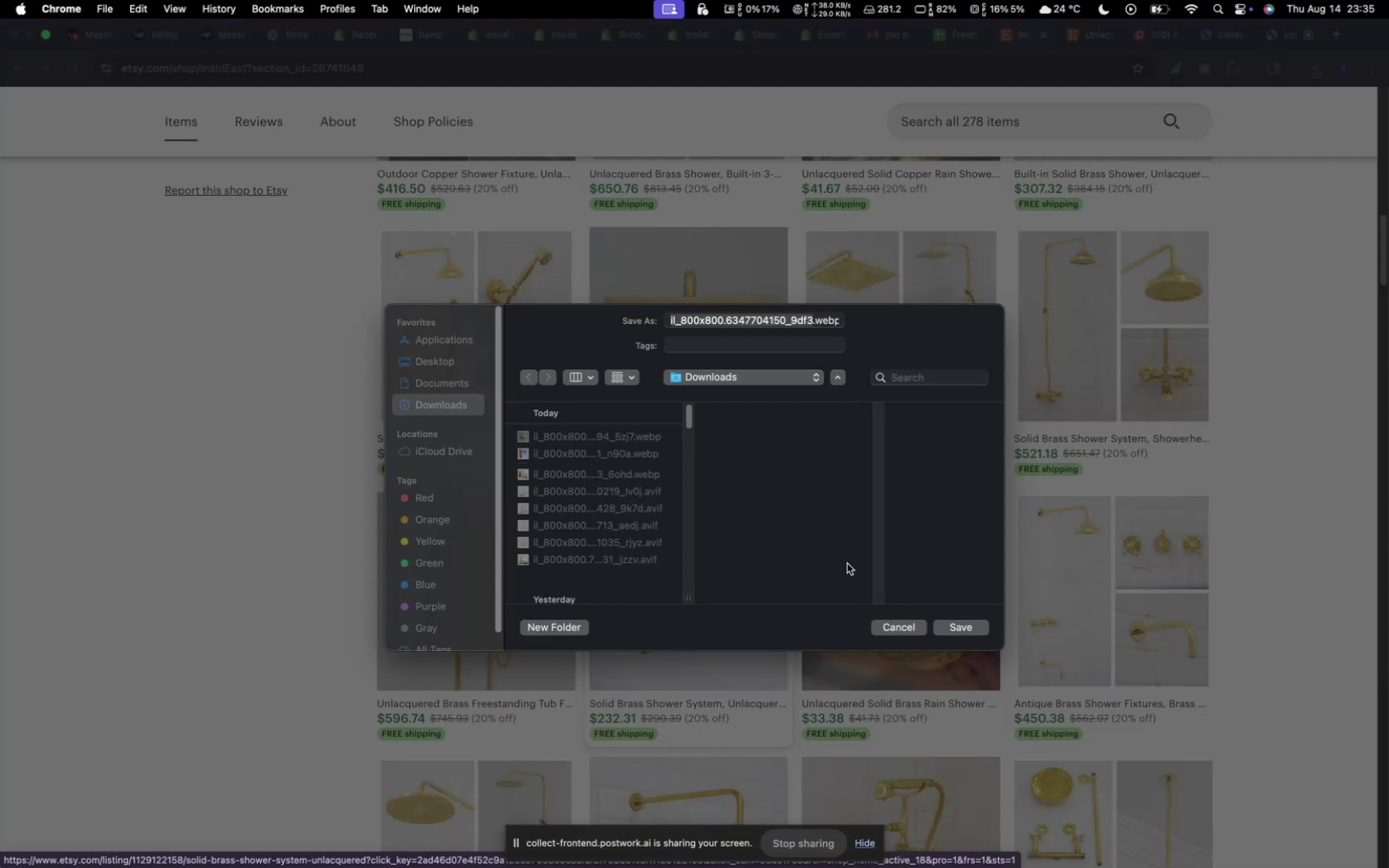 
left_click([953, 630])
 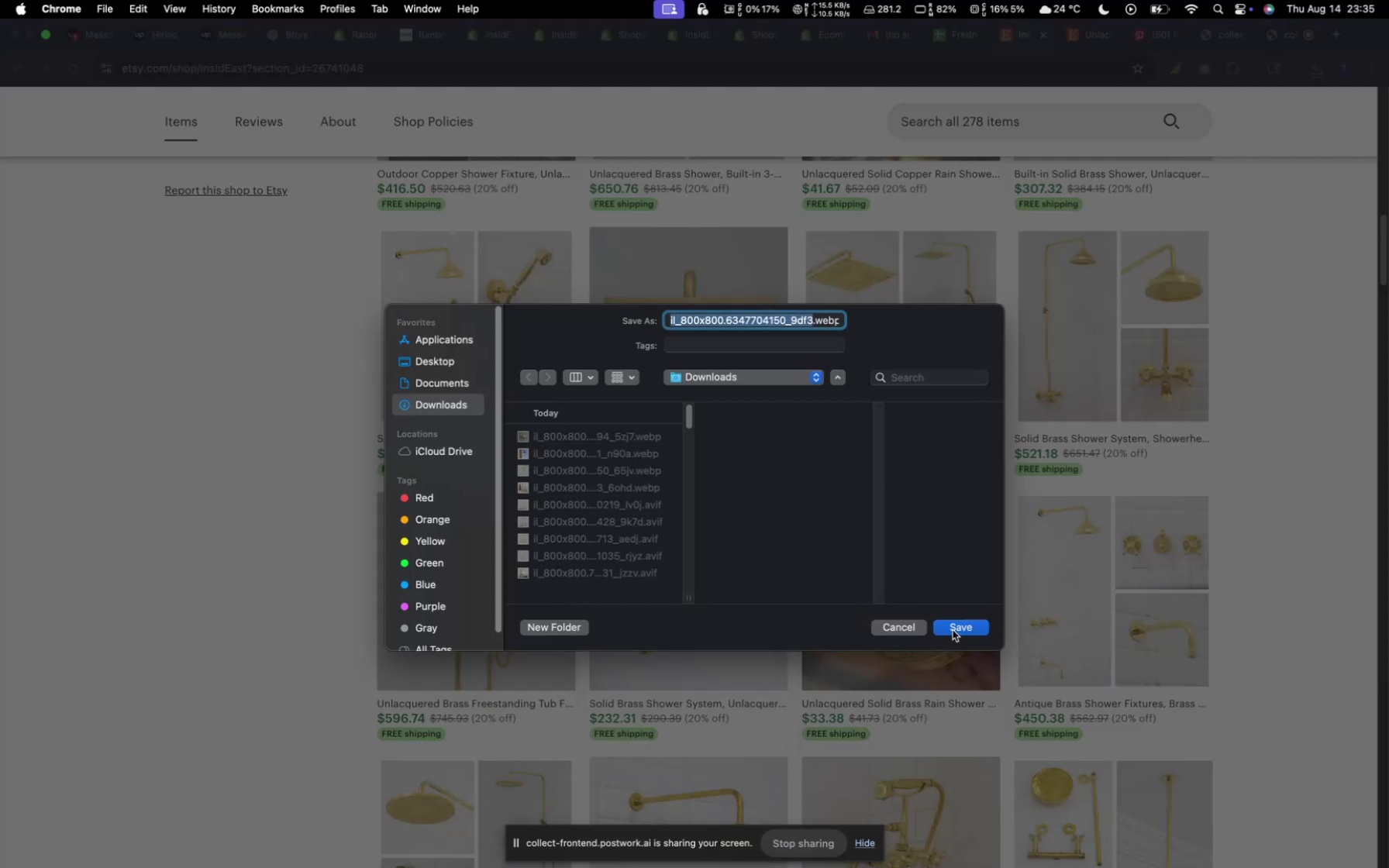 
scroll: coordinate [946, 626], scroll_direction: down, amount: 36.0
 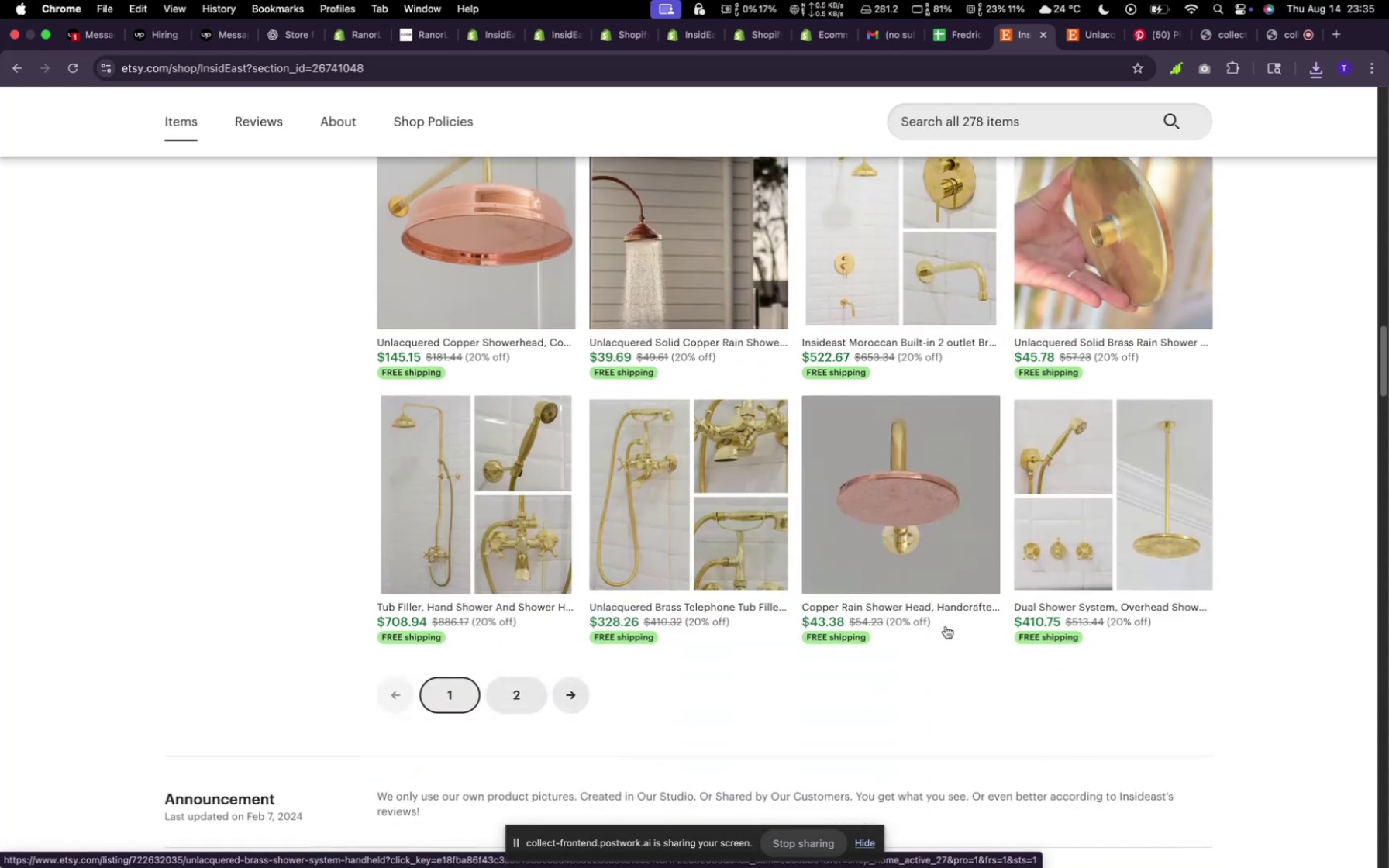 
scroll: coordinate [850, 607], scroll_direction: up, amount: 53.0
 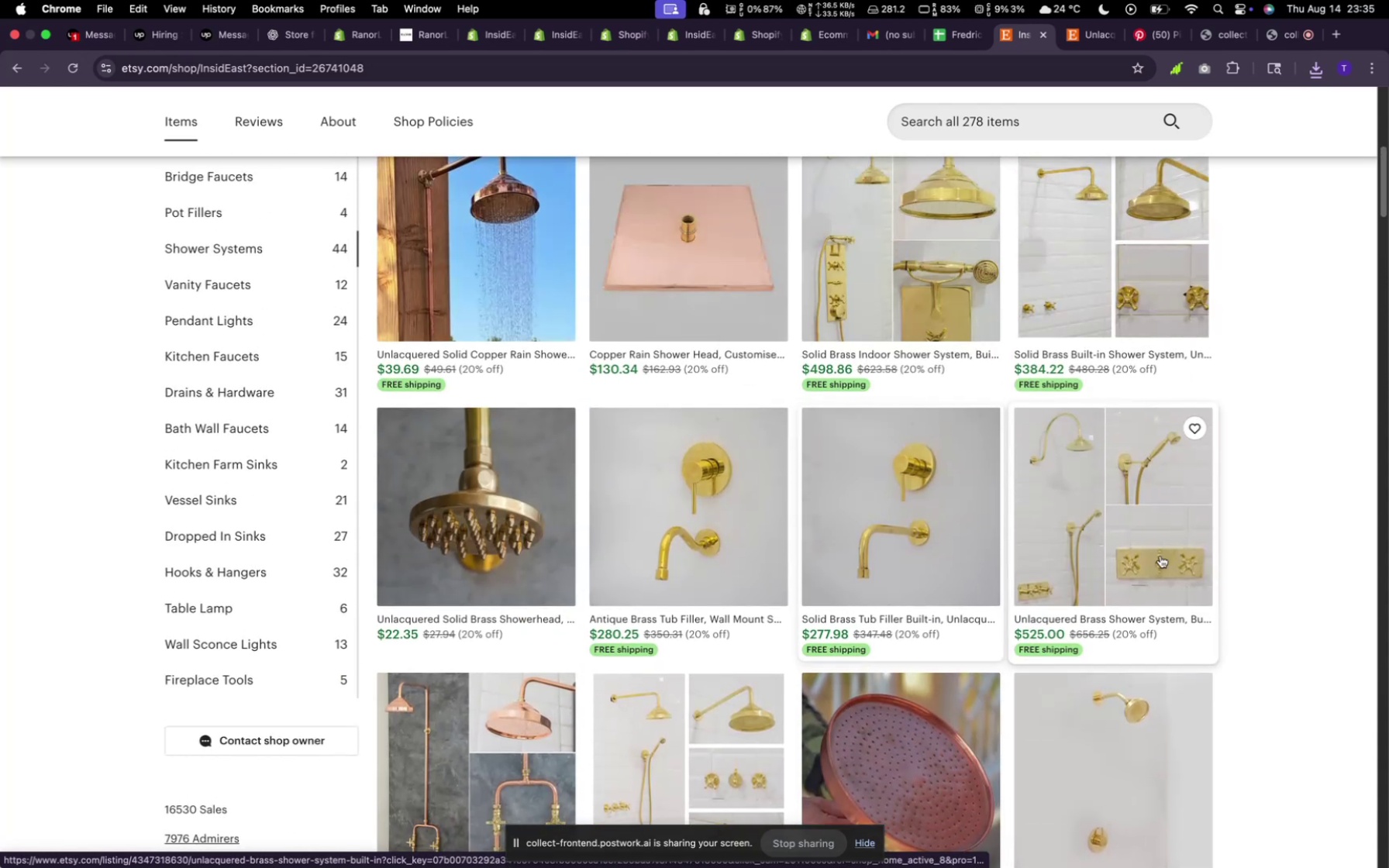 
scroll: coordinate [1098, 544], scroll_direction: up, amount: 1.0
 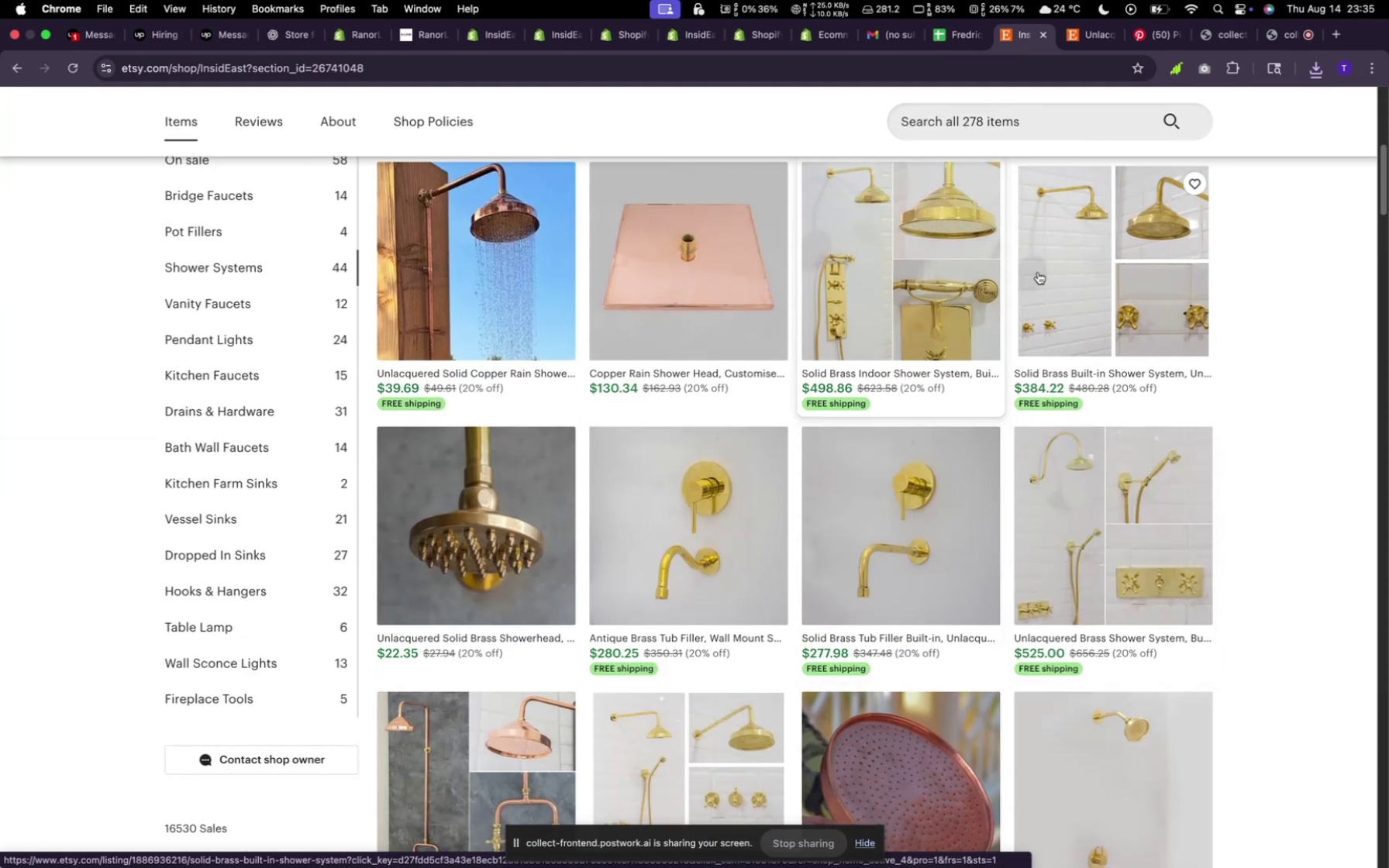 
wait(6.22)
 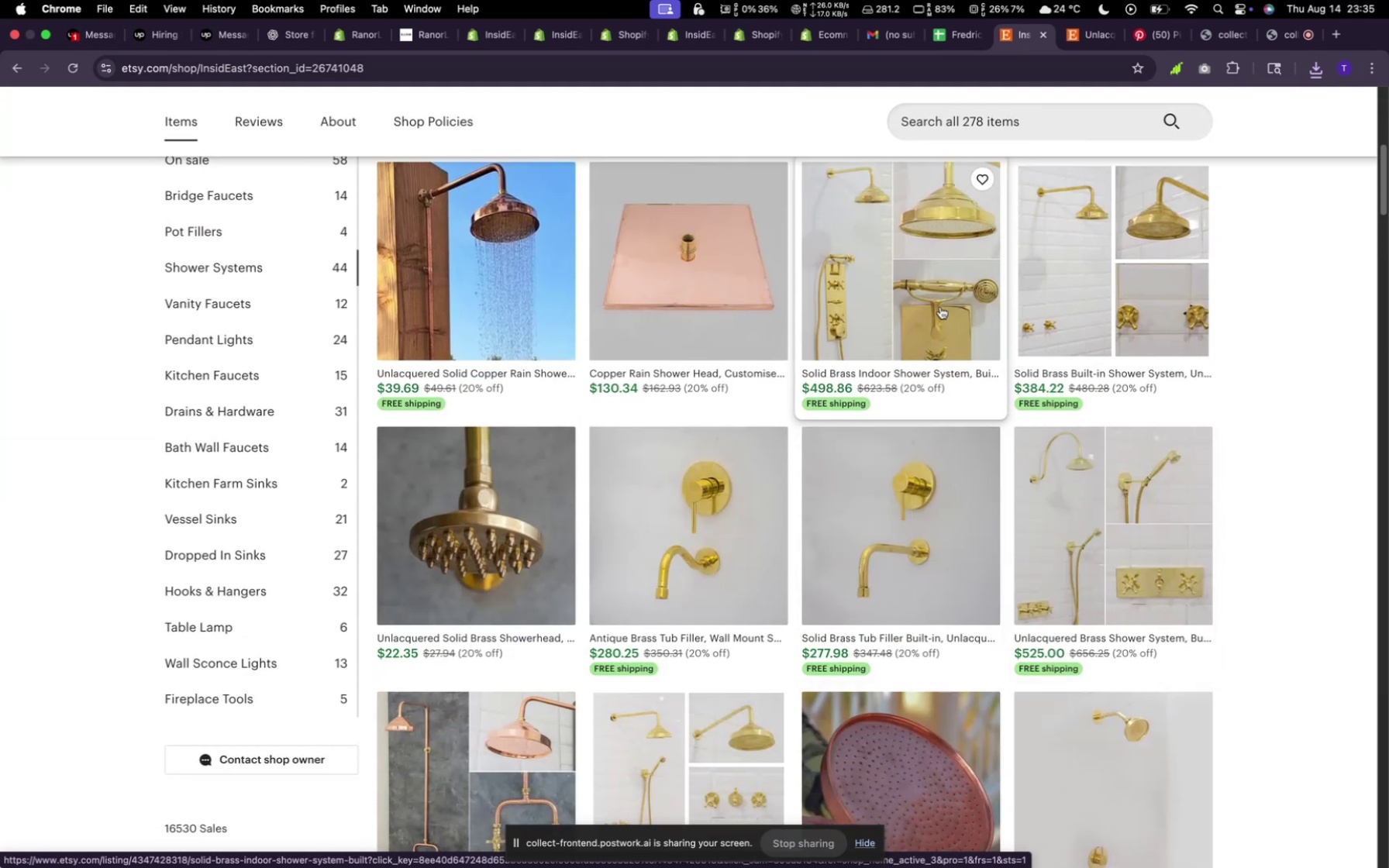 
scroll: coordinate [688, 584], scroll_direction: down, amount: 13.0
 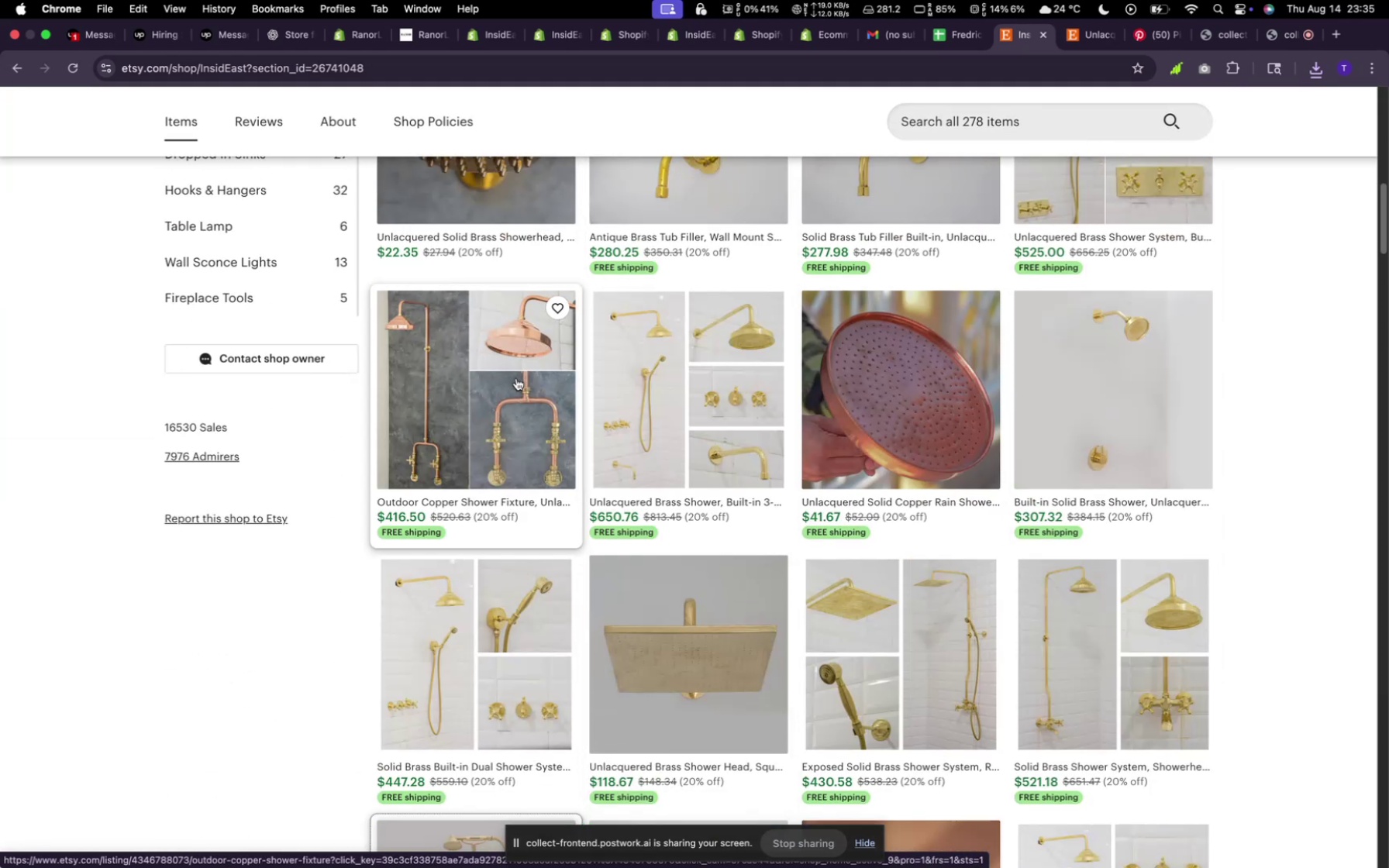 
right_click([516, 378])
 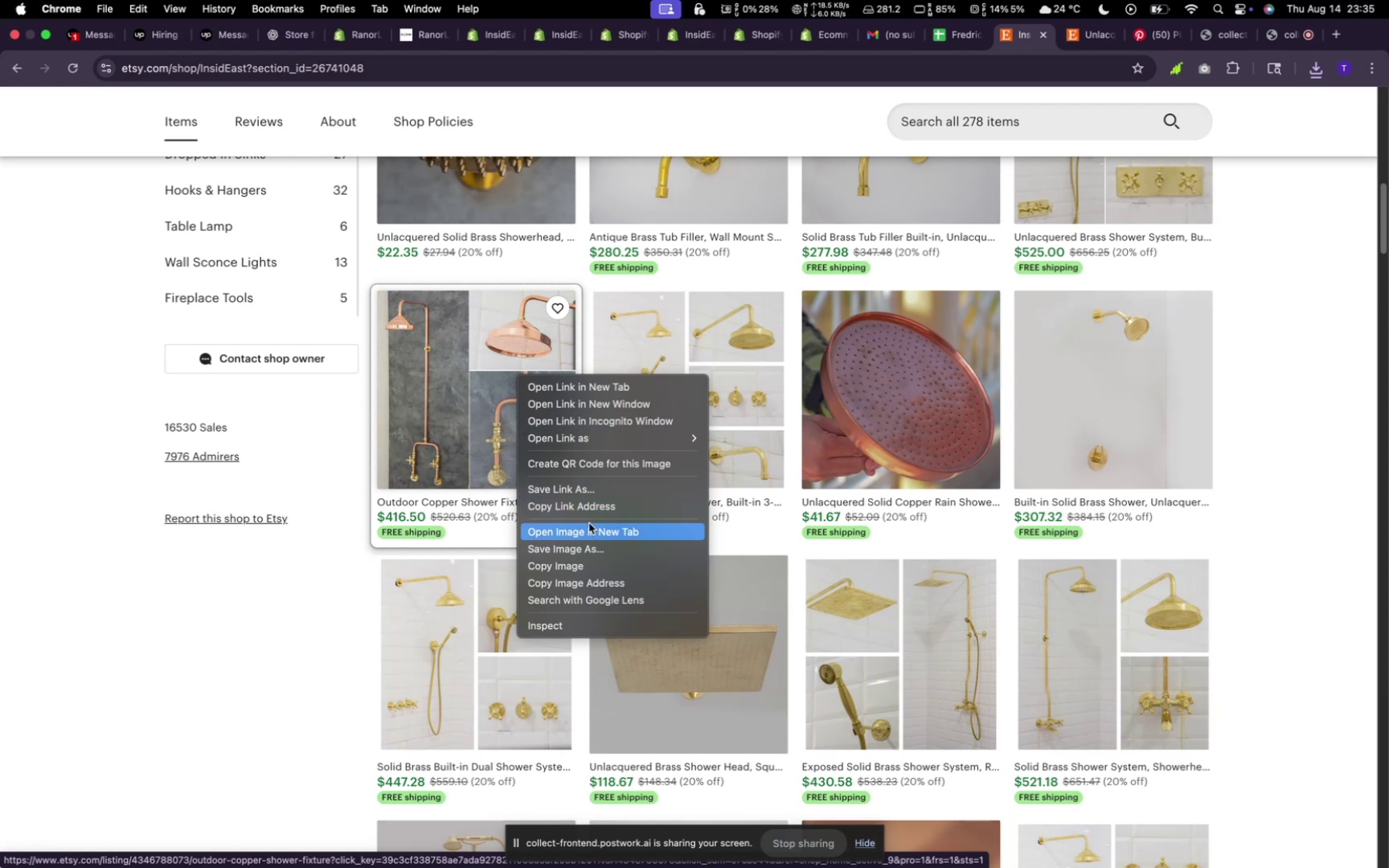 
left_click([592, 549])
 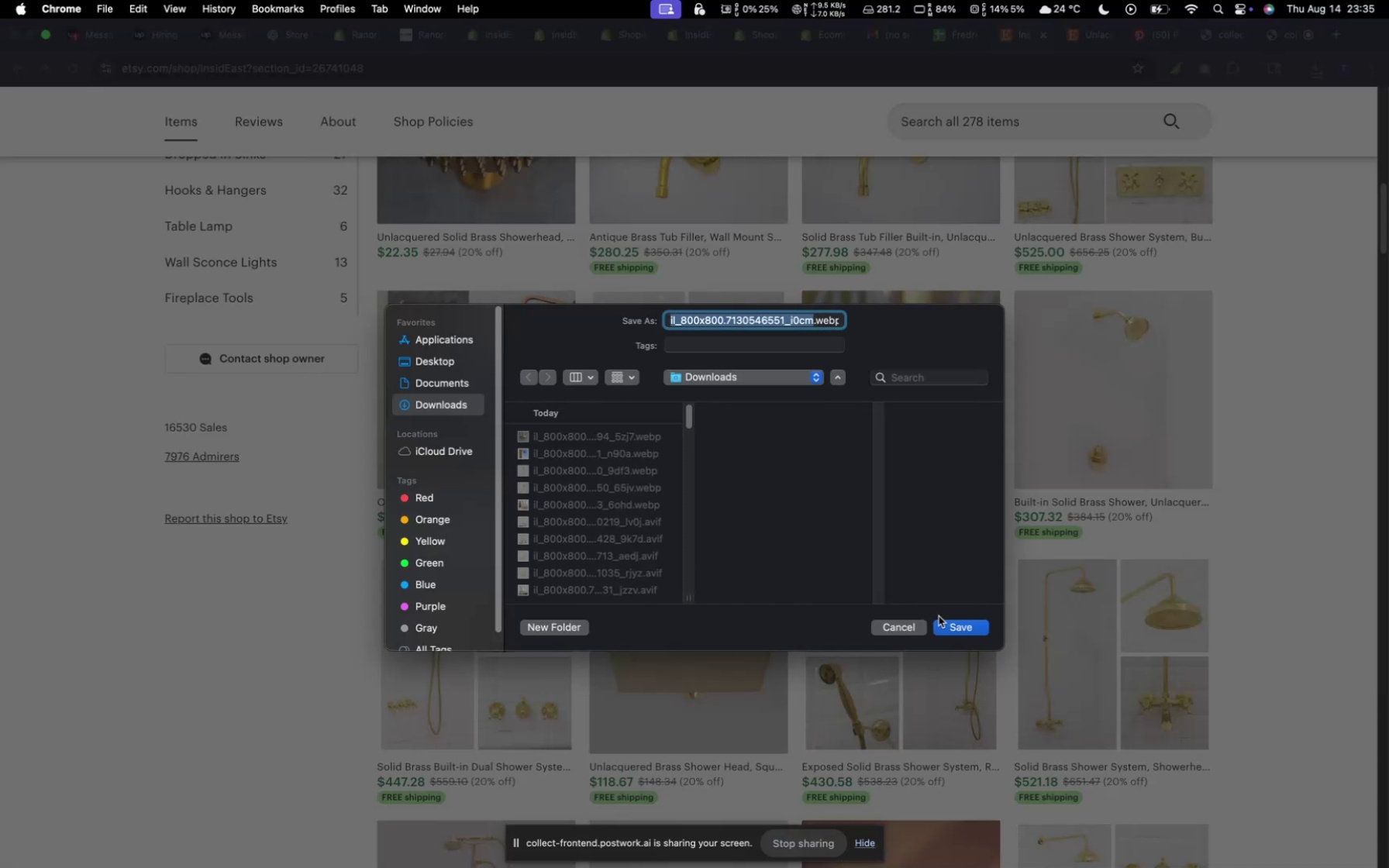 
left_click([965, 629])
 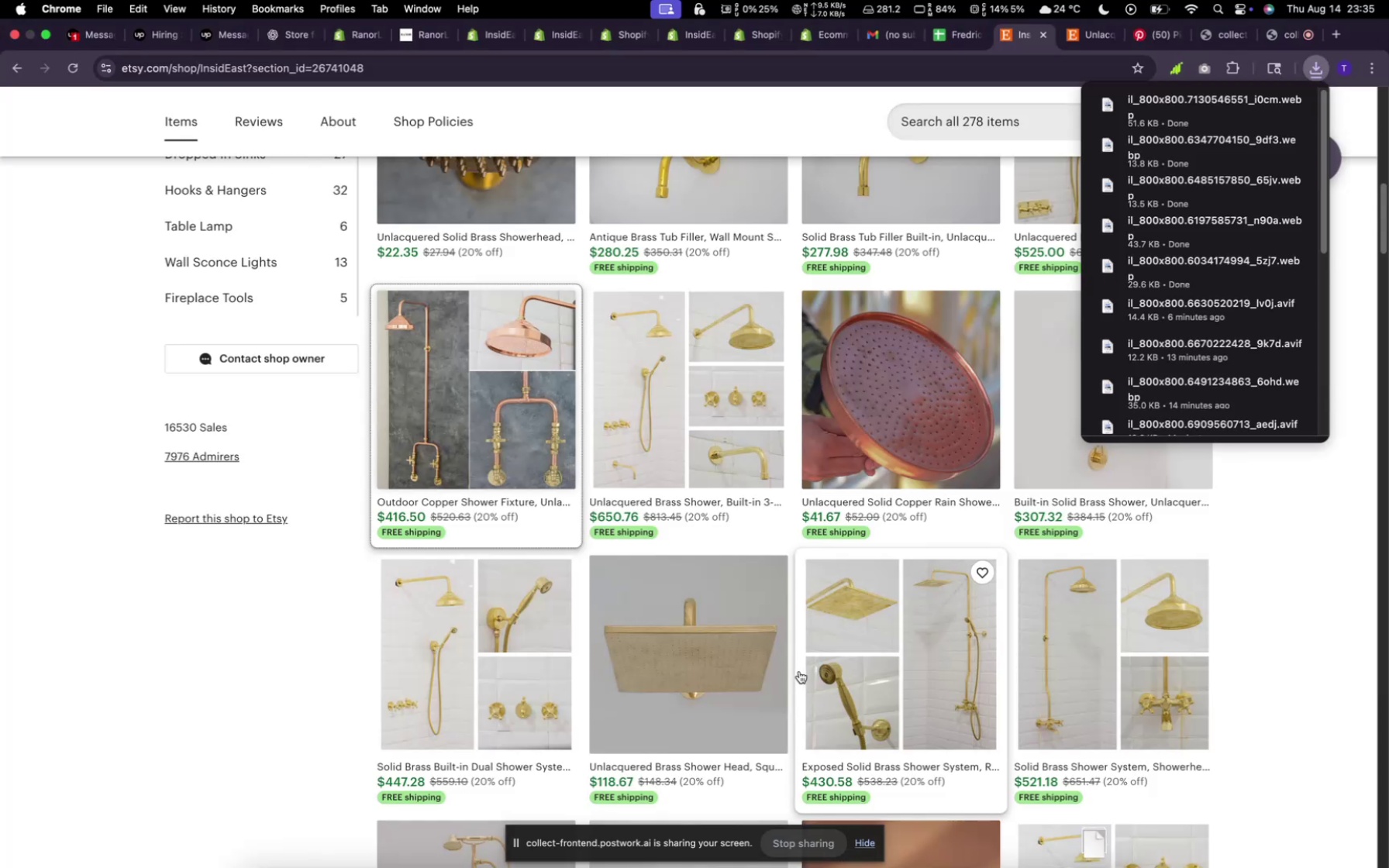 
scroll: coordinate [1175, 670], scroll_direction: down, amount: 29.0
 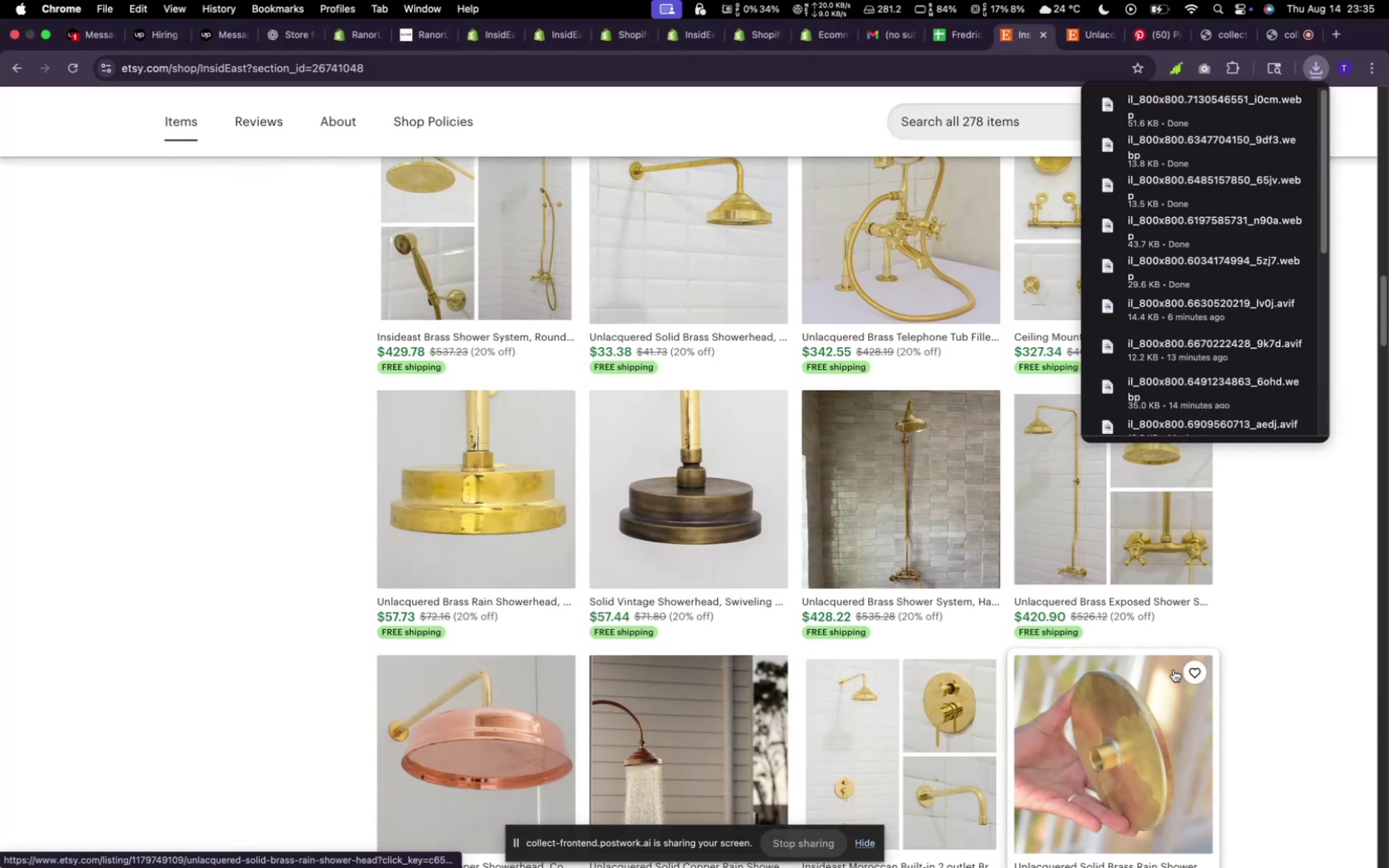 
mouse_move([1084, 532])
 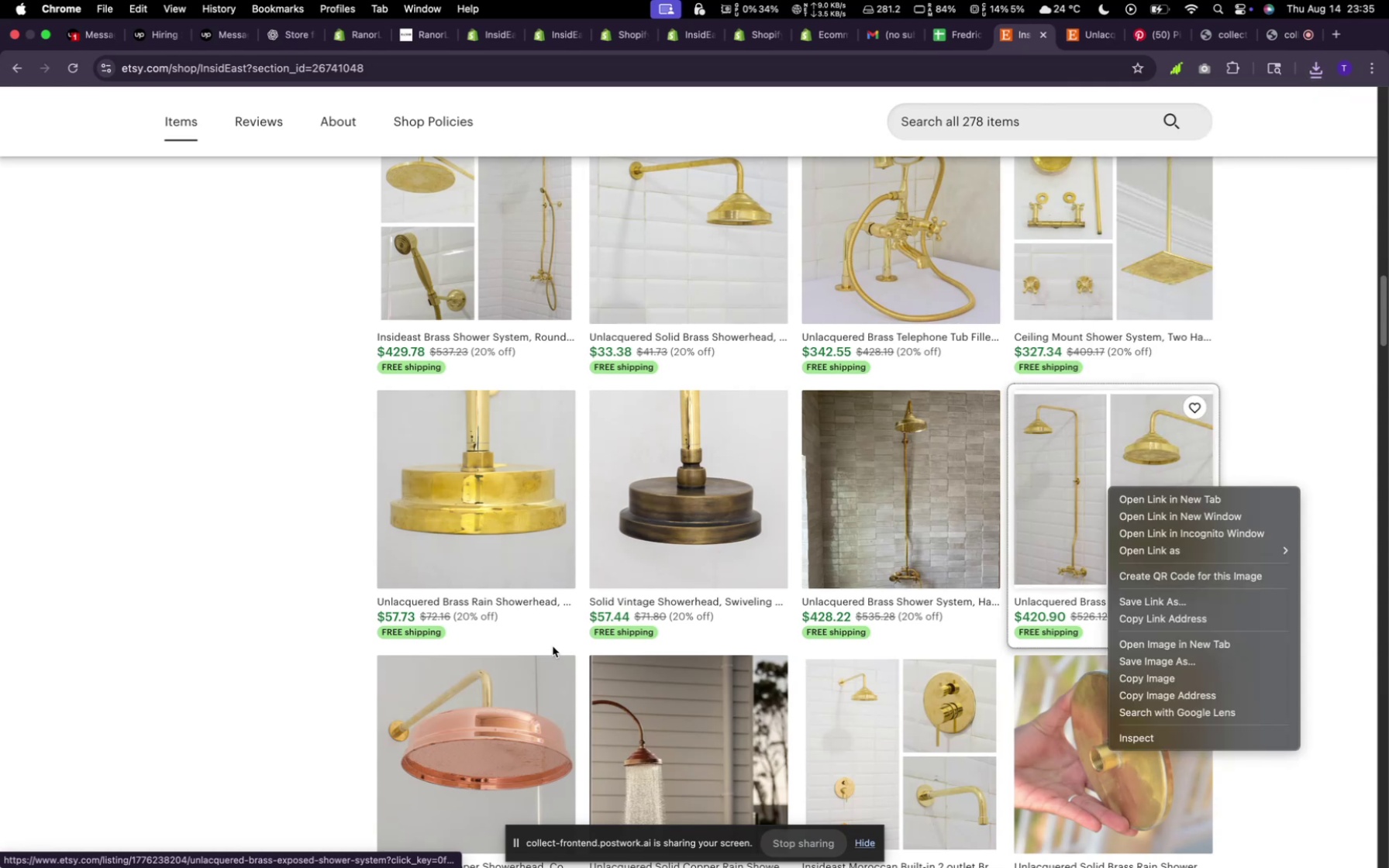 
scroll: coordinate [542, 600], scroll_direction: down, amount: 13.0
 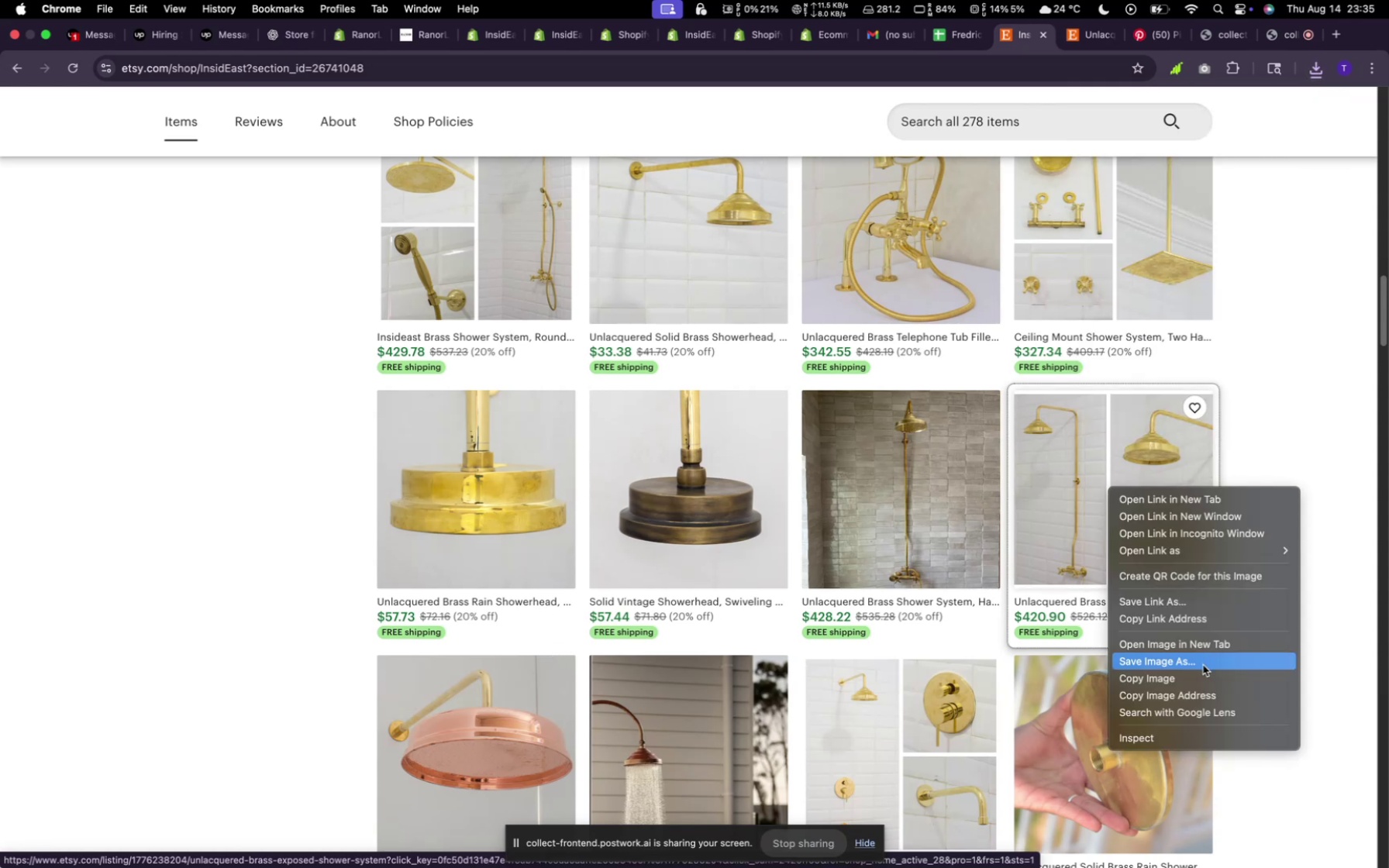 
left_click([1173, 659])
 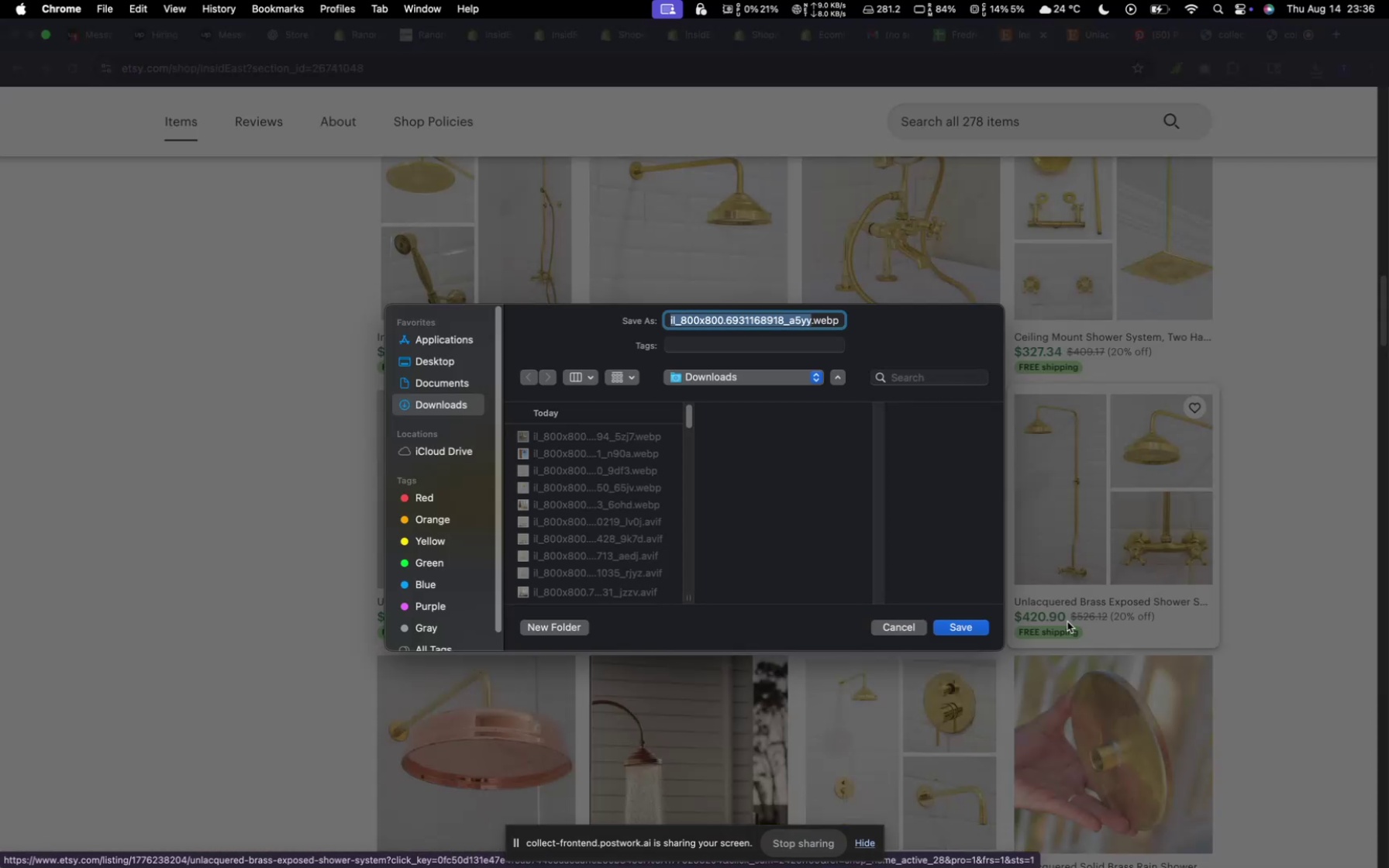 
left_click([965, 629])
 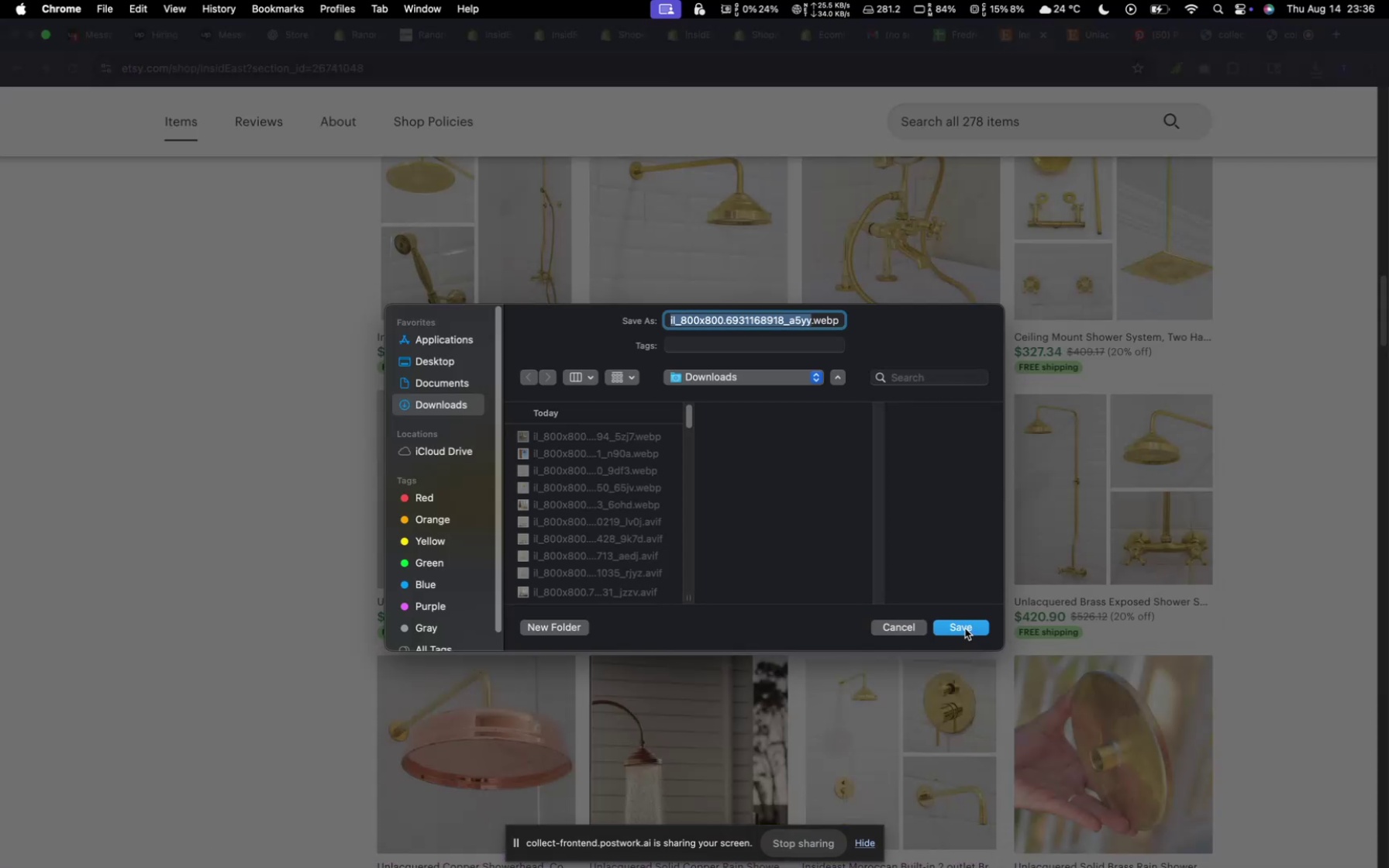 
scroll: coordinate [743, 641], scroll_direction: down, amount: 14.0
 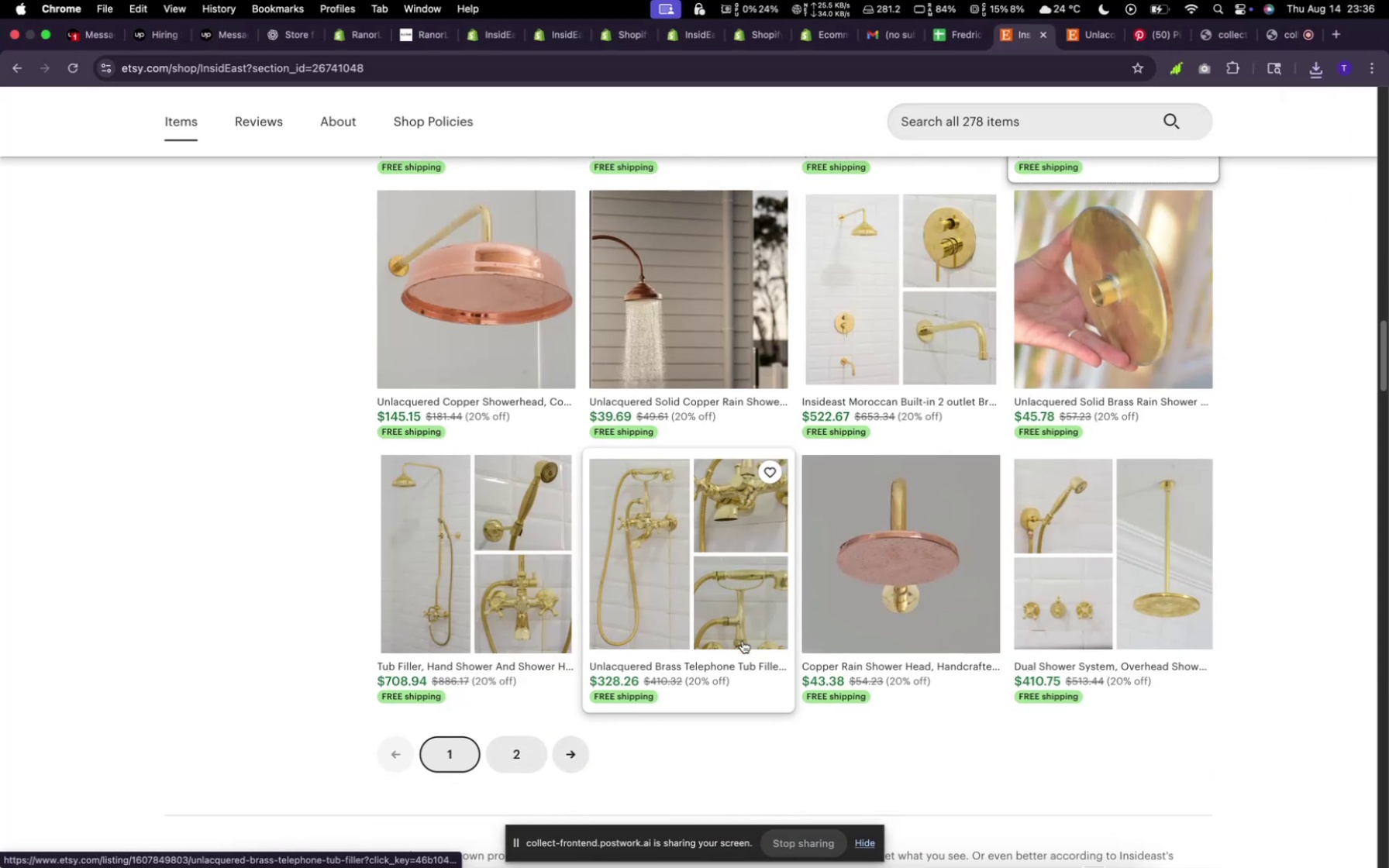 
scroll: coordinate [720, 574], scroll_direction: up, amount: 67.0
 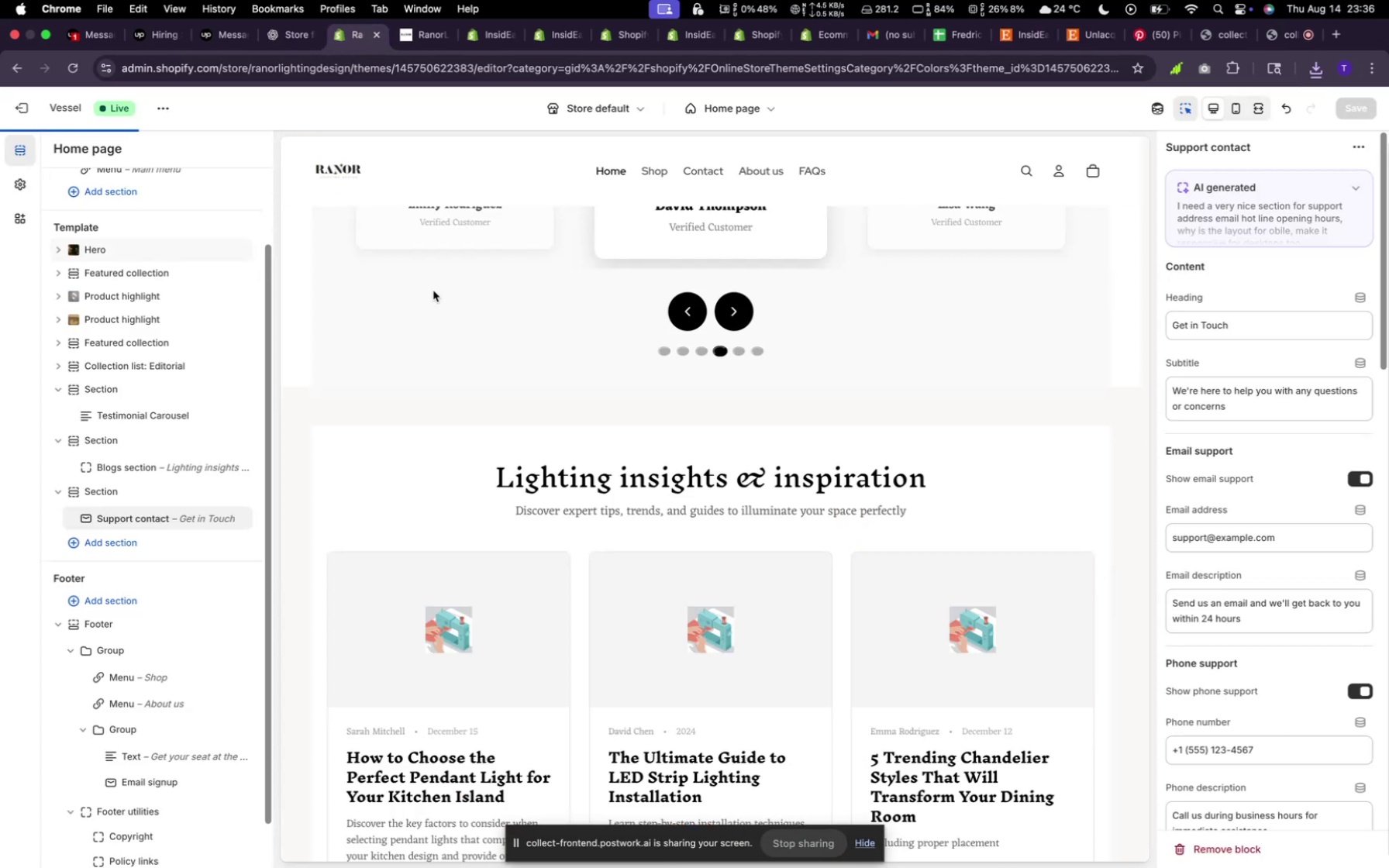 
wait(8.01)
 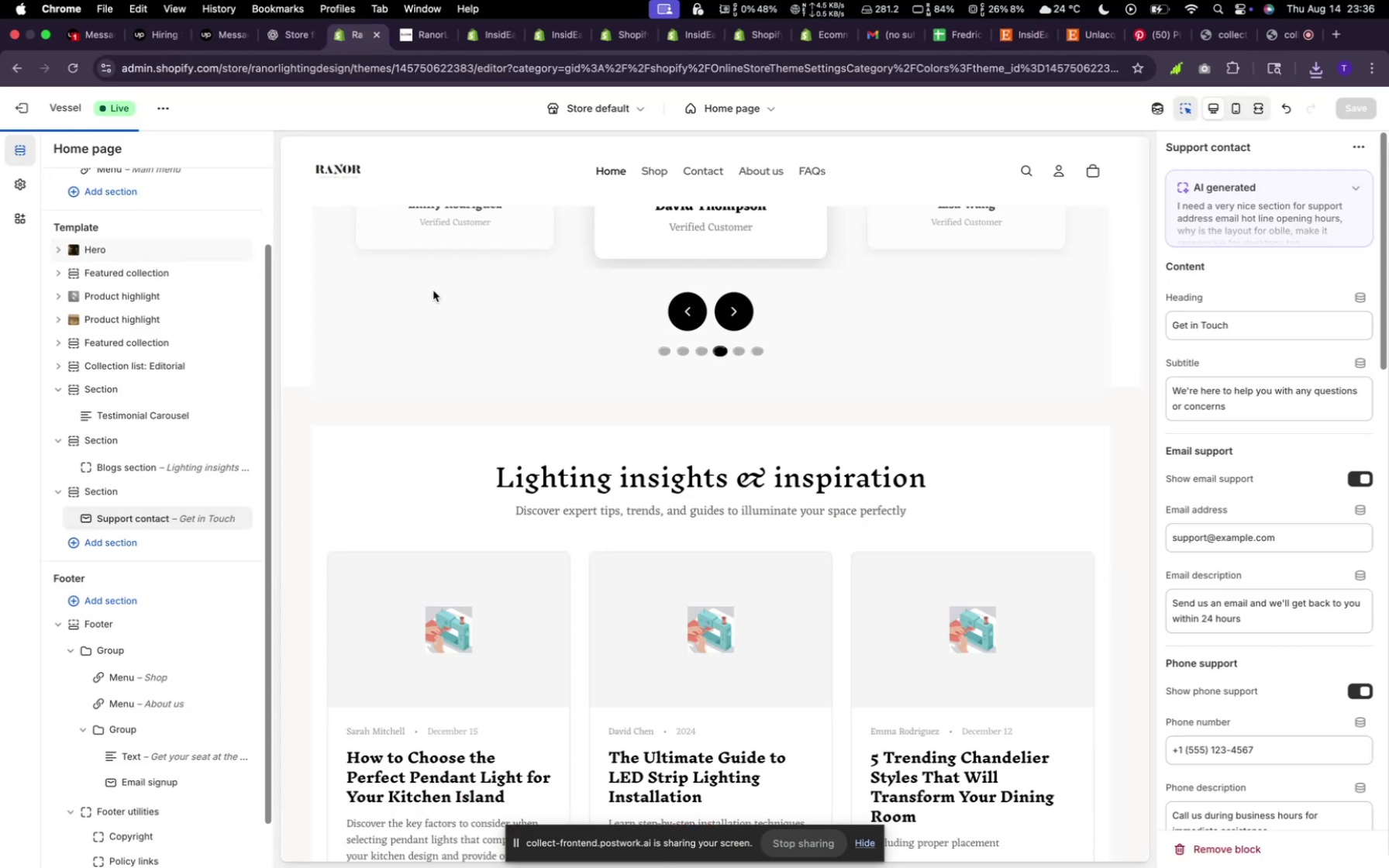 
left_click([411, 31])
 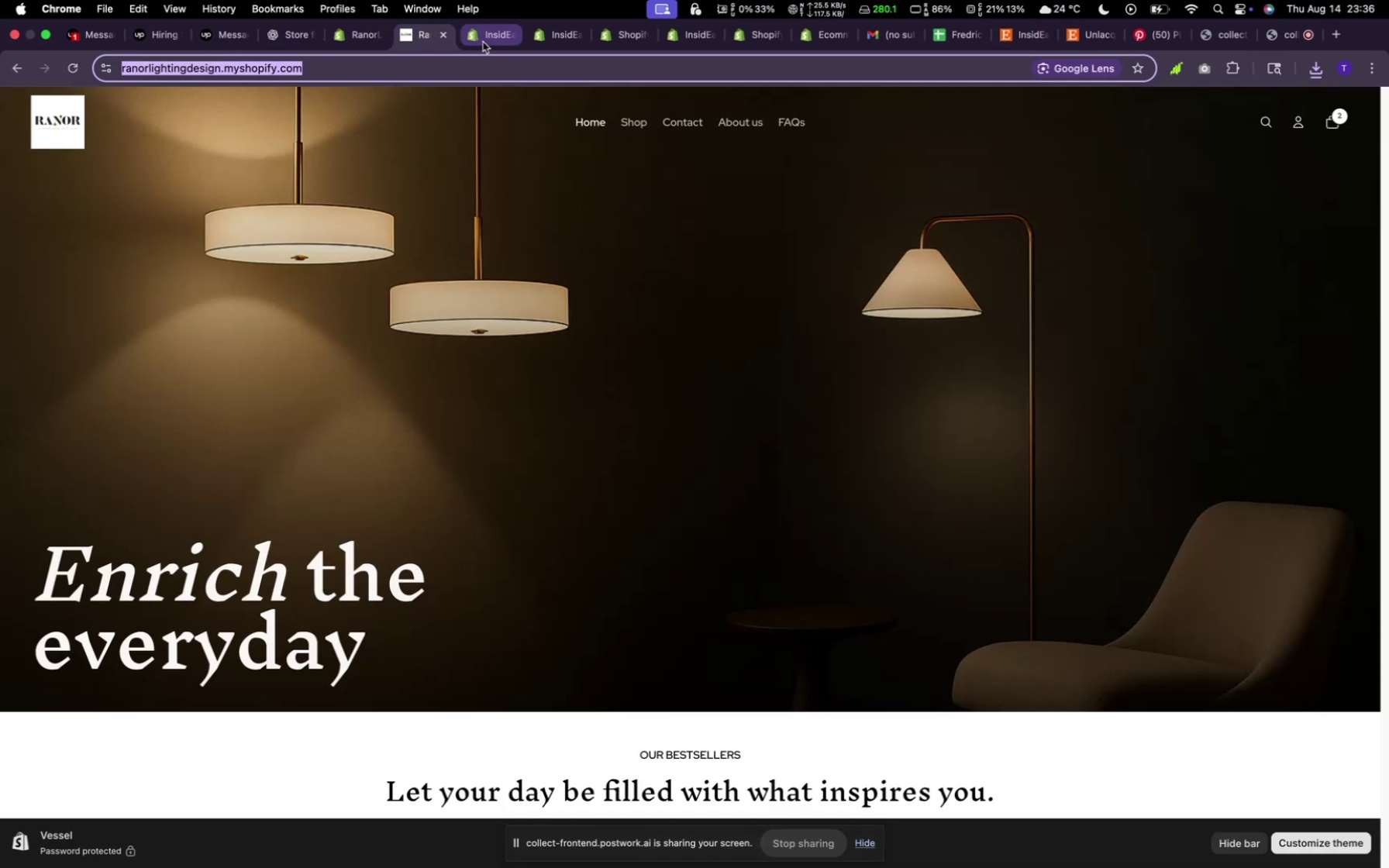 
left_click([491, 39])
 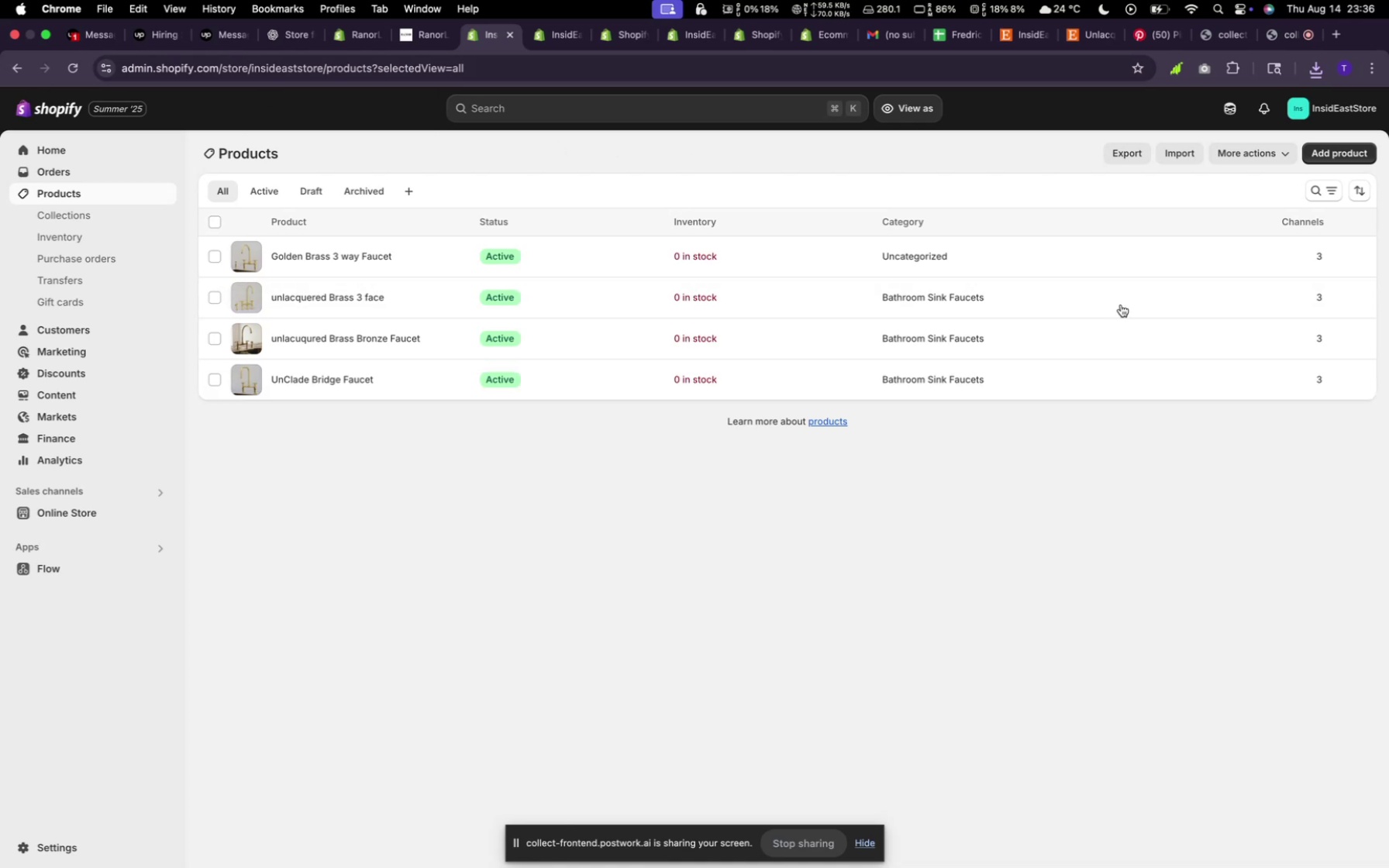 
wait(5.47)
 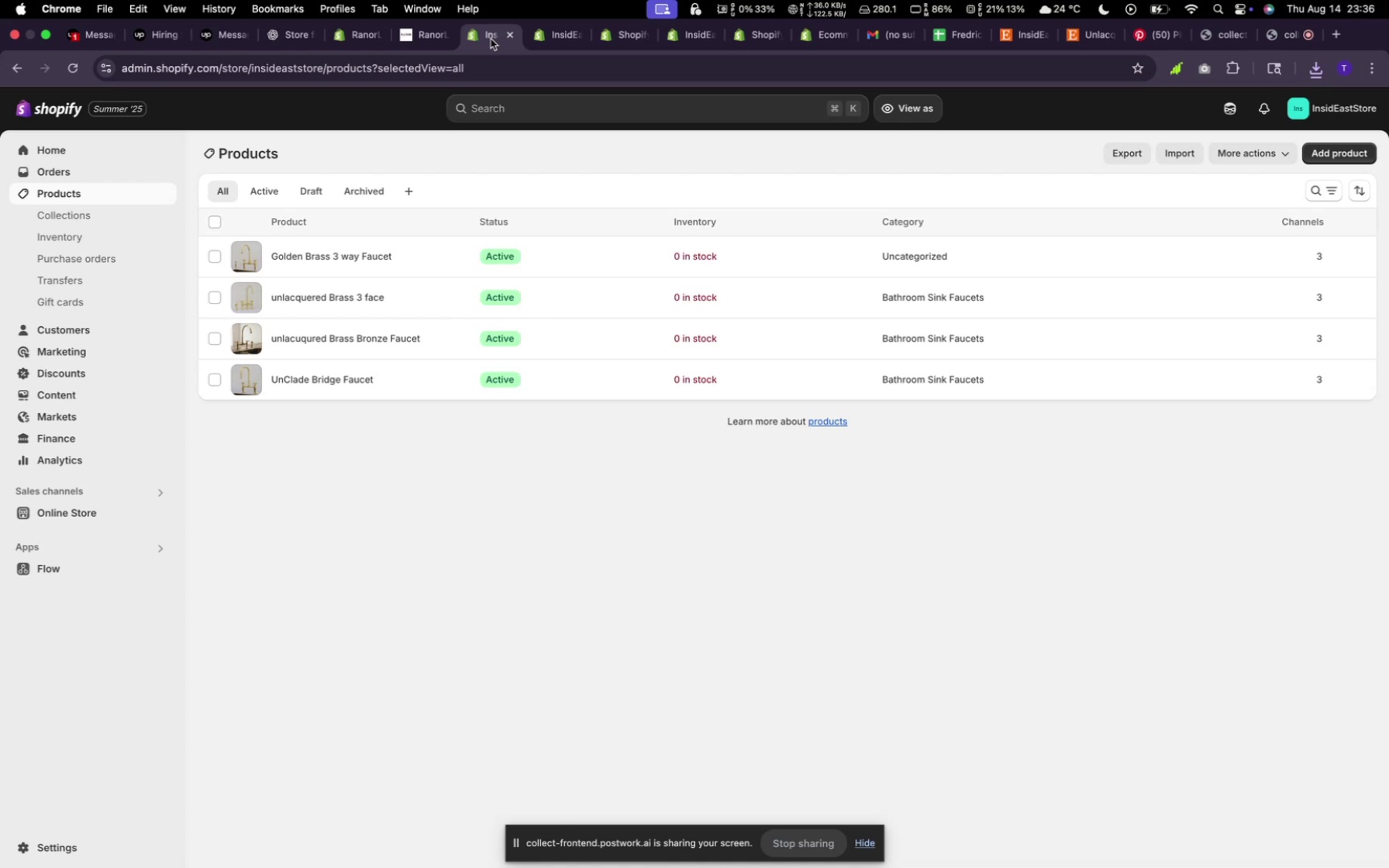 
left_click([1325, 146])
 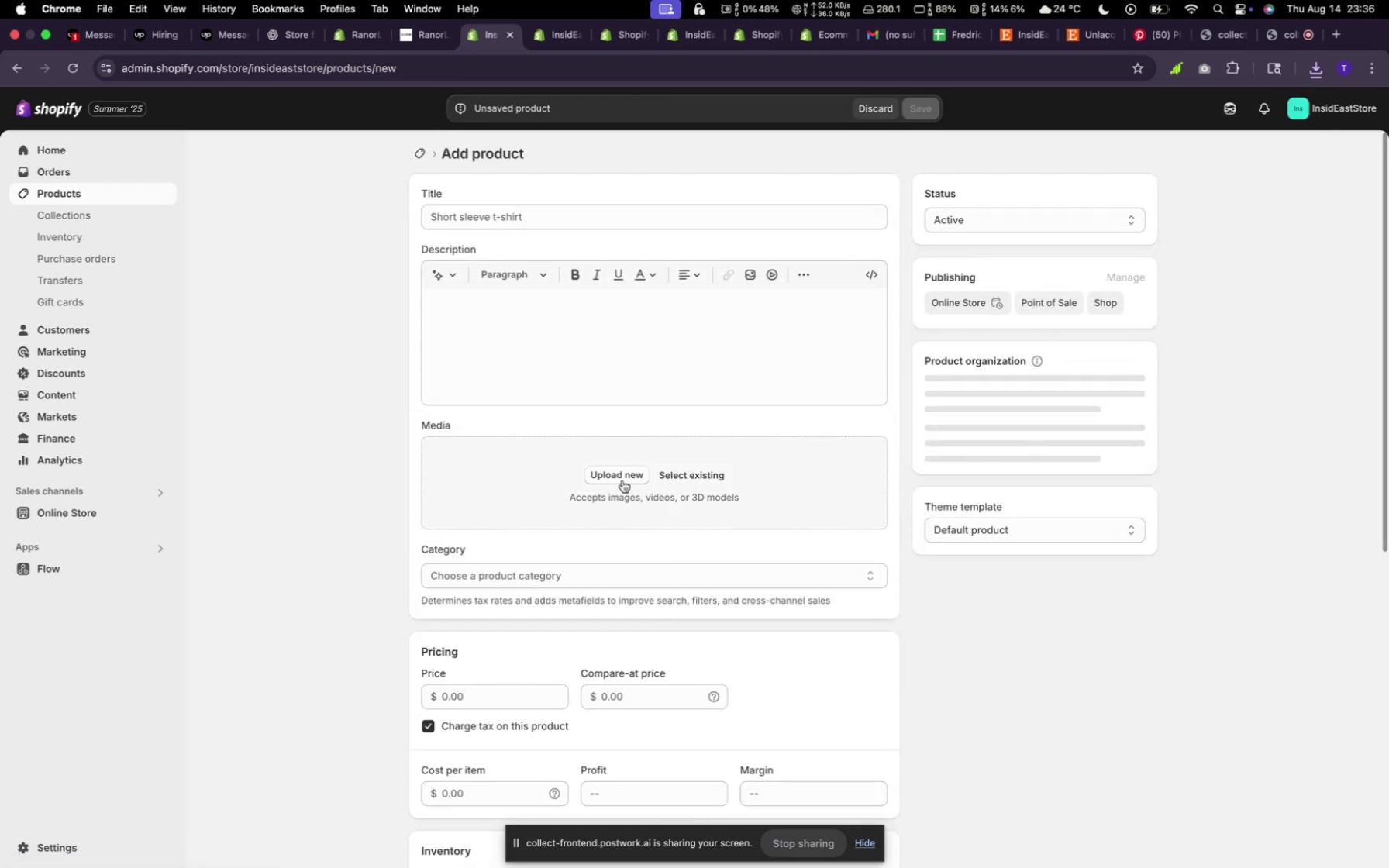 
left_click([691, 476])
 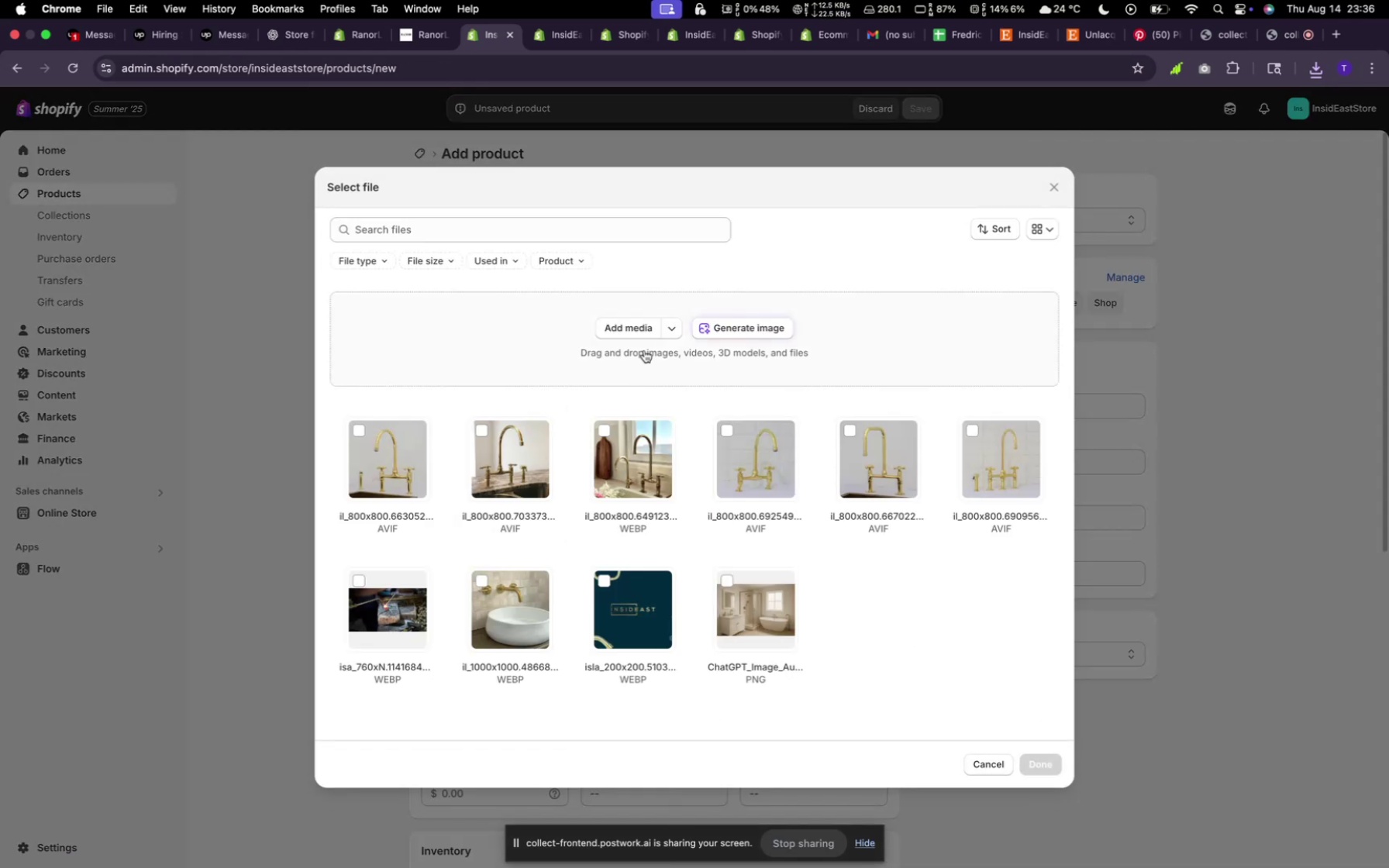 
left_click([622, 328])
 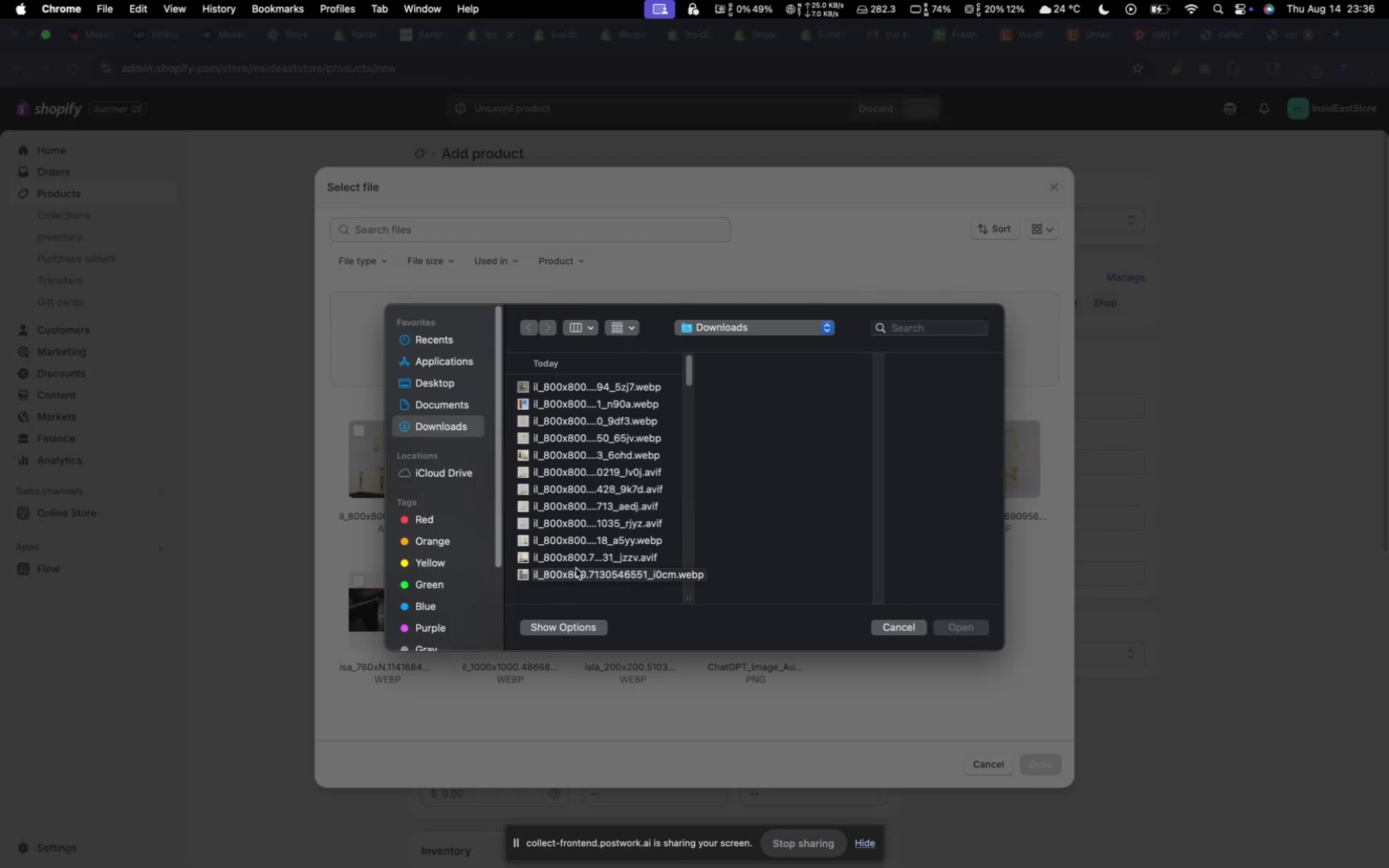 
wait(6.66)
 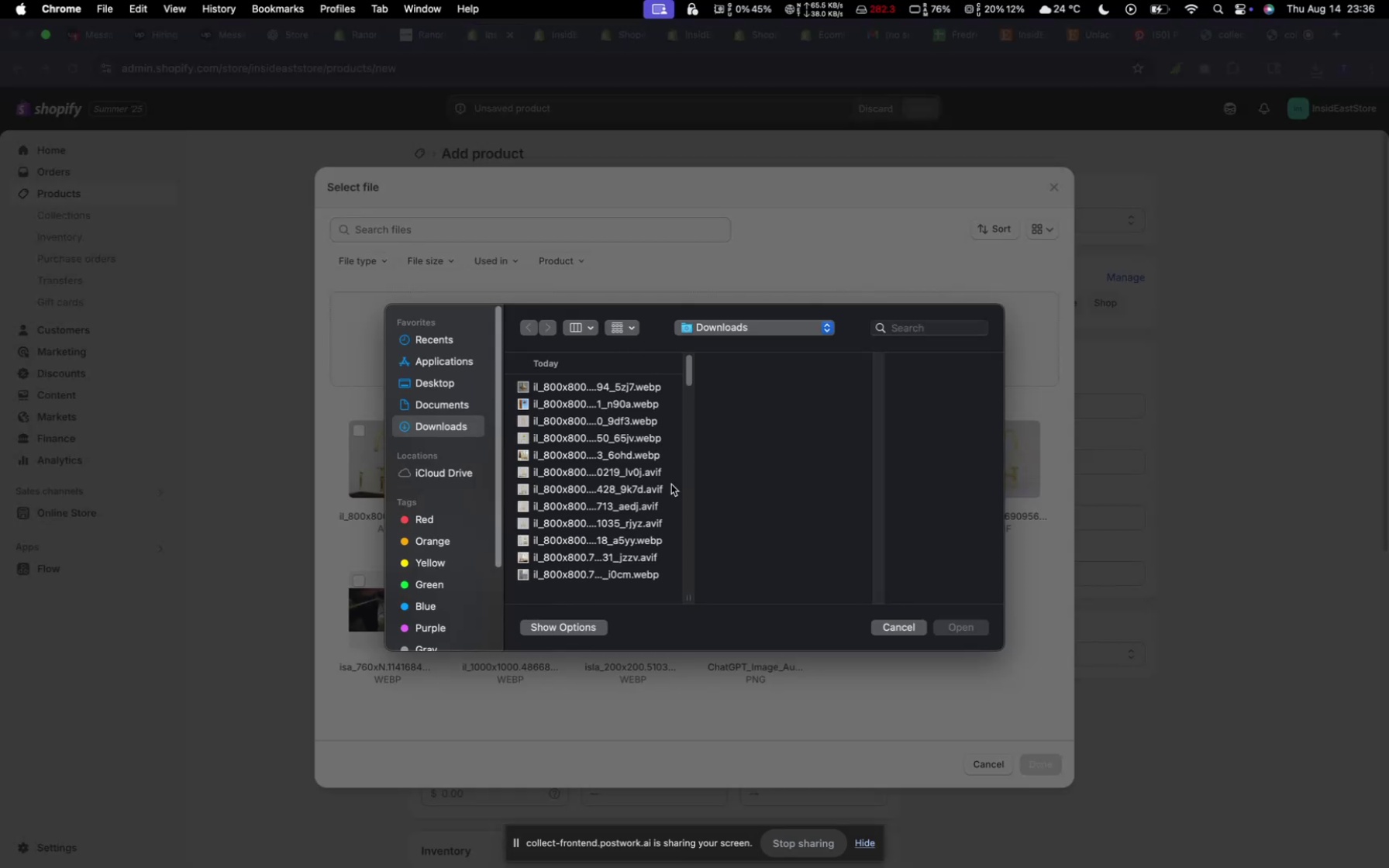 
left_click([557, 574])
 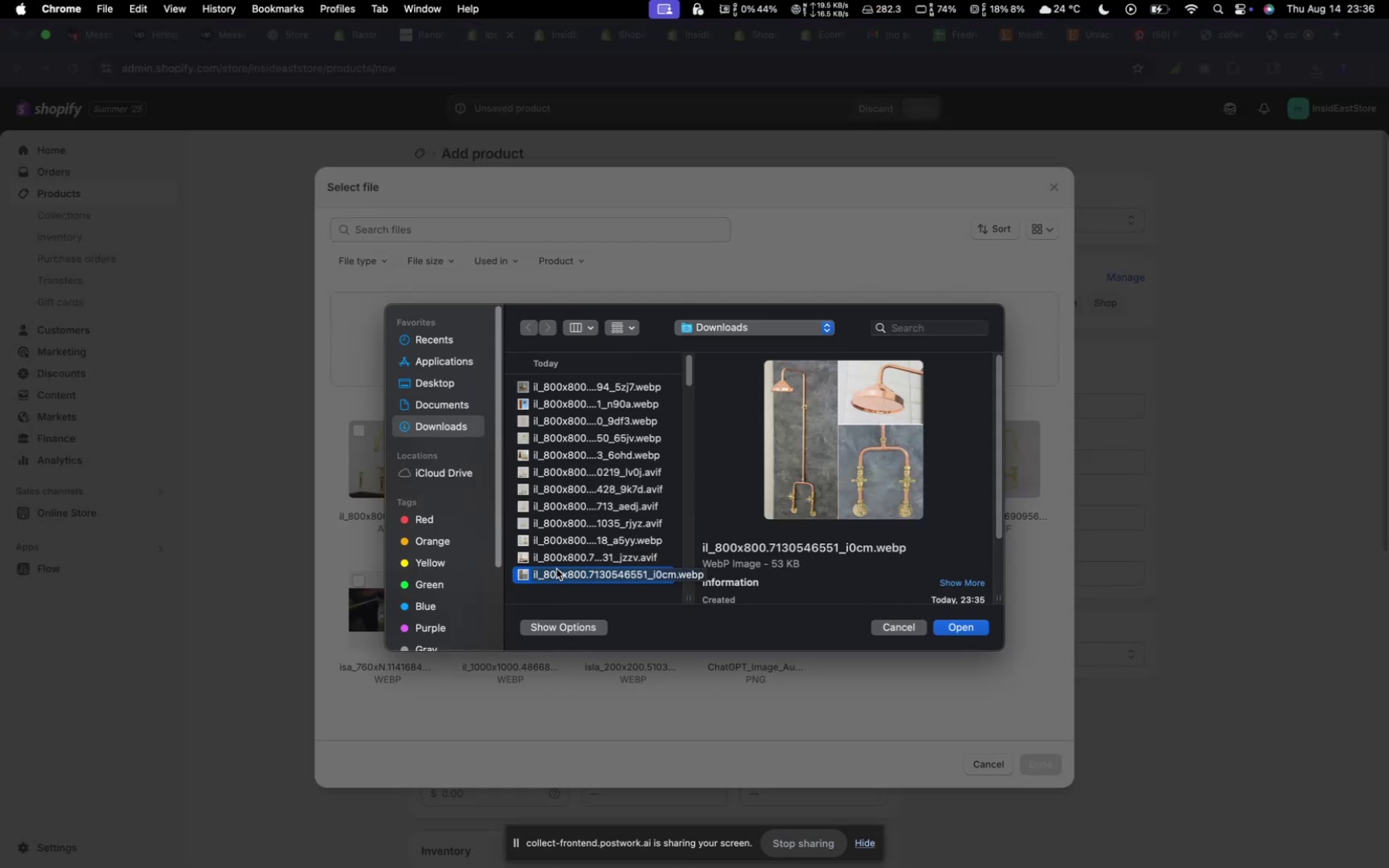 
hold_key(key=CommandLeft, duration=0.6)
left_click([554, 555])
 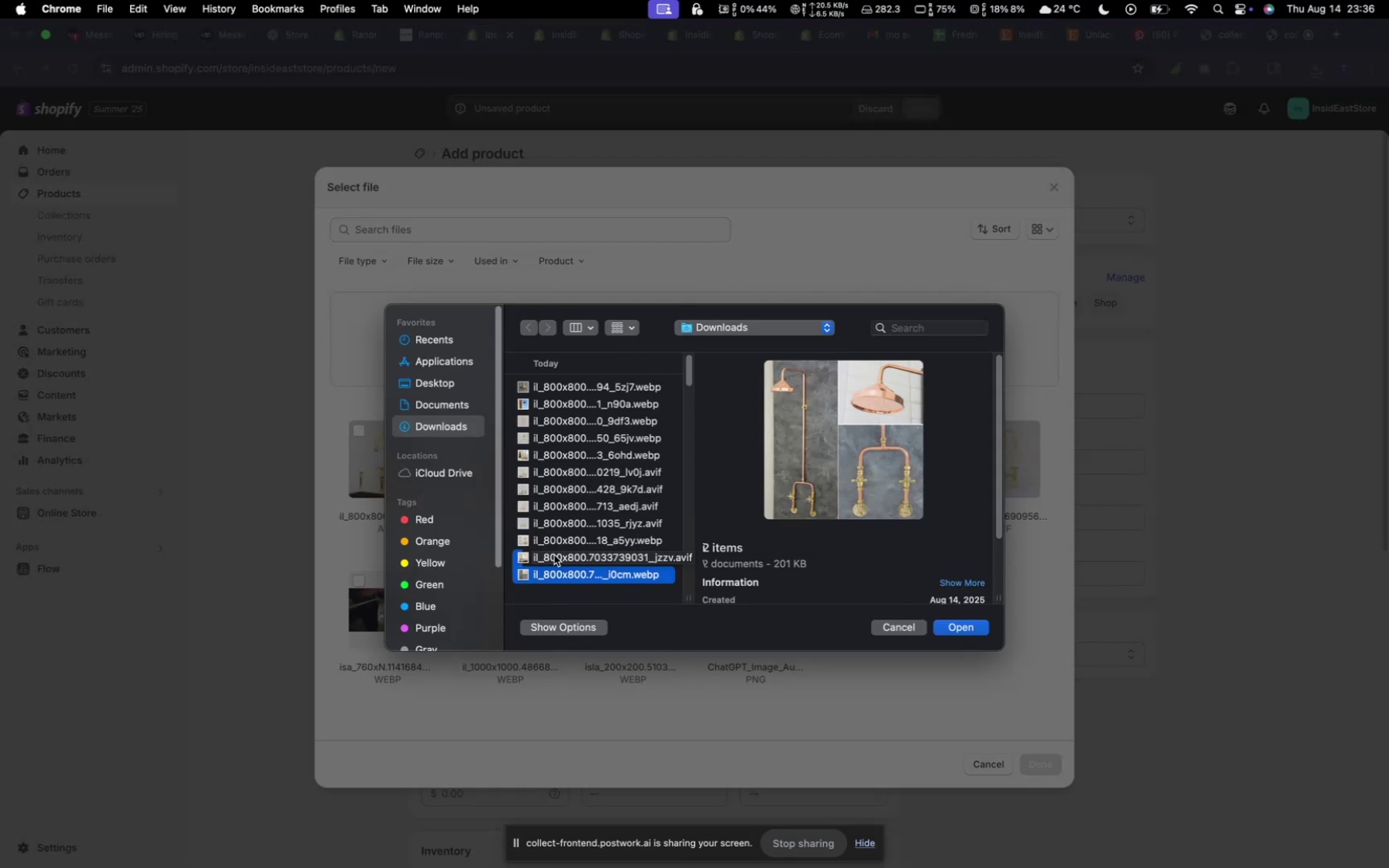 
hold_key(key=CommandLeft, duration=1.06)
 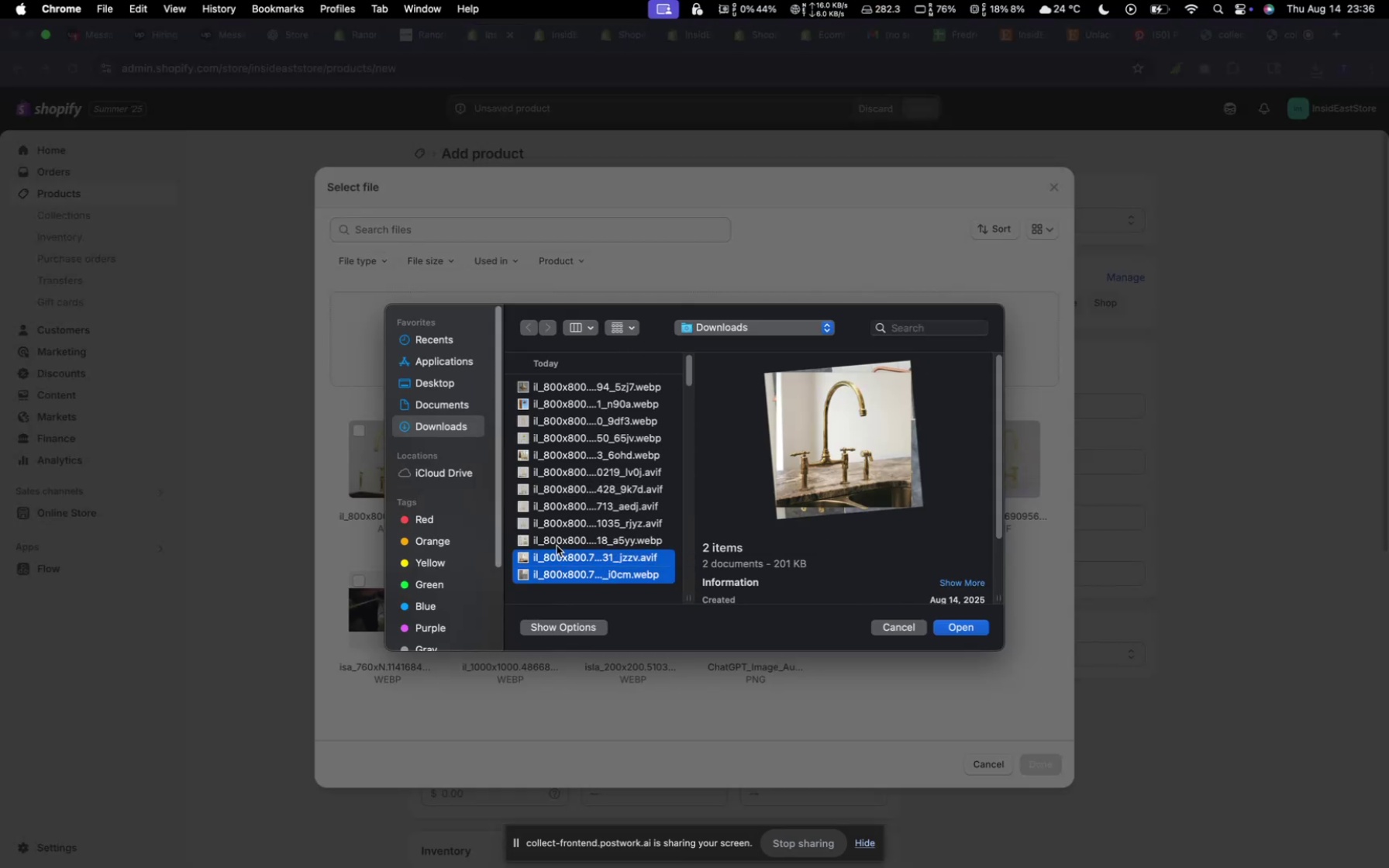 
key(Meta+CommandLeft)
 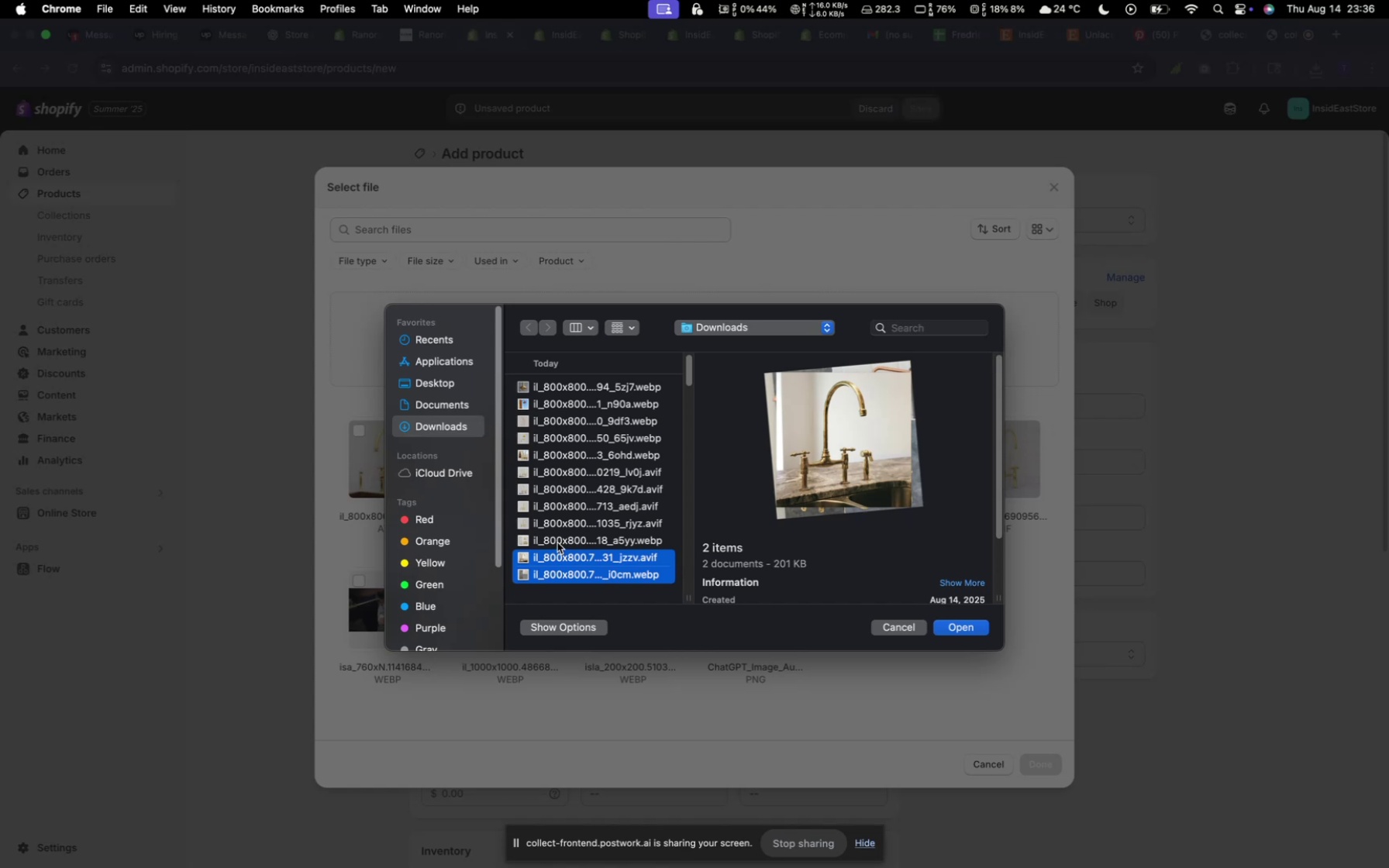 
hold_key(key=CommandLeft, duration=0.36)
 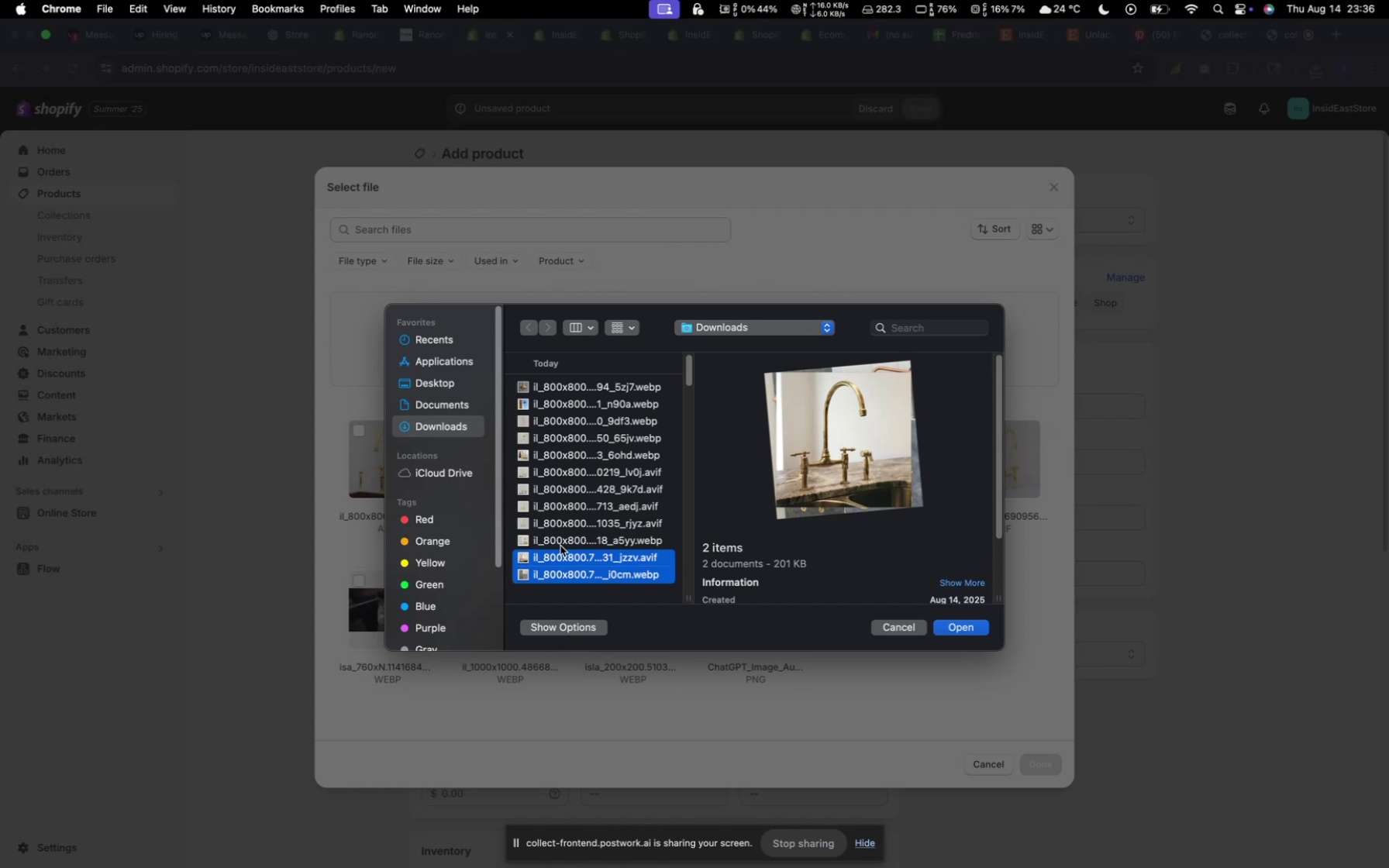 
hold_key(key=CommandLeft, duration=0.85)
left_click([563, 553])
 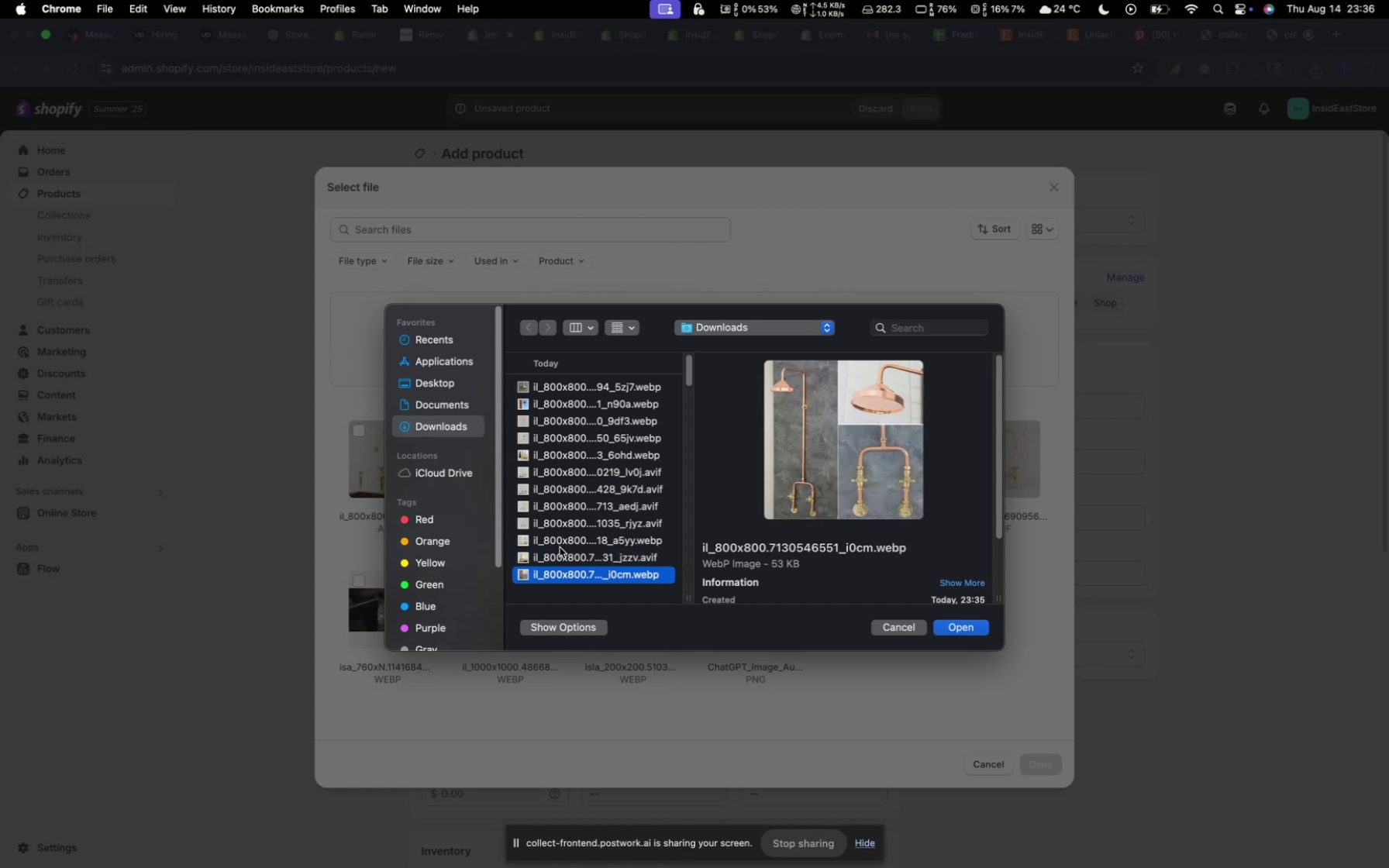 
hold_key(key=CommandLeft, duration=0.58)
left_click([557, 539])
 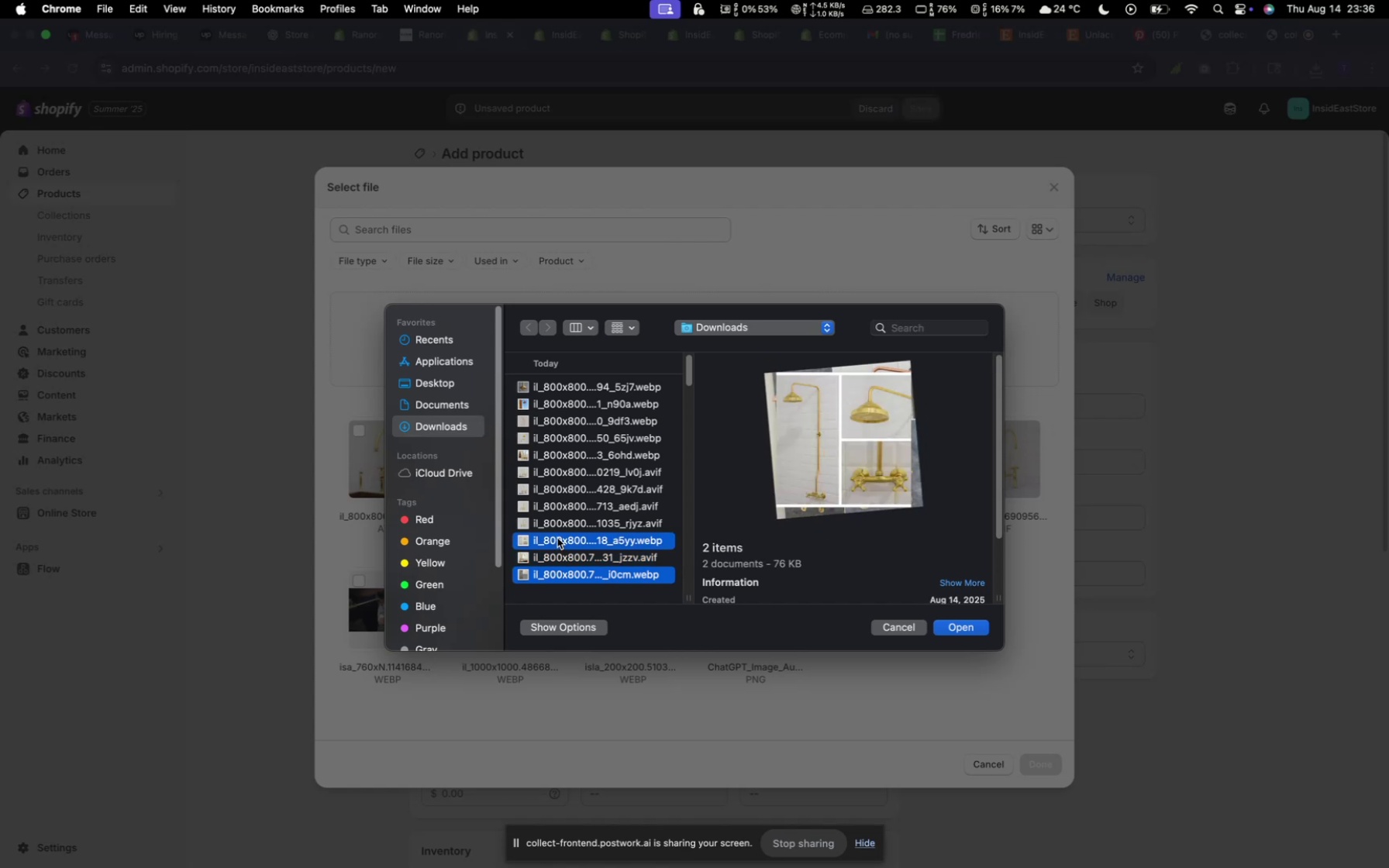 
hold_key(key=CommandLeft, duration=0.65)
left_click([557, 526])
 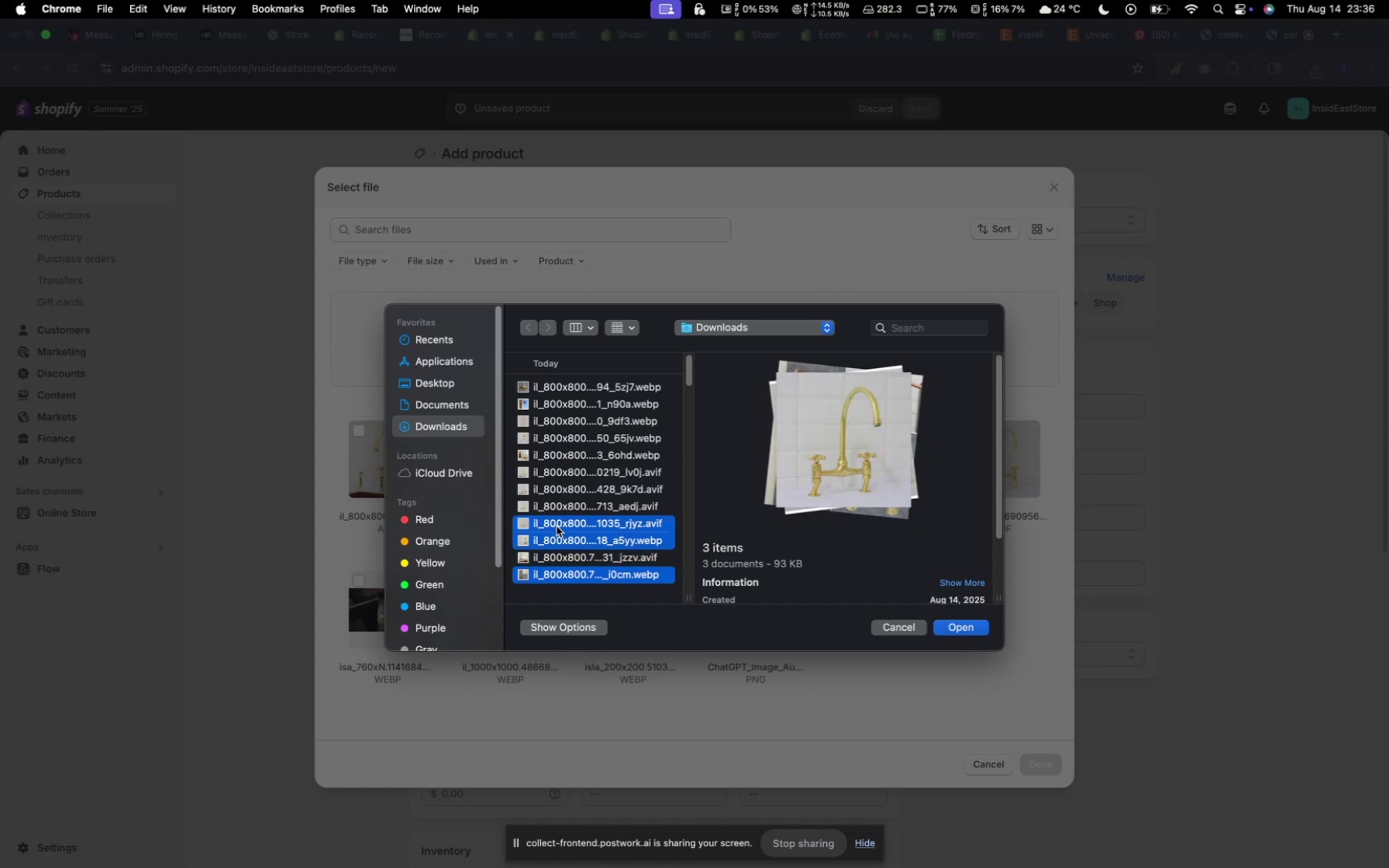 
hold_key(key=CommandLeft, duration=0.84)
left_click([558, 520])
 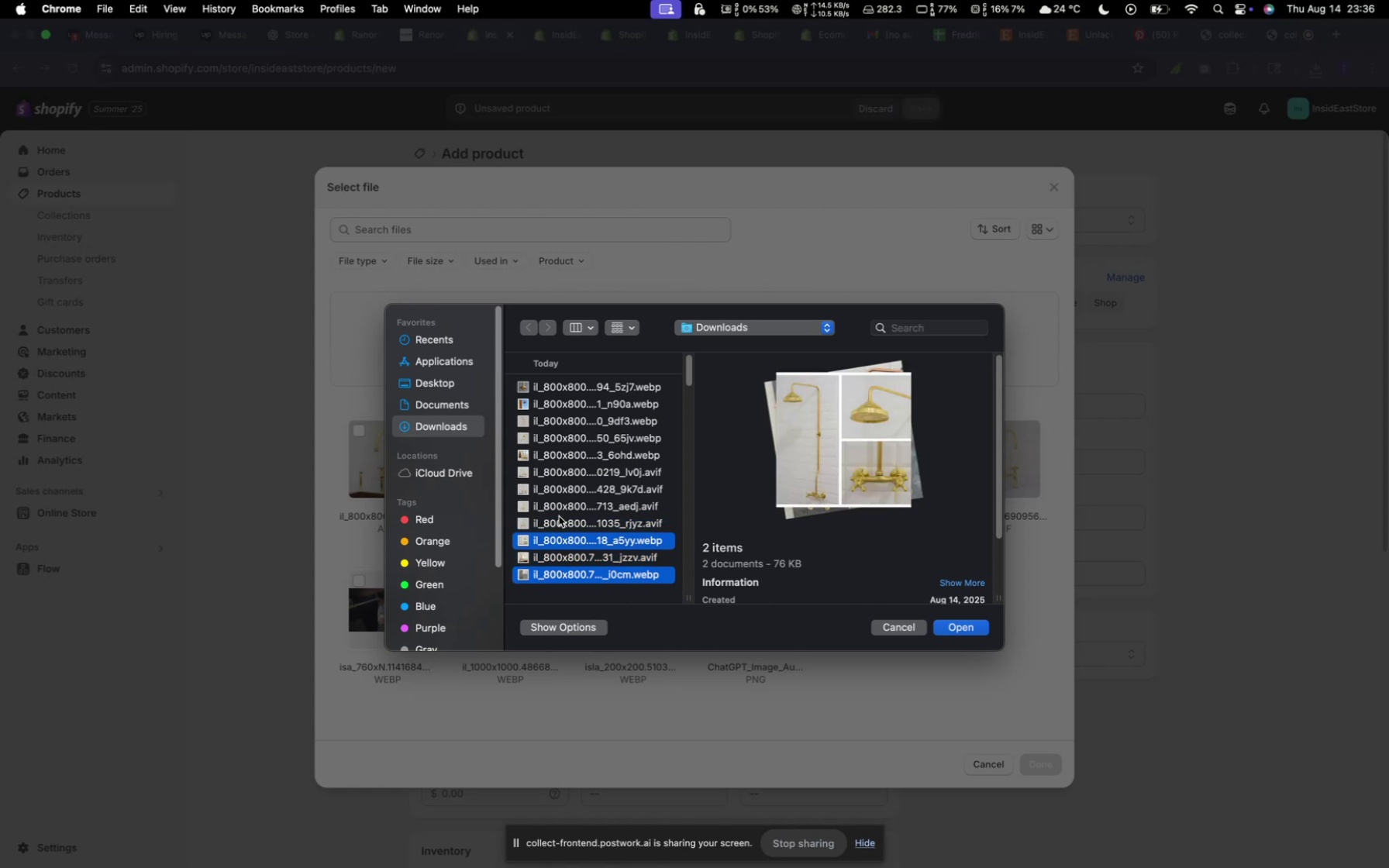 
hold_key(key=CommandLeft, duration=0.61)
left_click([558, 511])
 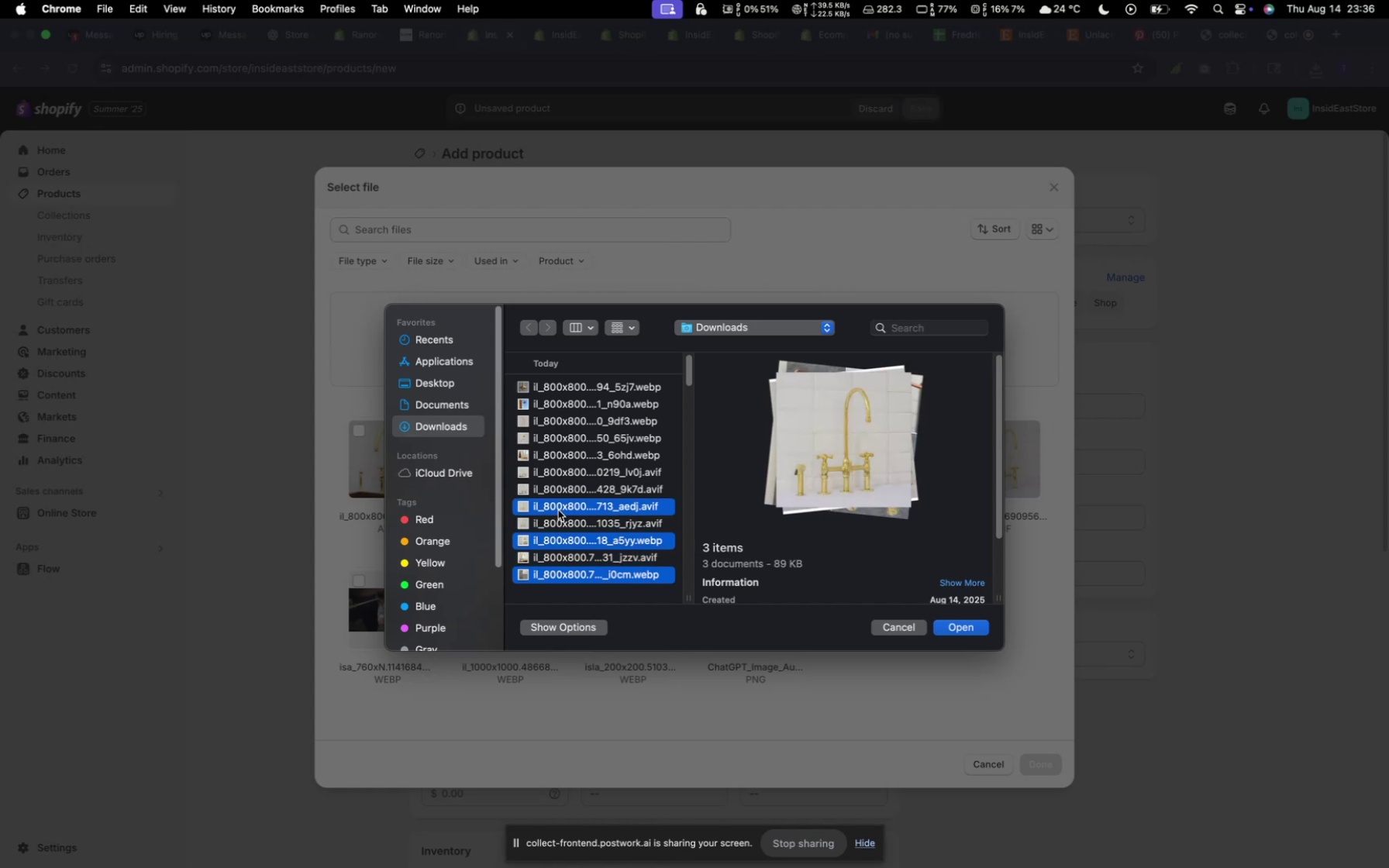 
hold_key(key=CommandLeft, duration=1.13)
left_click([560, 502])
 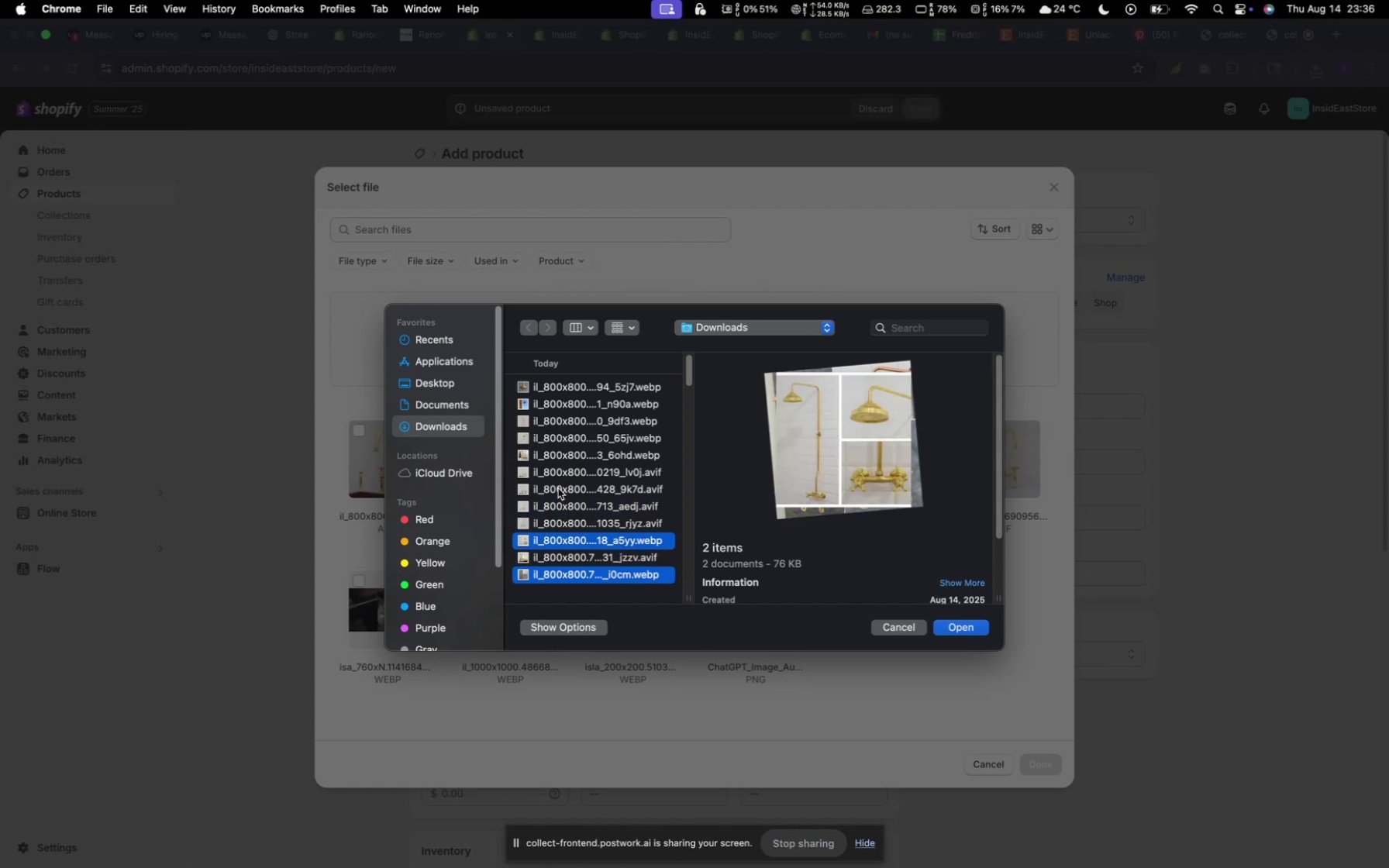 
left_click([558, 487])
 